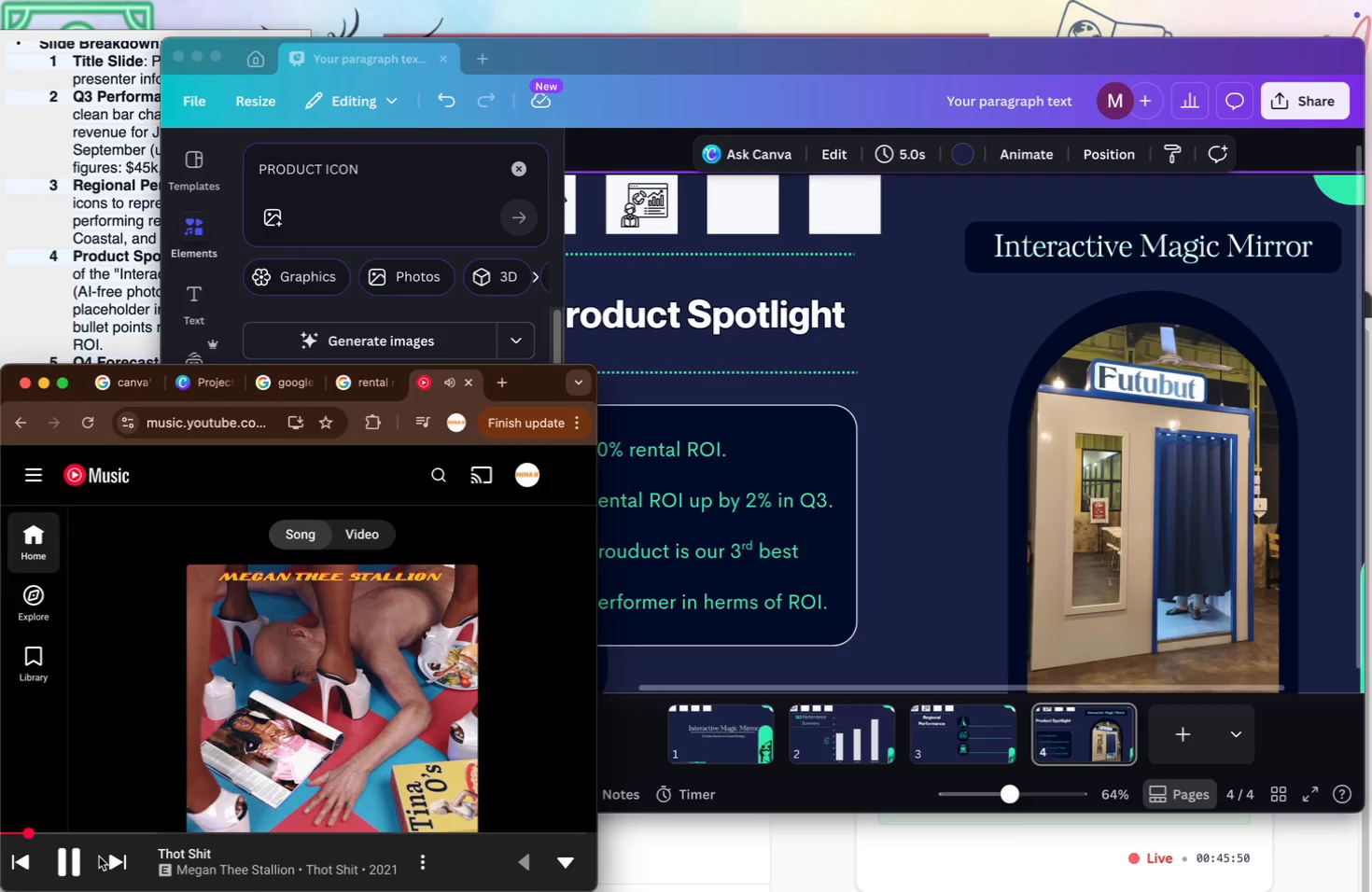 
double_click([121, 869])
 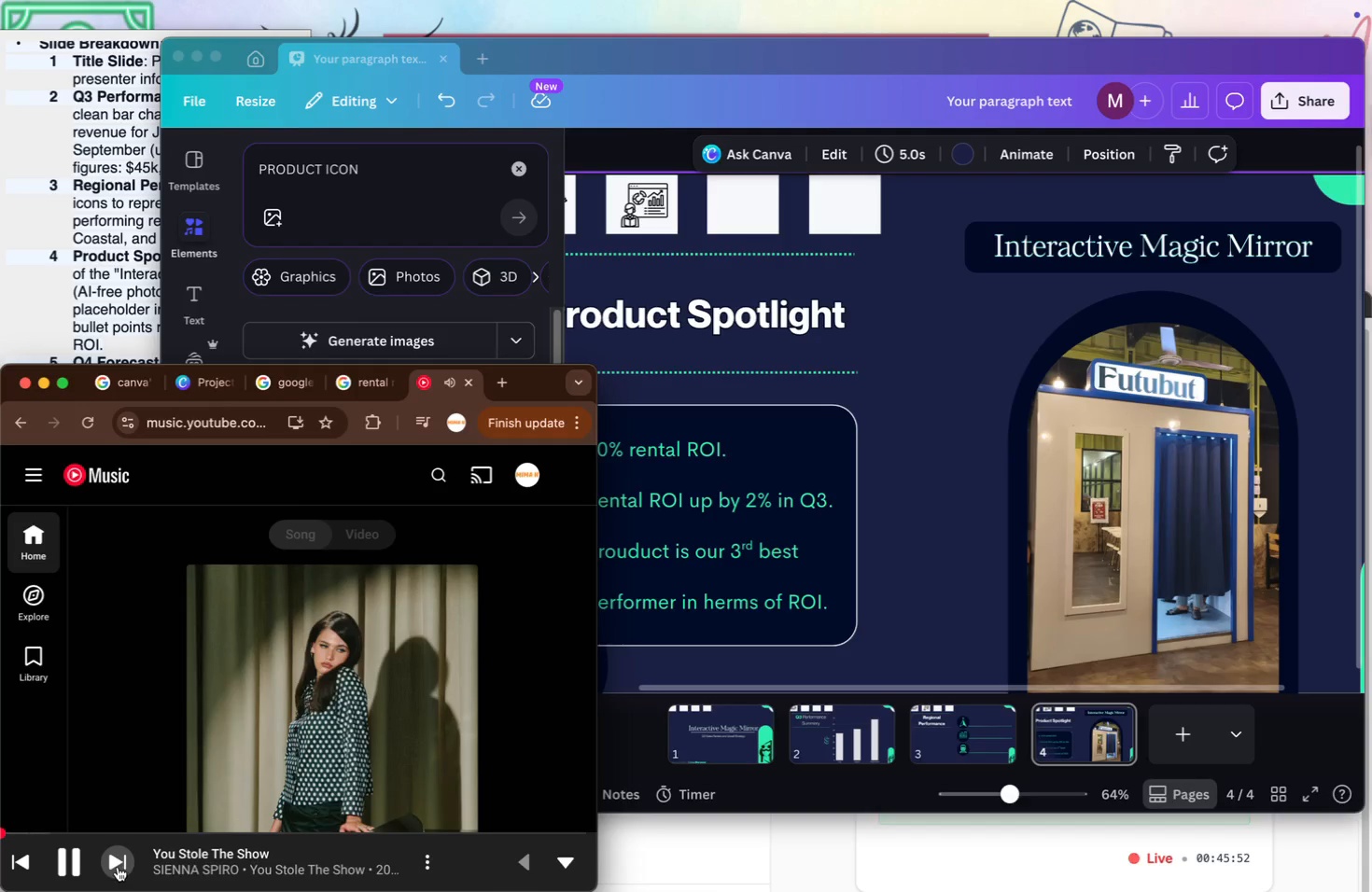 
left_click([118, 867])
 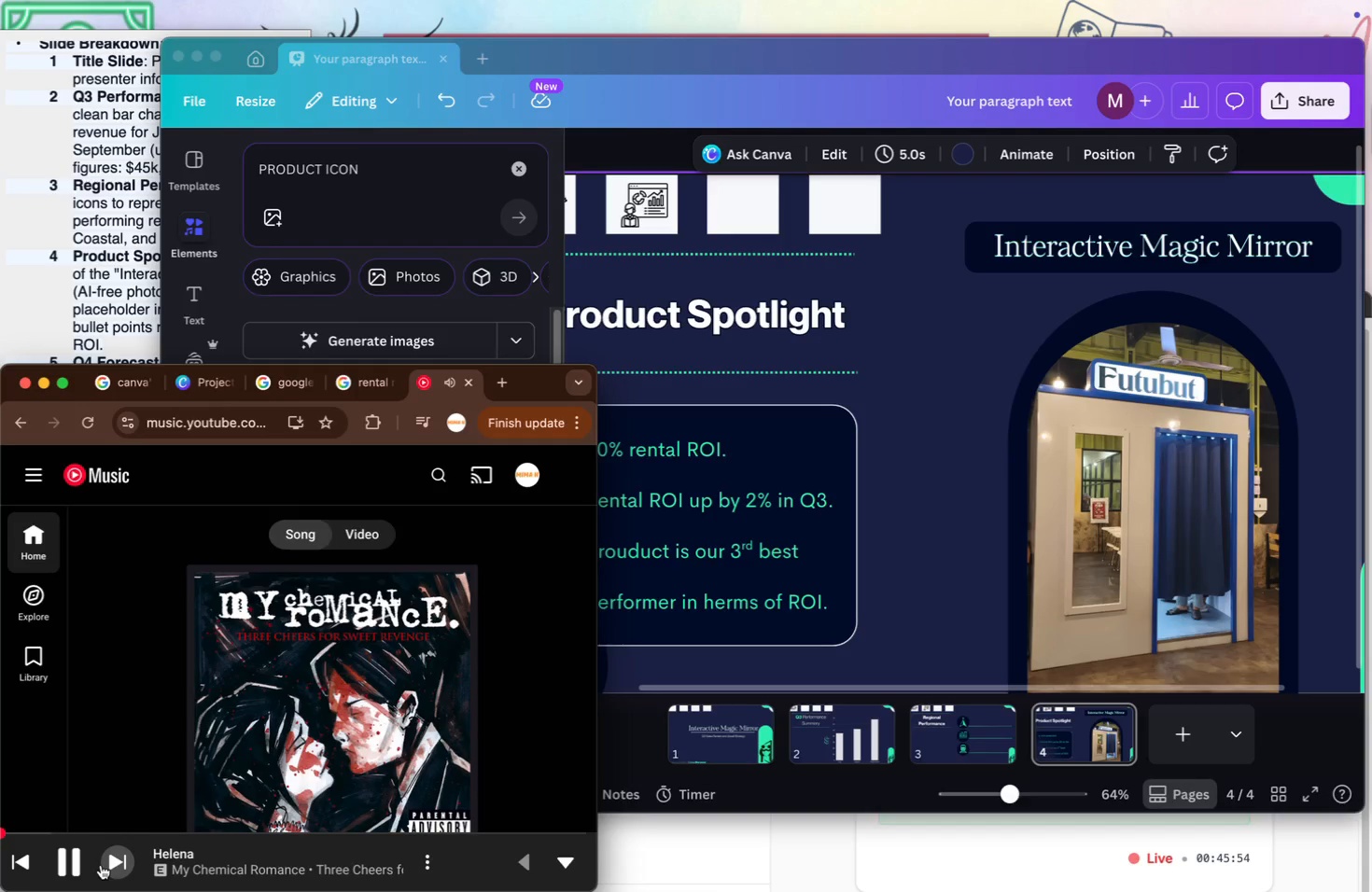 
left_click([101, 865])
 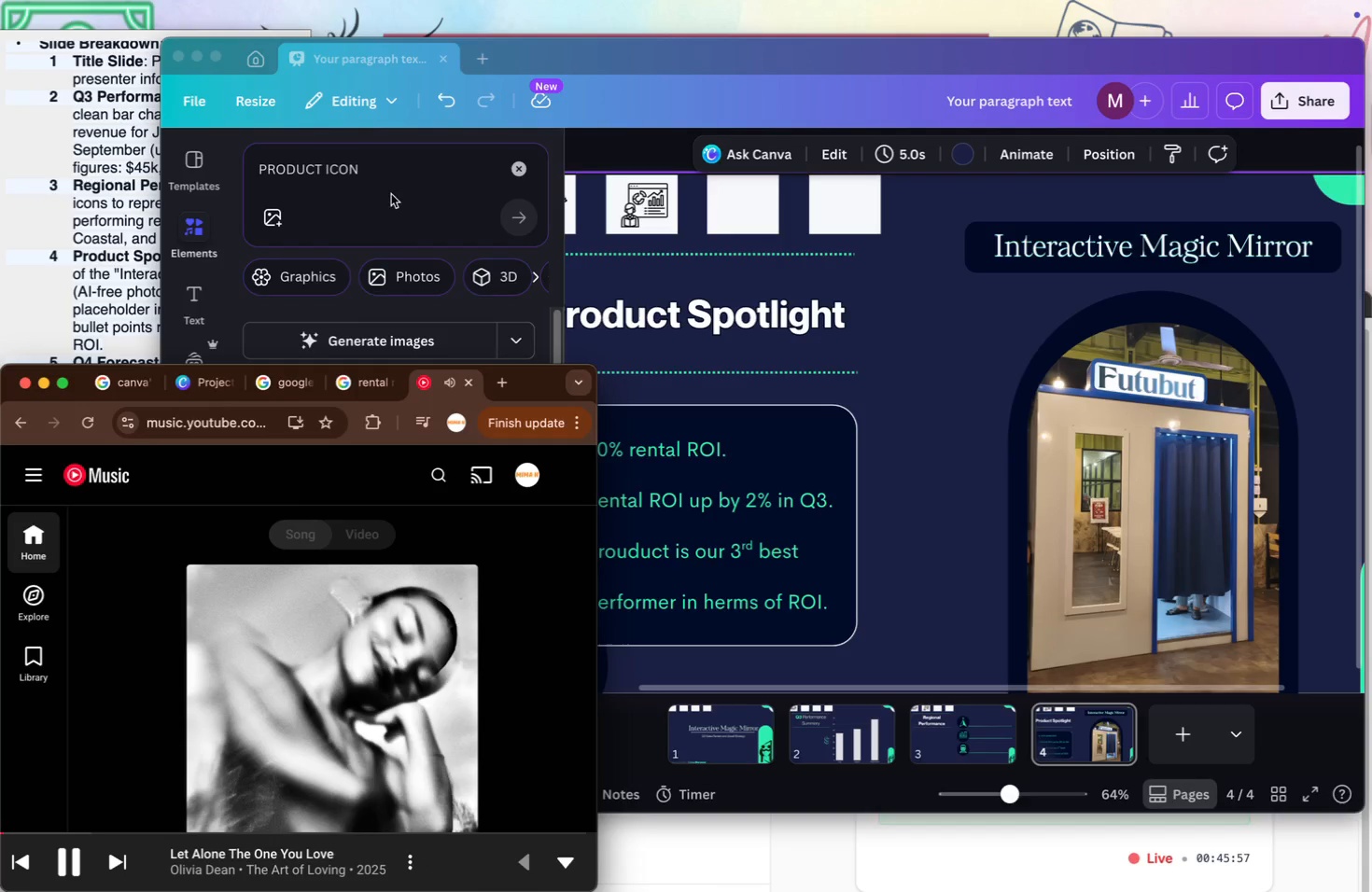 
left_click([395, 305])
 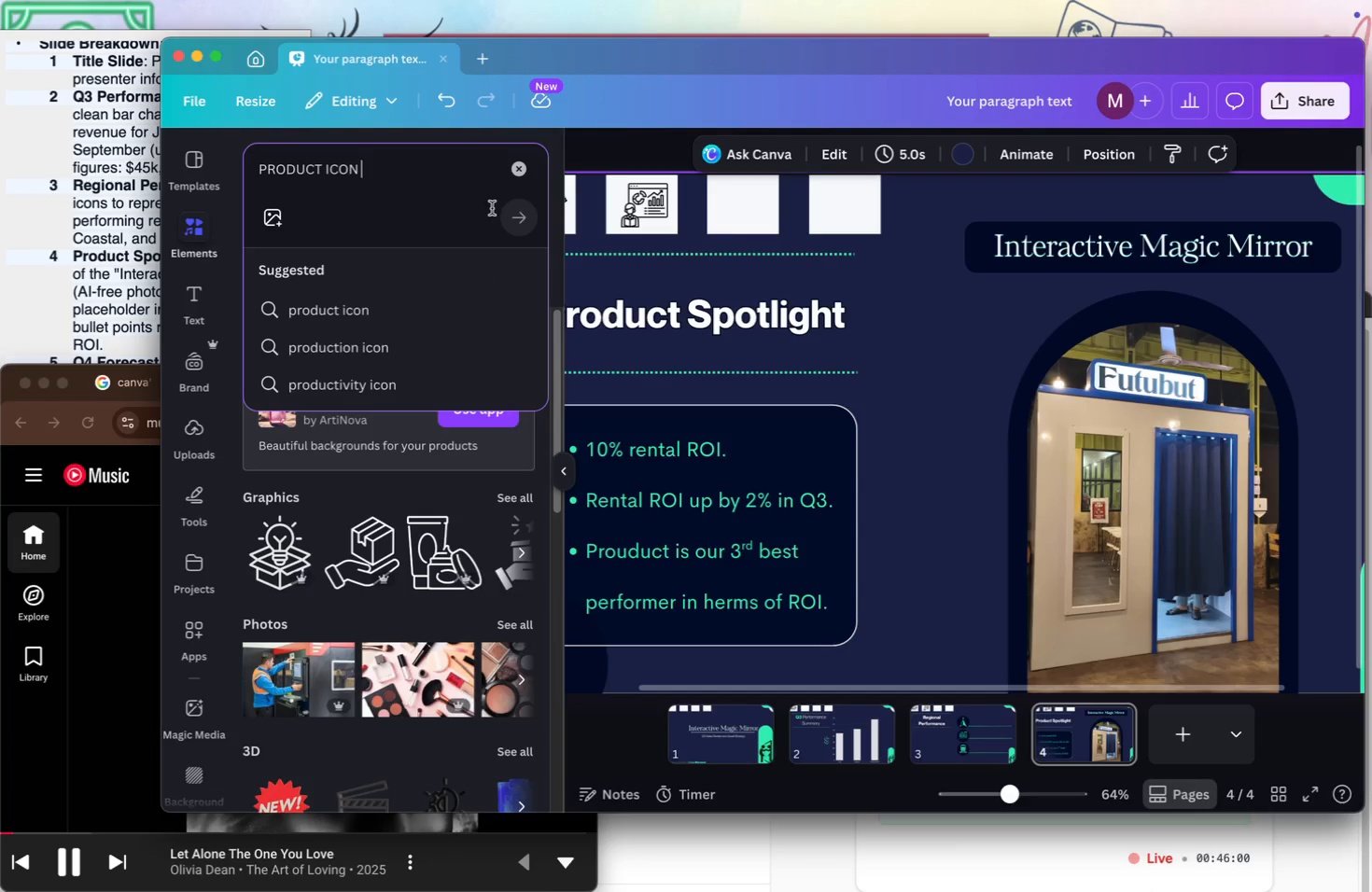 
left_click([512, 208])
 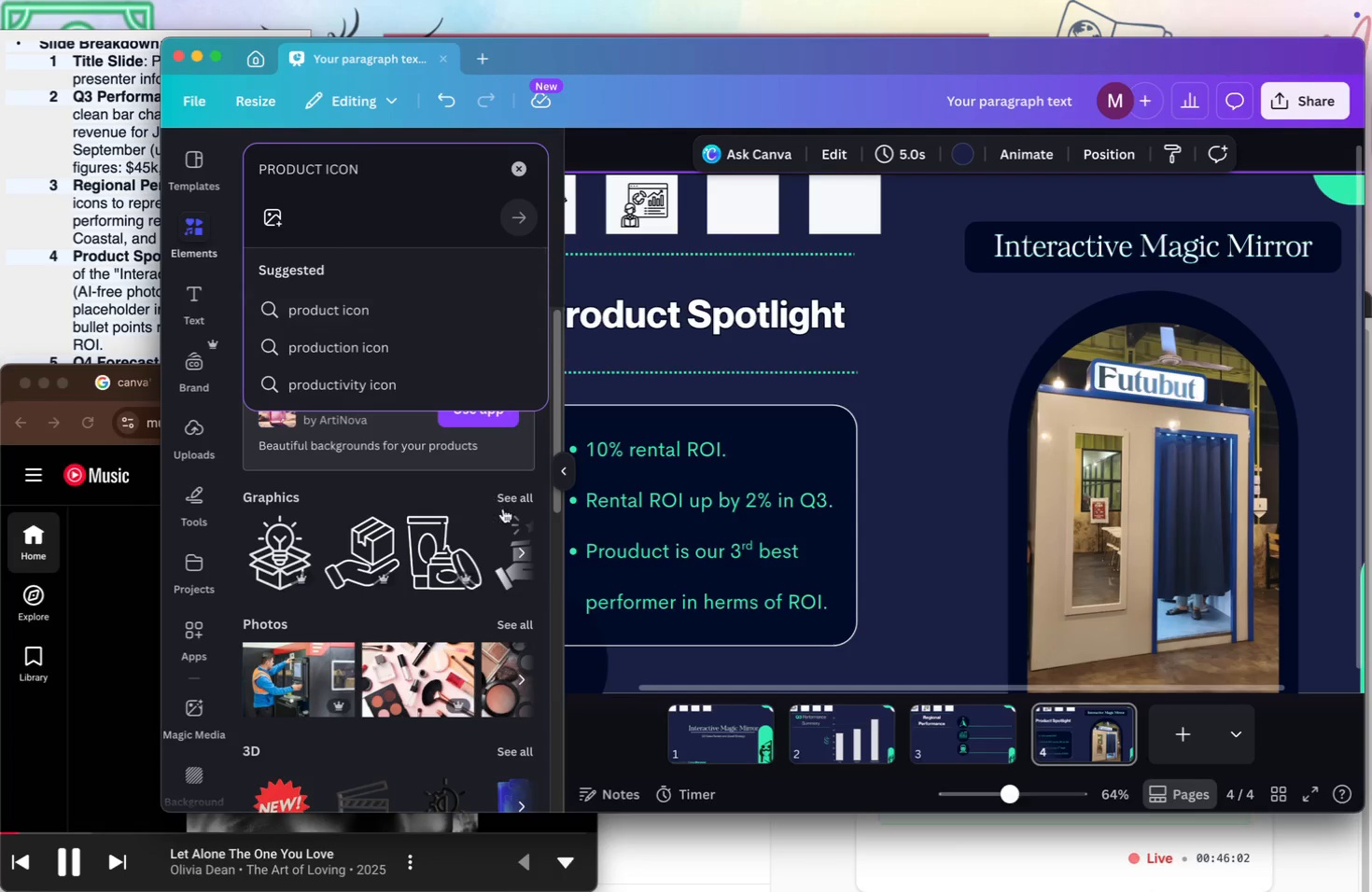 
left_click([508, 507])
 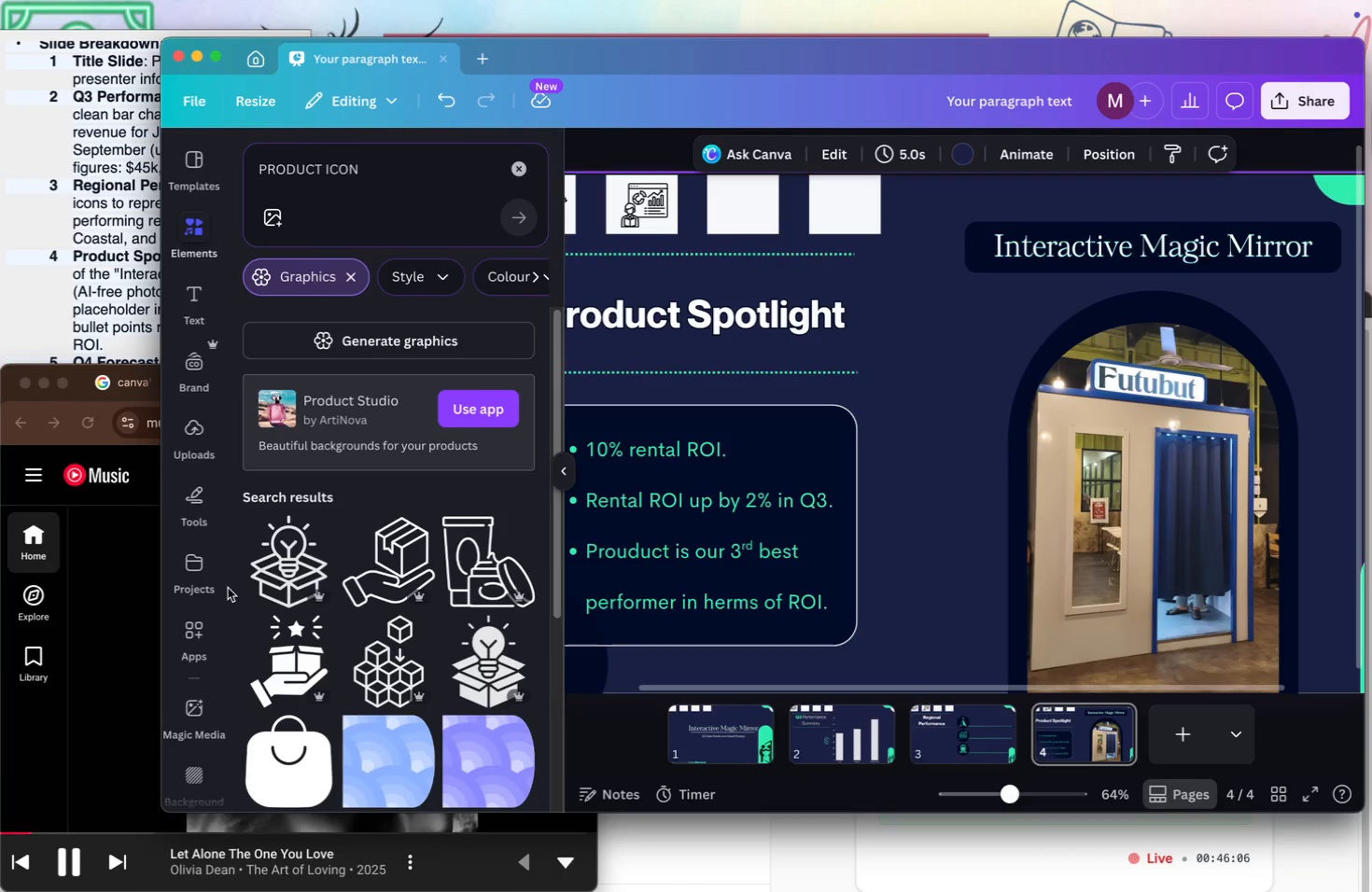 
wait(5.09)
 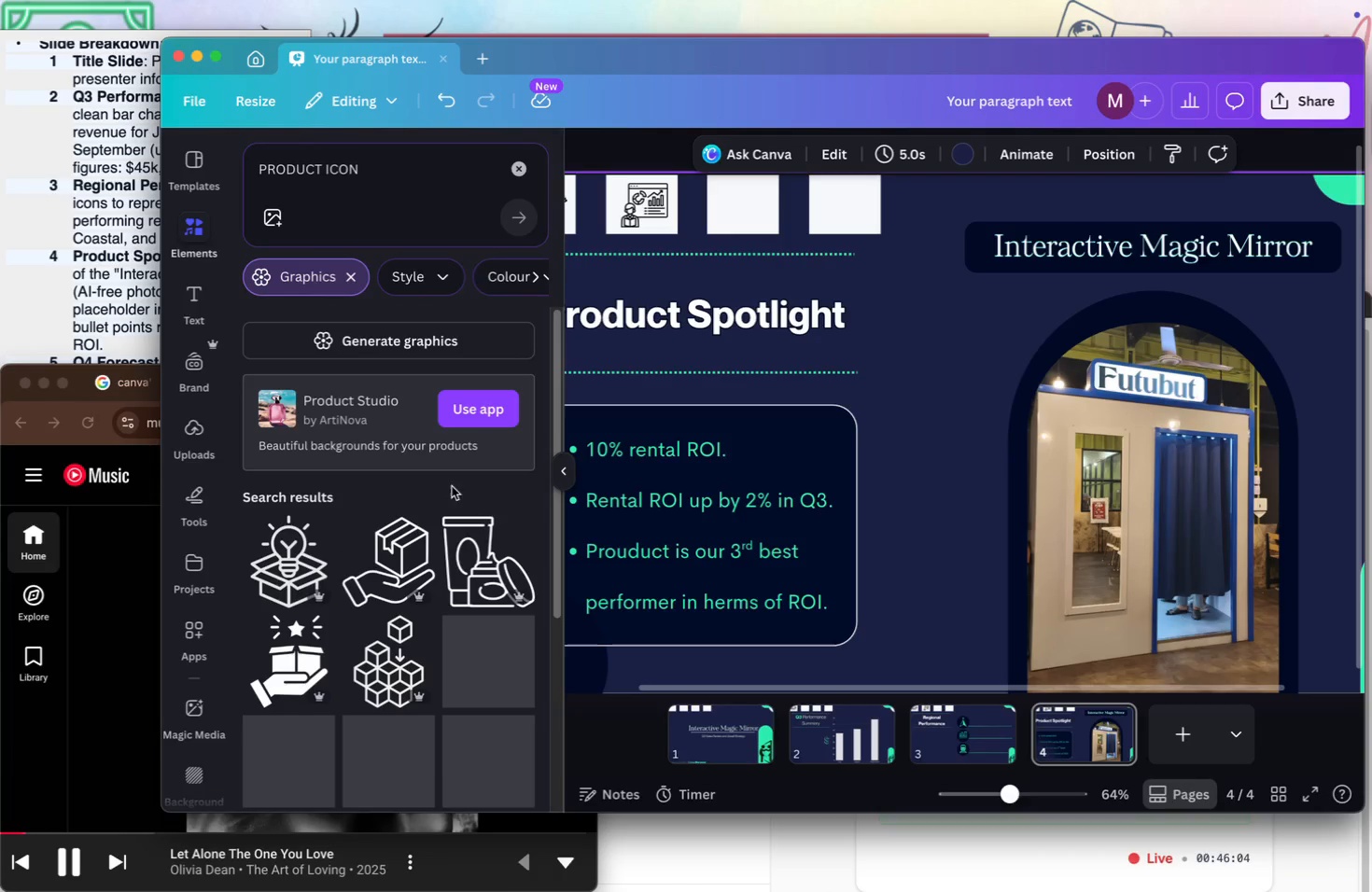 
left_click([308, 656])
 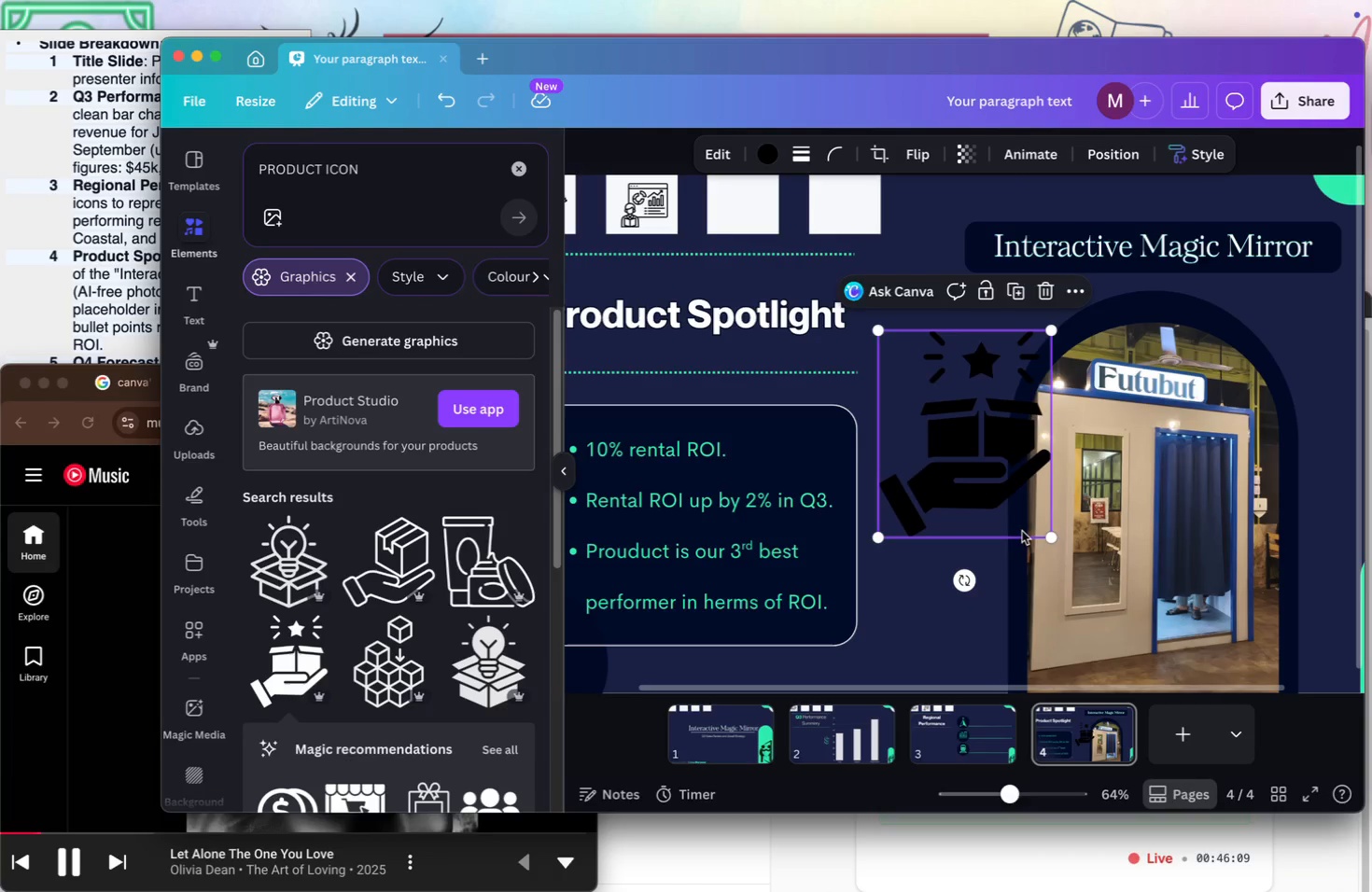 
left_click_drag(start_coordinate=[1050, 536], to_coordinate=[954, 414])
 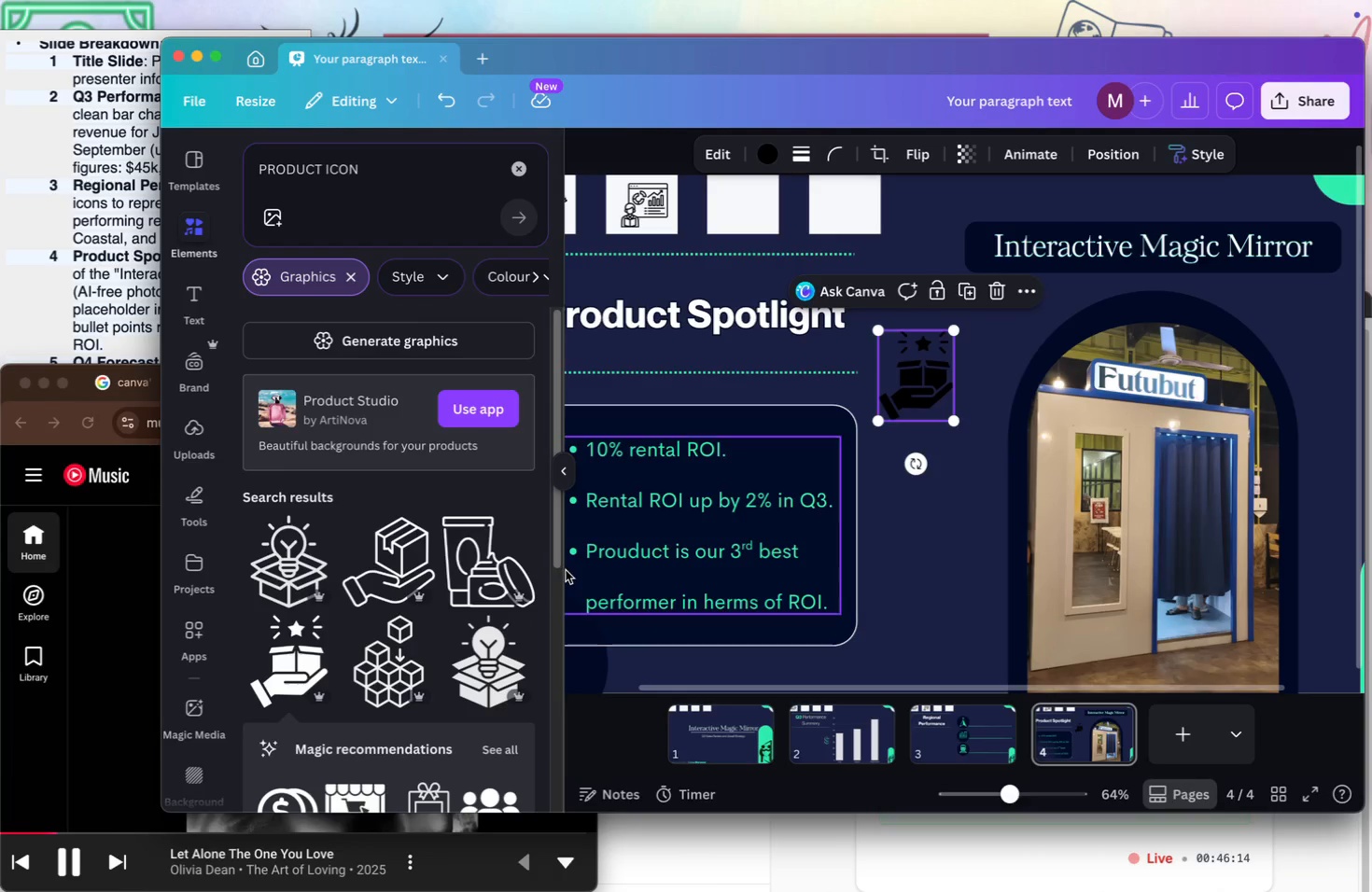 
left_click_drag(start_coordinate=[559, 562], to_coordinate=[554, 647])
 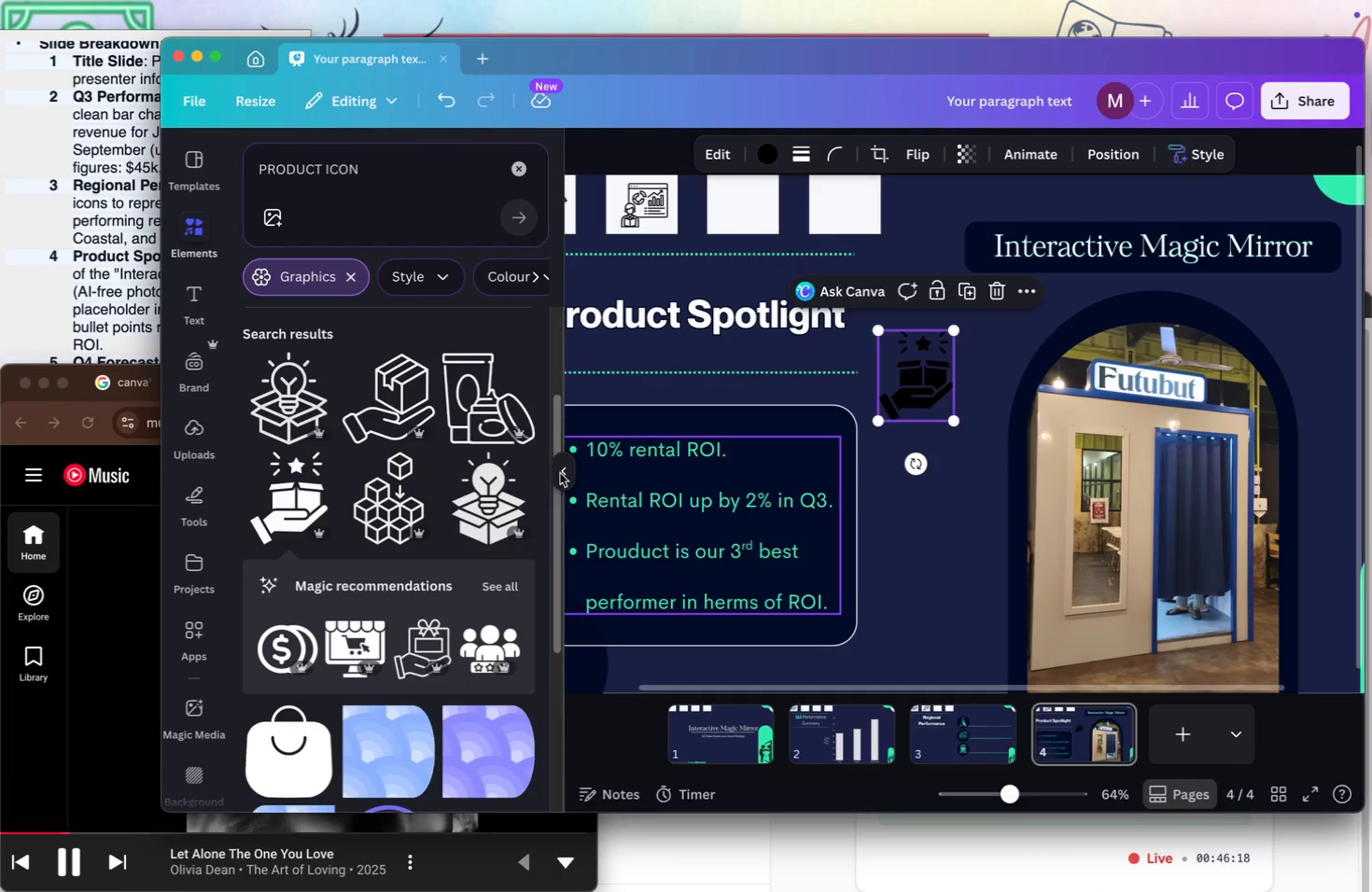 
left_click([555, 460])
 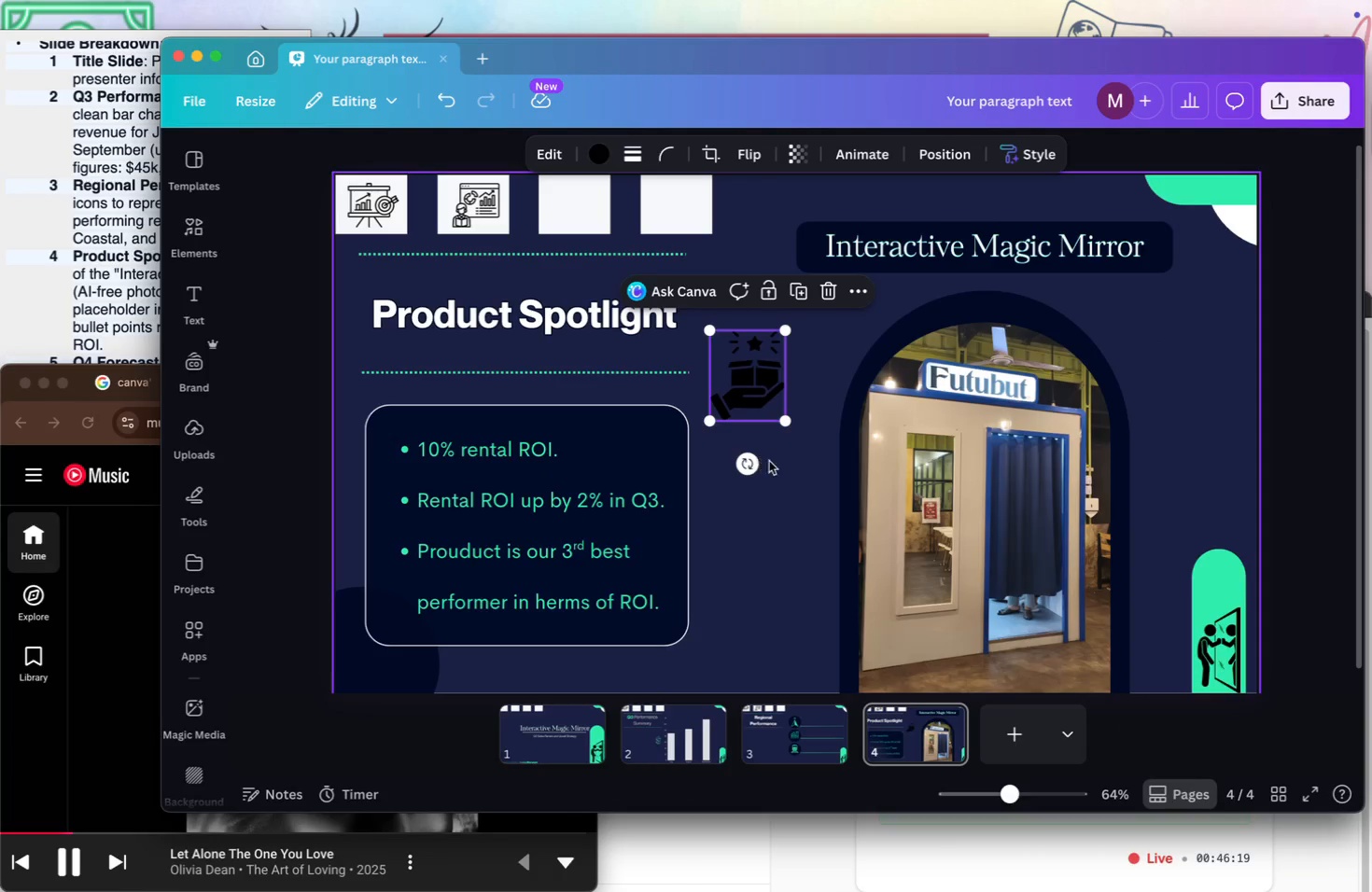 
left_click_drag(start_coordinate=[788, 422], to_coordinate=[759, 388])
 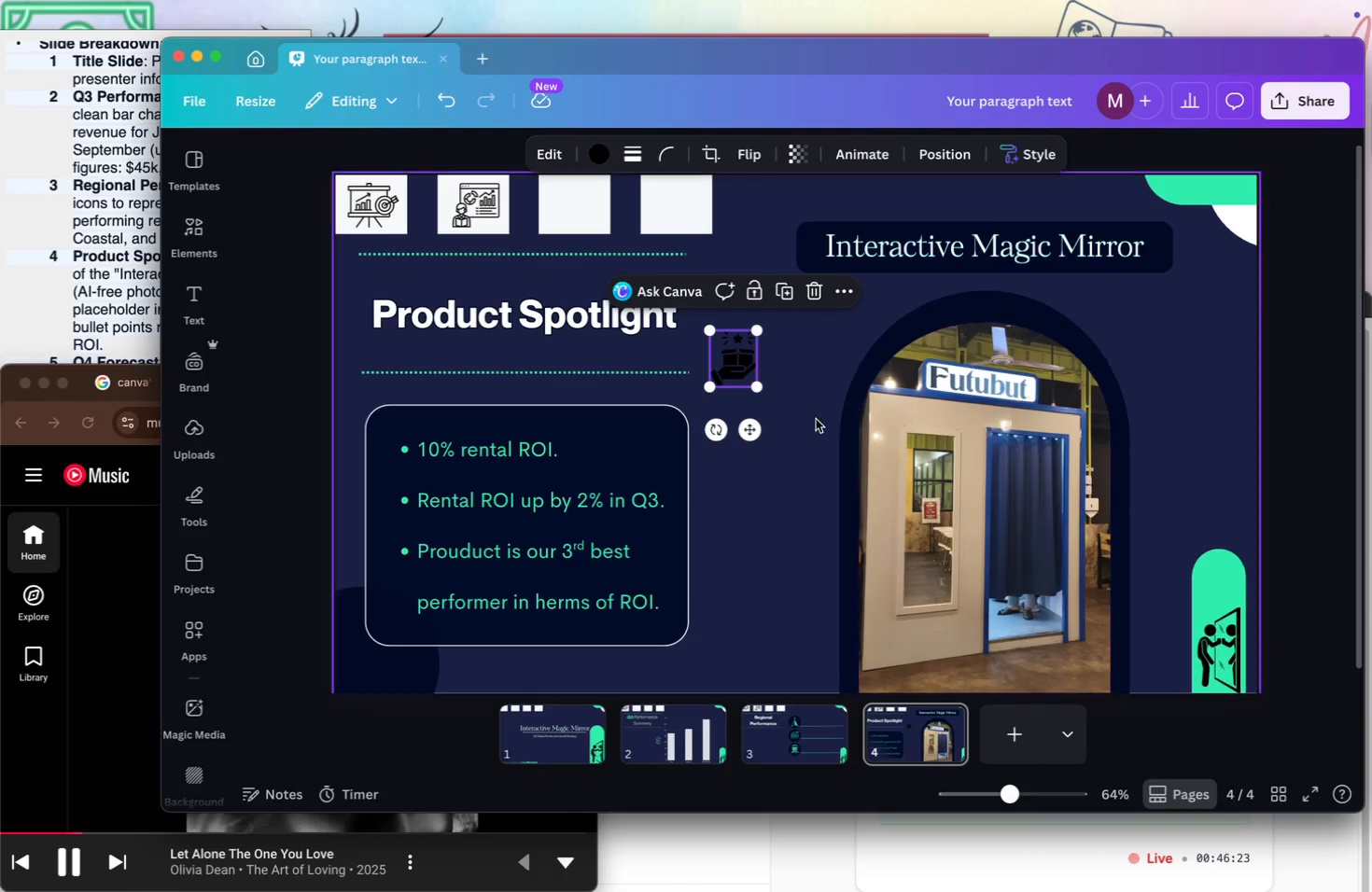 
left_click_drag(start_coordinate=[742, 362], to_coordinate=[580, 211])
 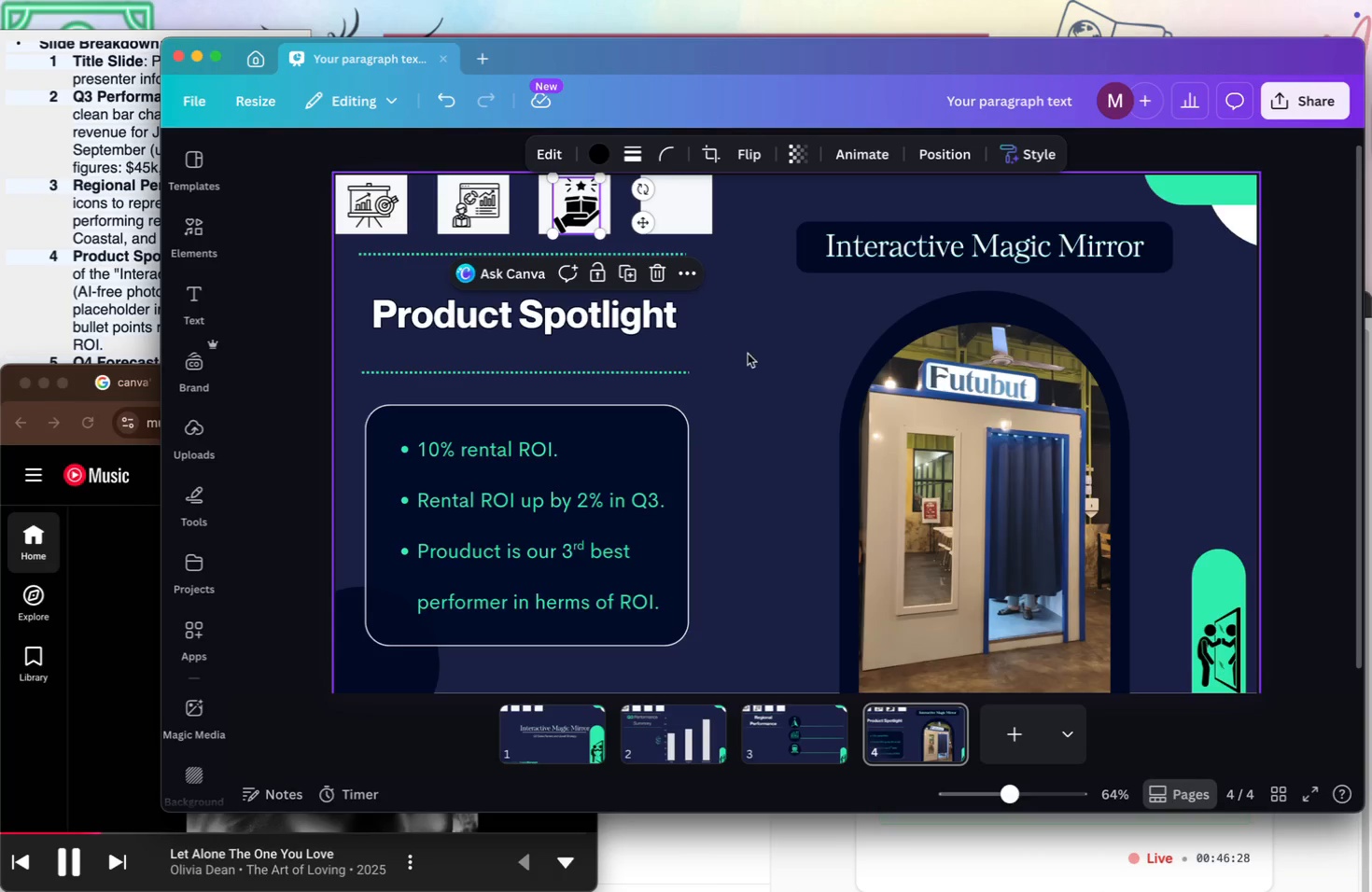 
left_click([799, 390])
 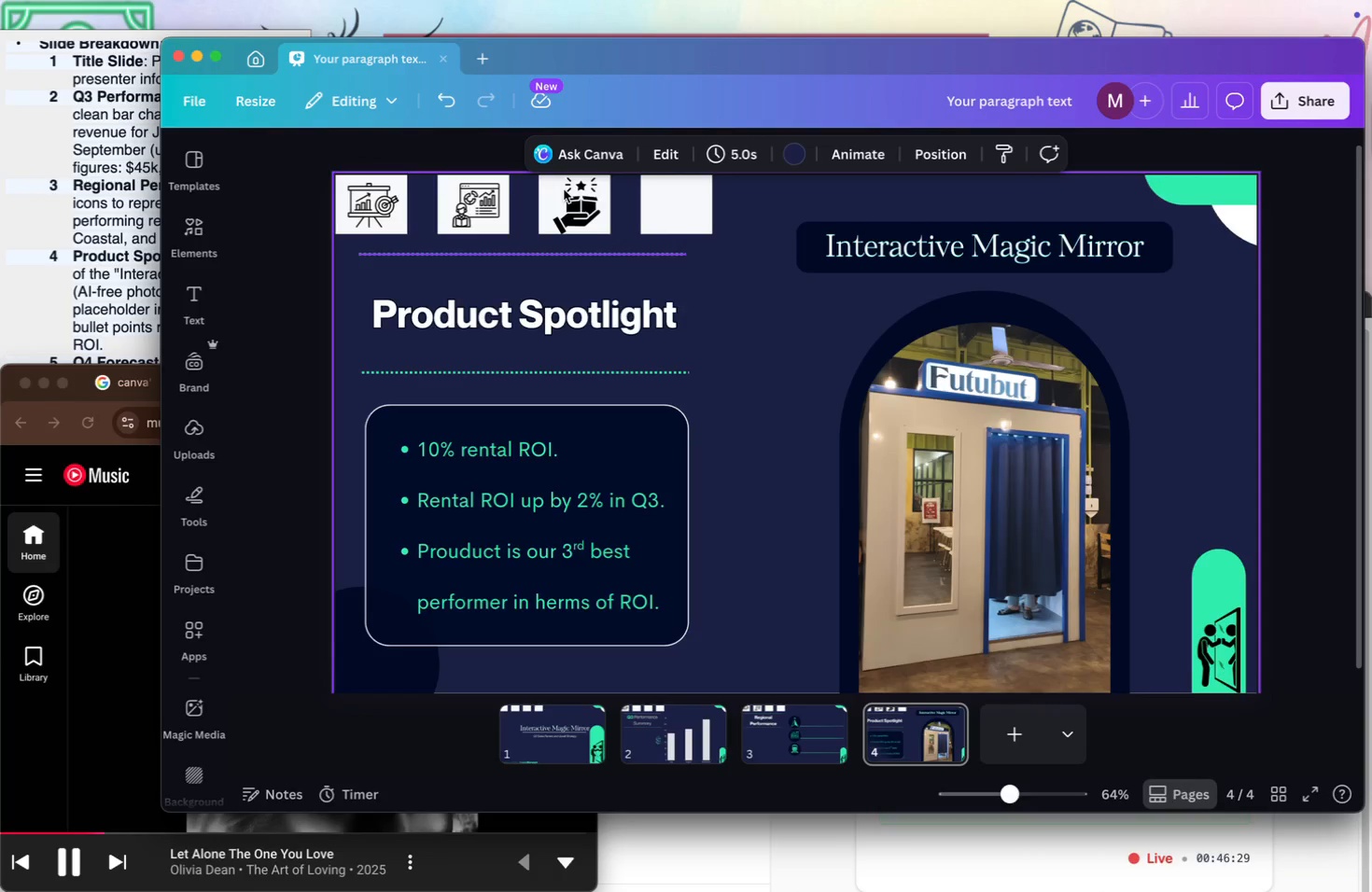 
left_click_drag(start_coordinate=[576, 202], to_coordinate=[789, 316])
 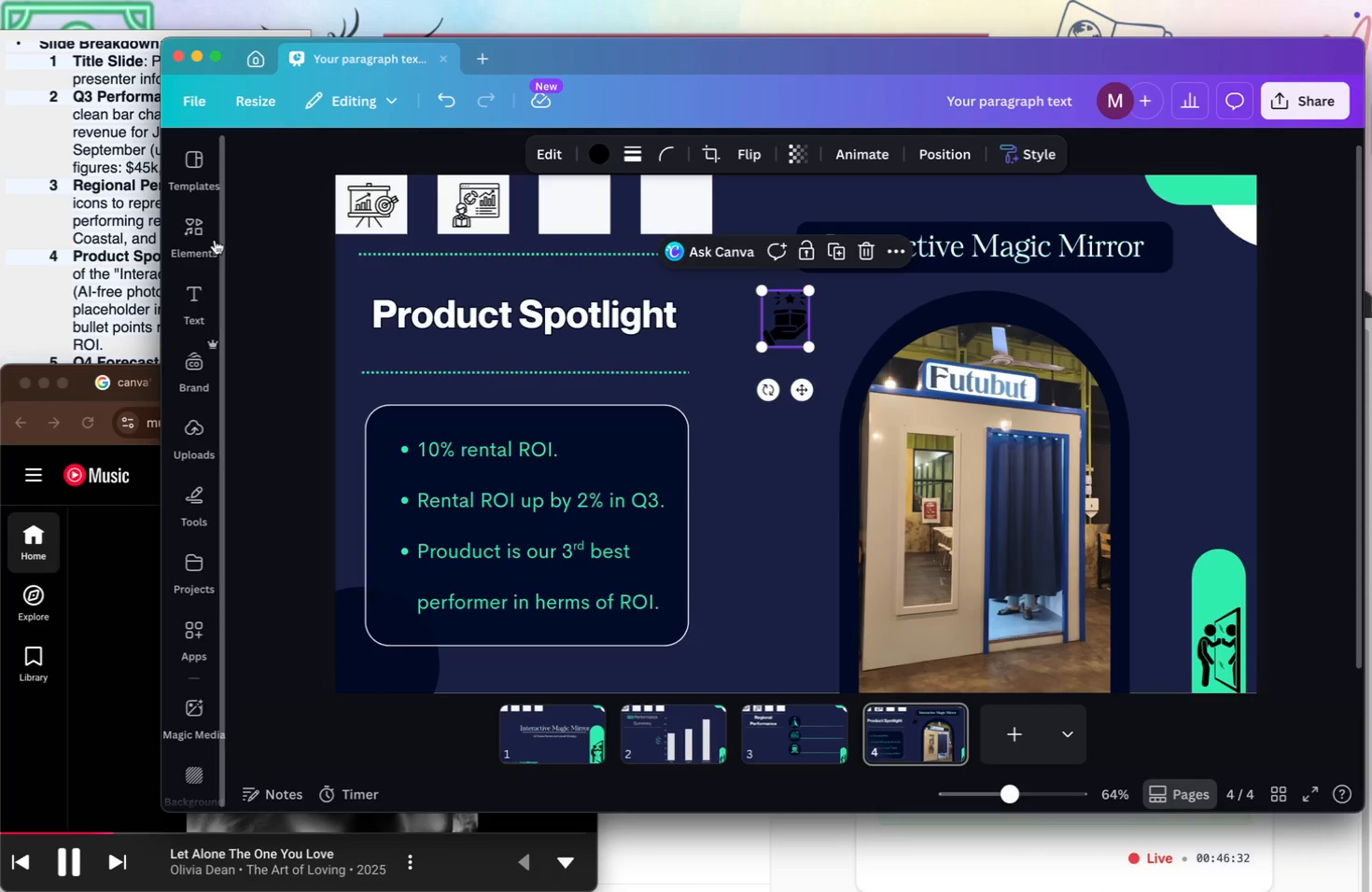 
left_click([212, 238])
 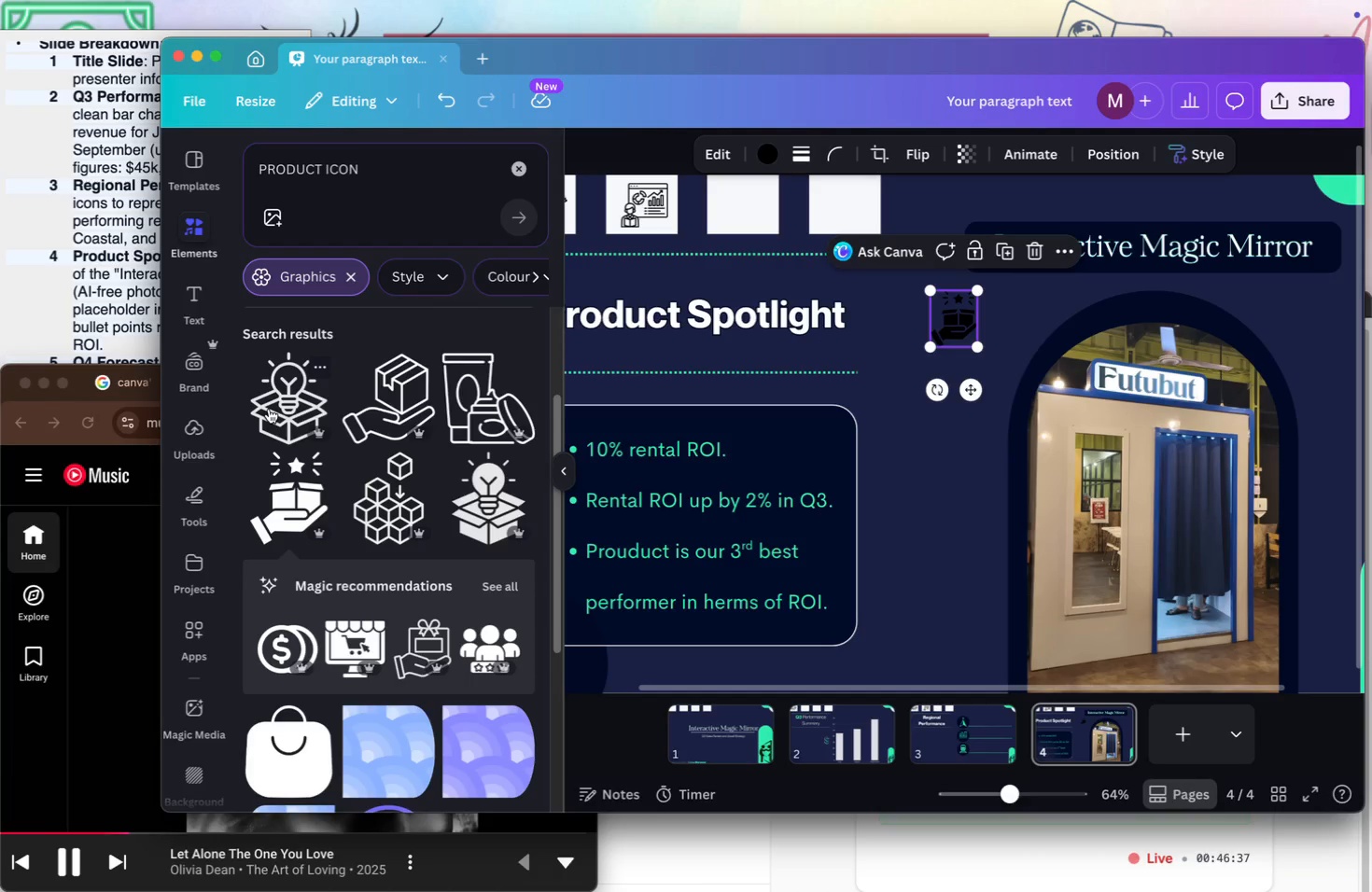 
wait(6.82)
 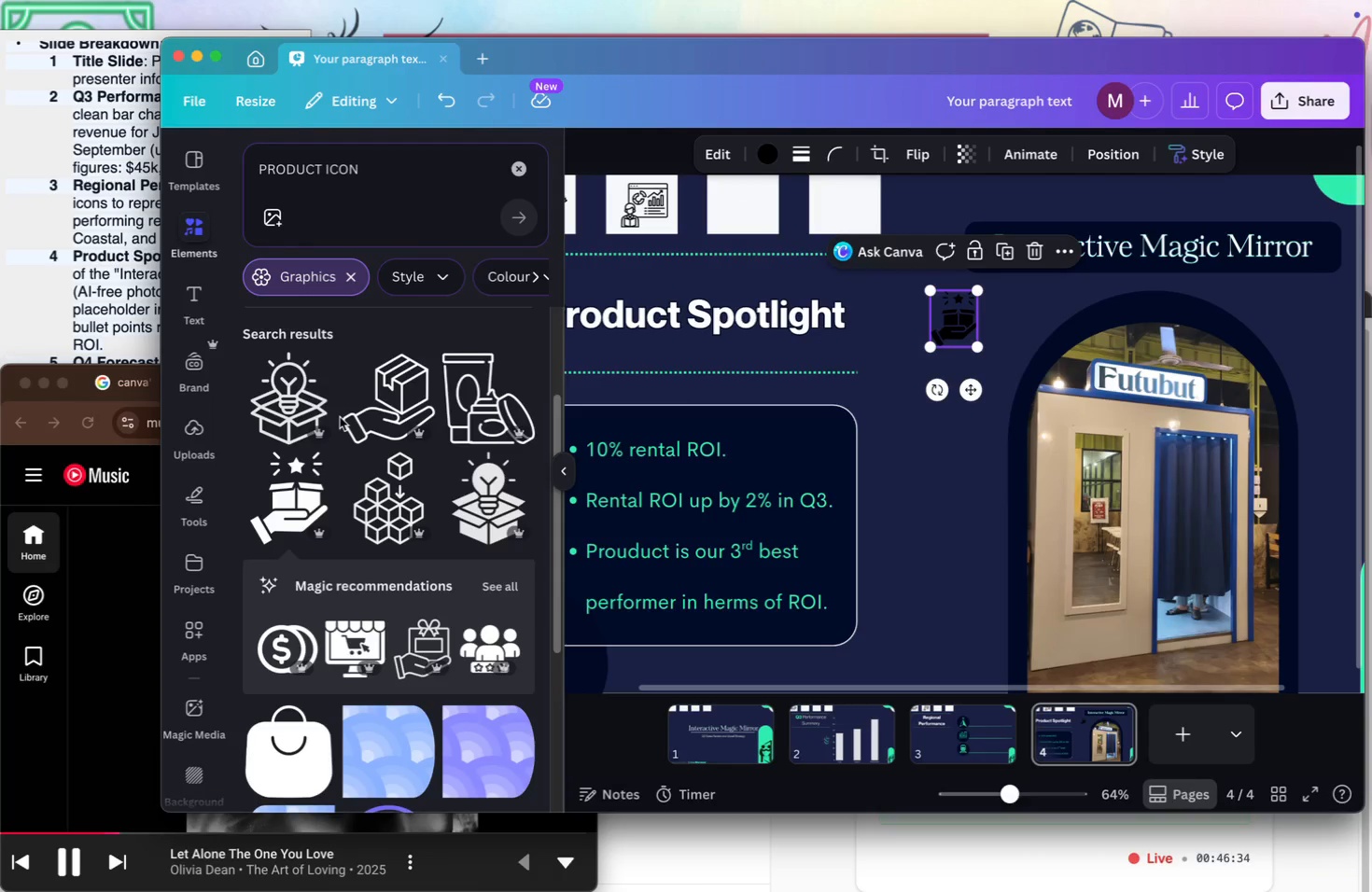 
left_click([273, 405])
 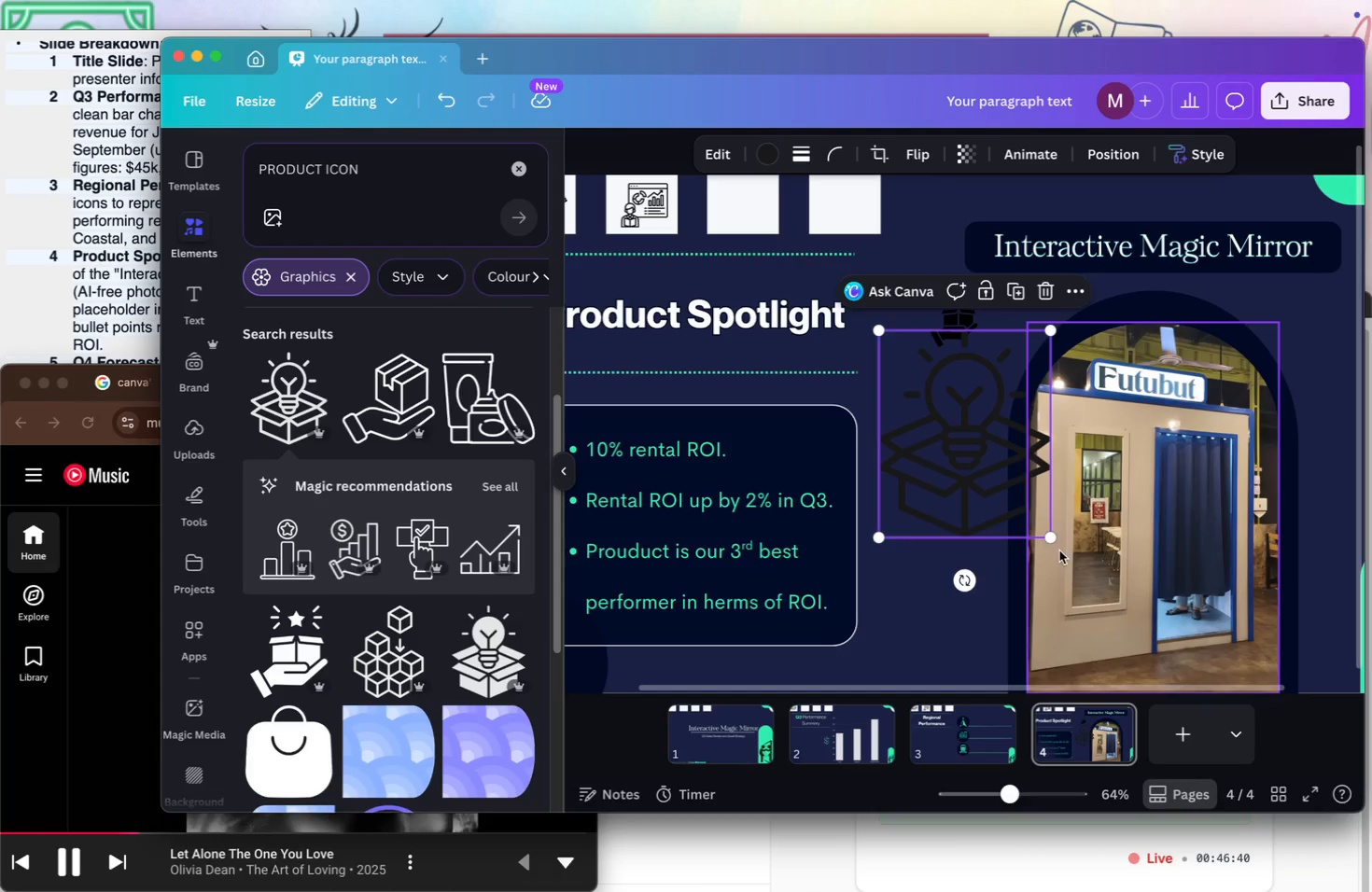 
left_click_drag(start_coordinate=[1046, 537], to_coordinate=[925, 393])
 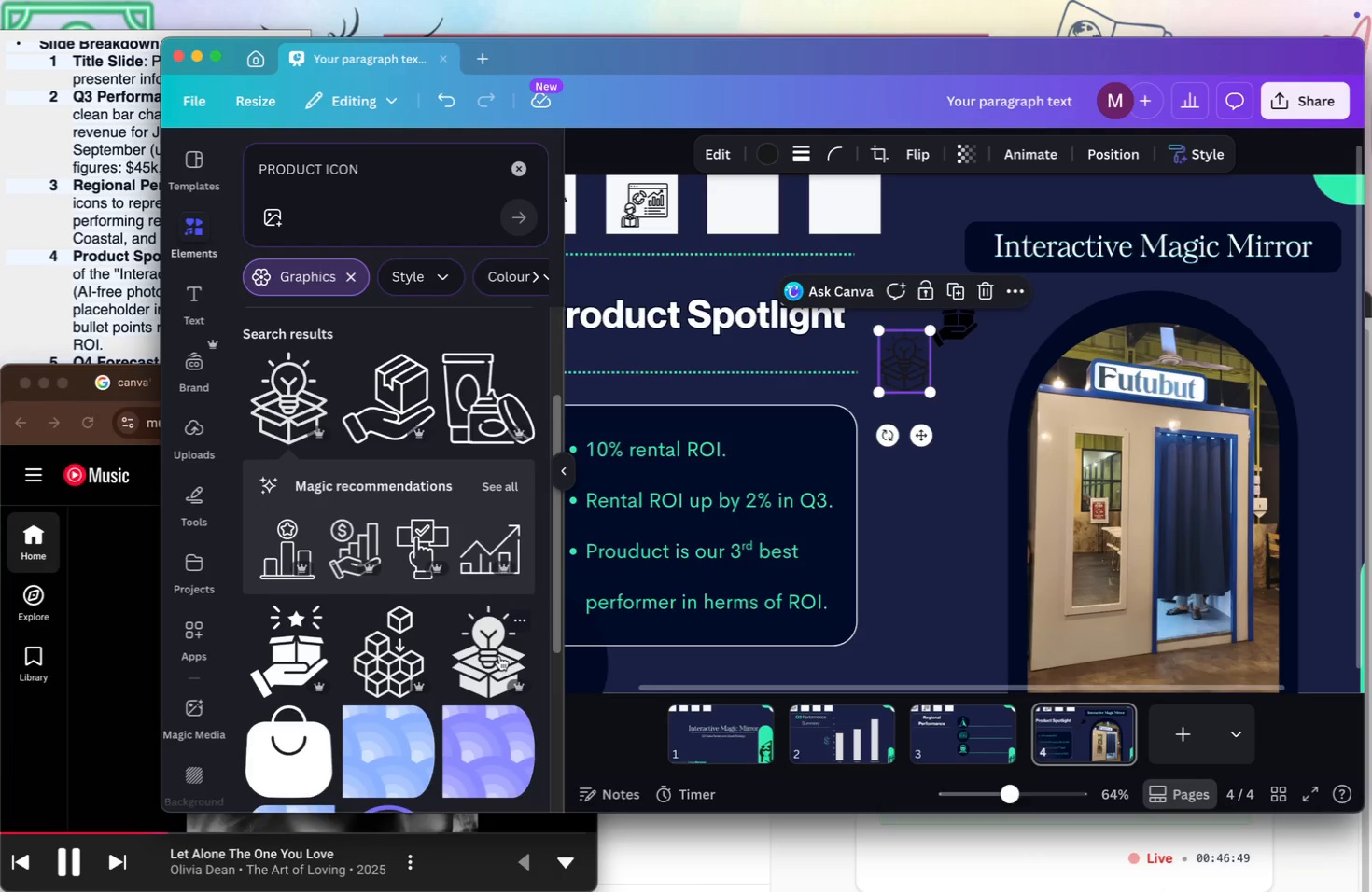 
wait(7.46)
 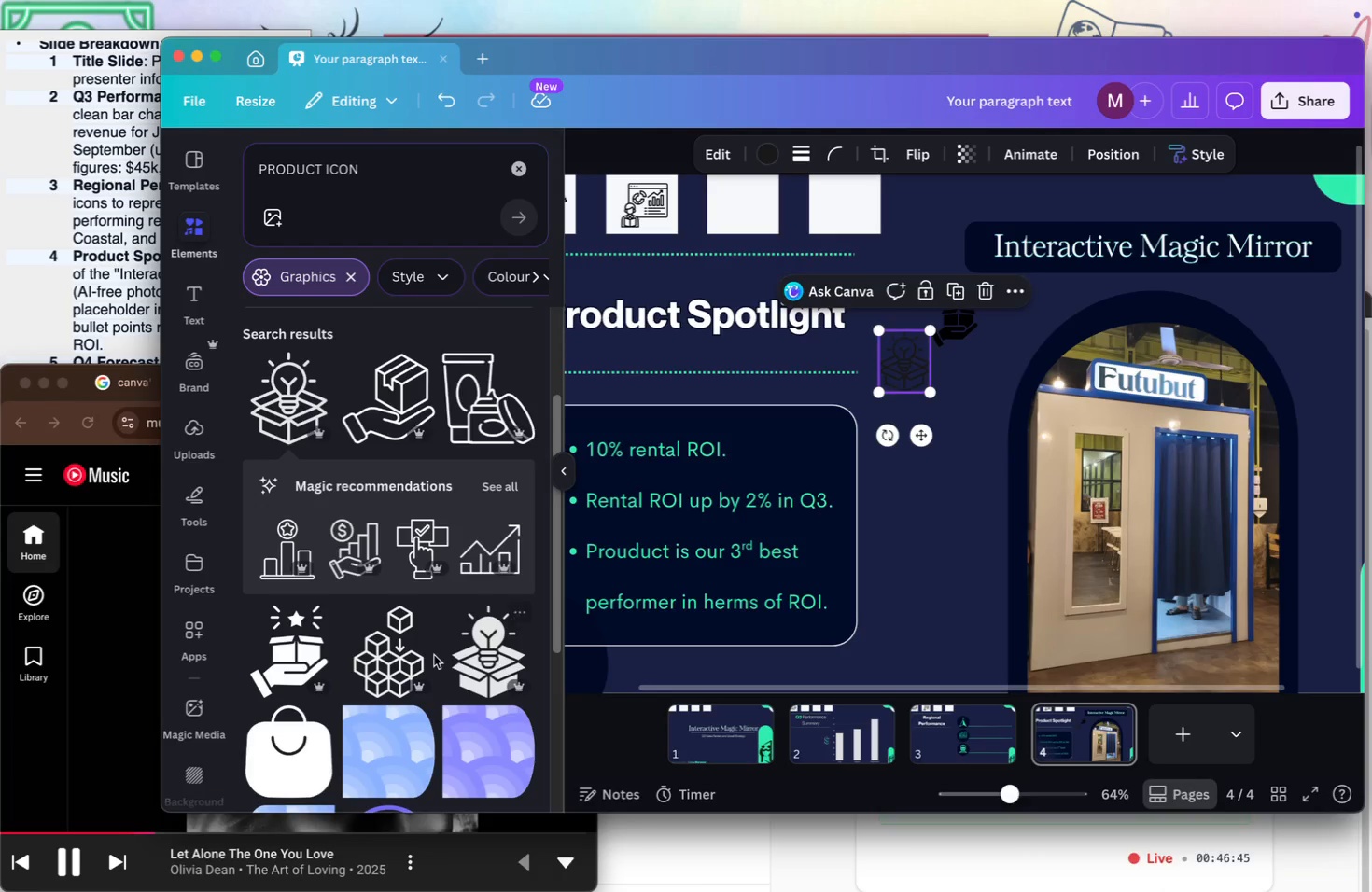 
left_click([467, 678])
 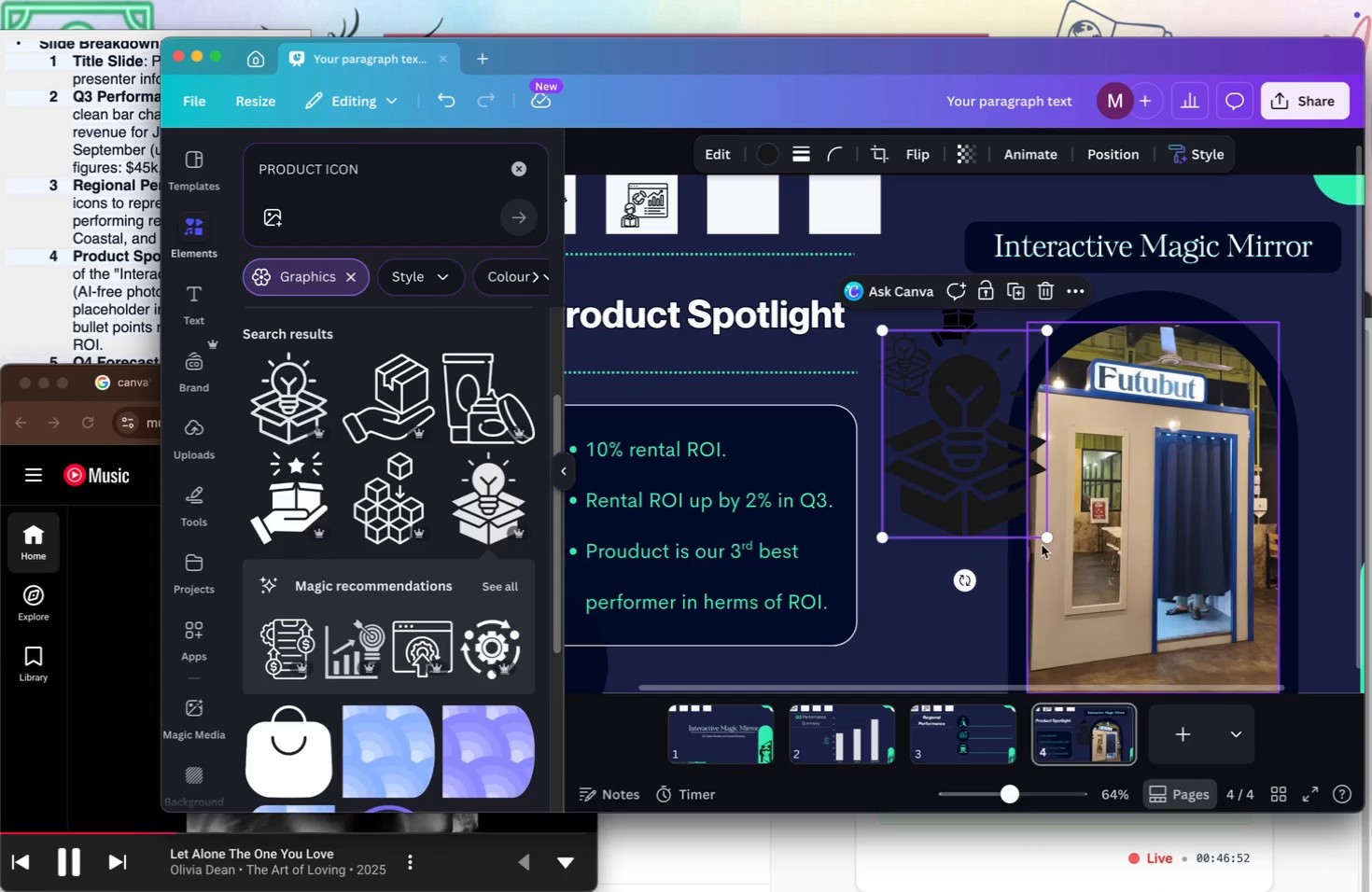 
left_click_drag(start_coordinate=[1047, 535], to_coordinate=[942, 425])
 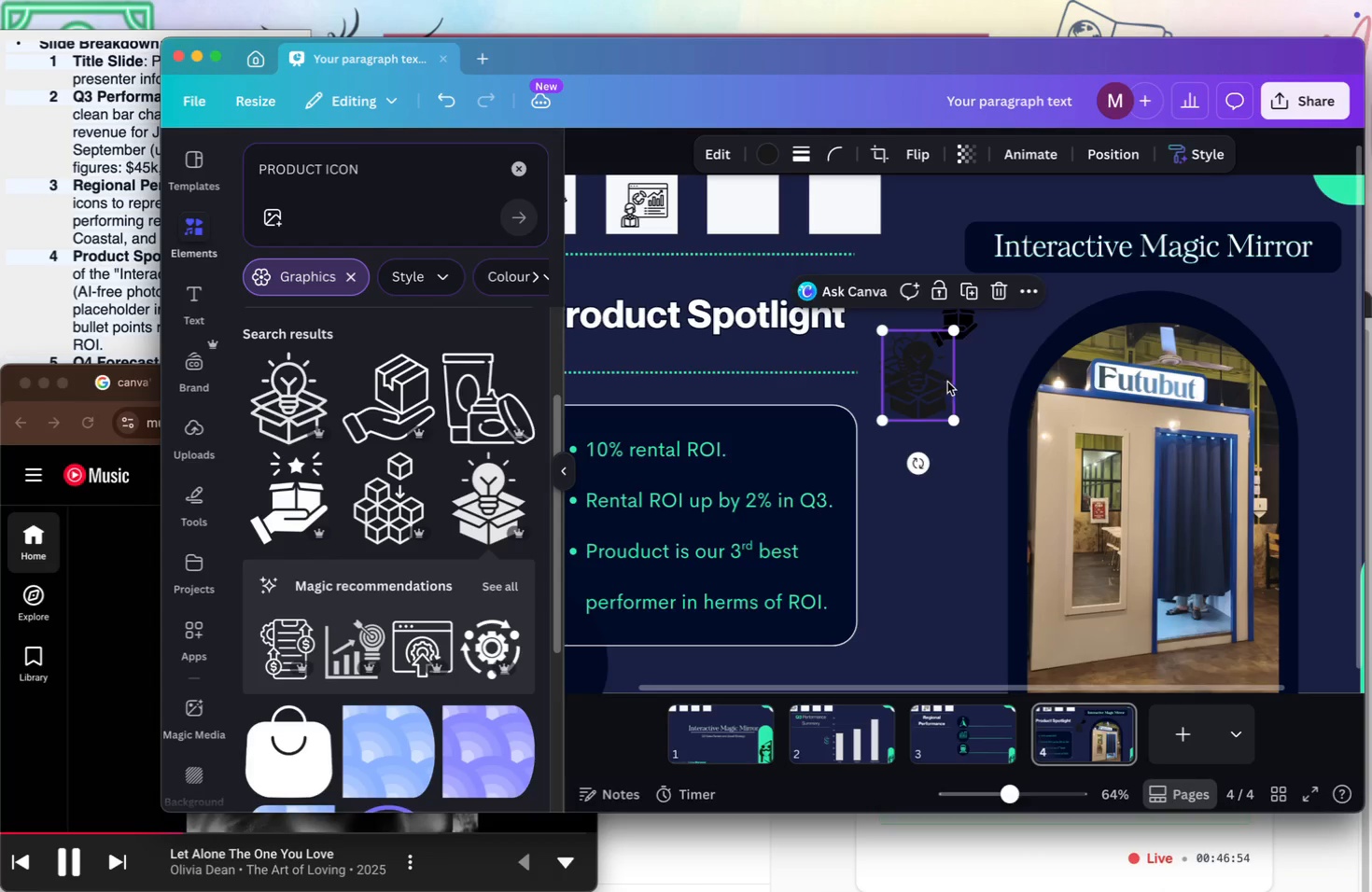 
left_click_drag(start_coordinate=[946, 381], to_coordinate=[946, 461])
 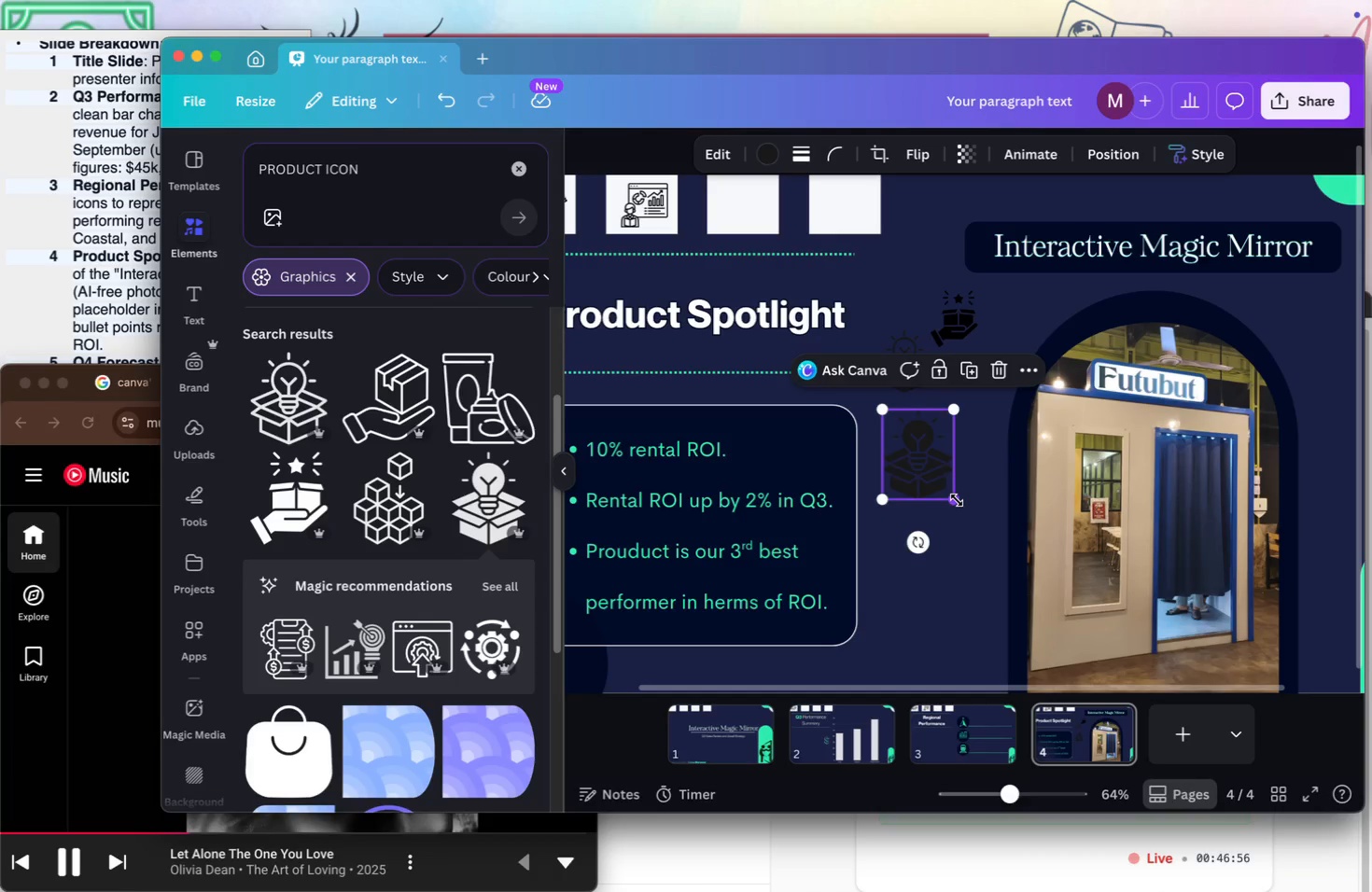 
left_click_drag(start_coordinate=[955, 501], to_coordinate=[919, 455])
 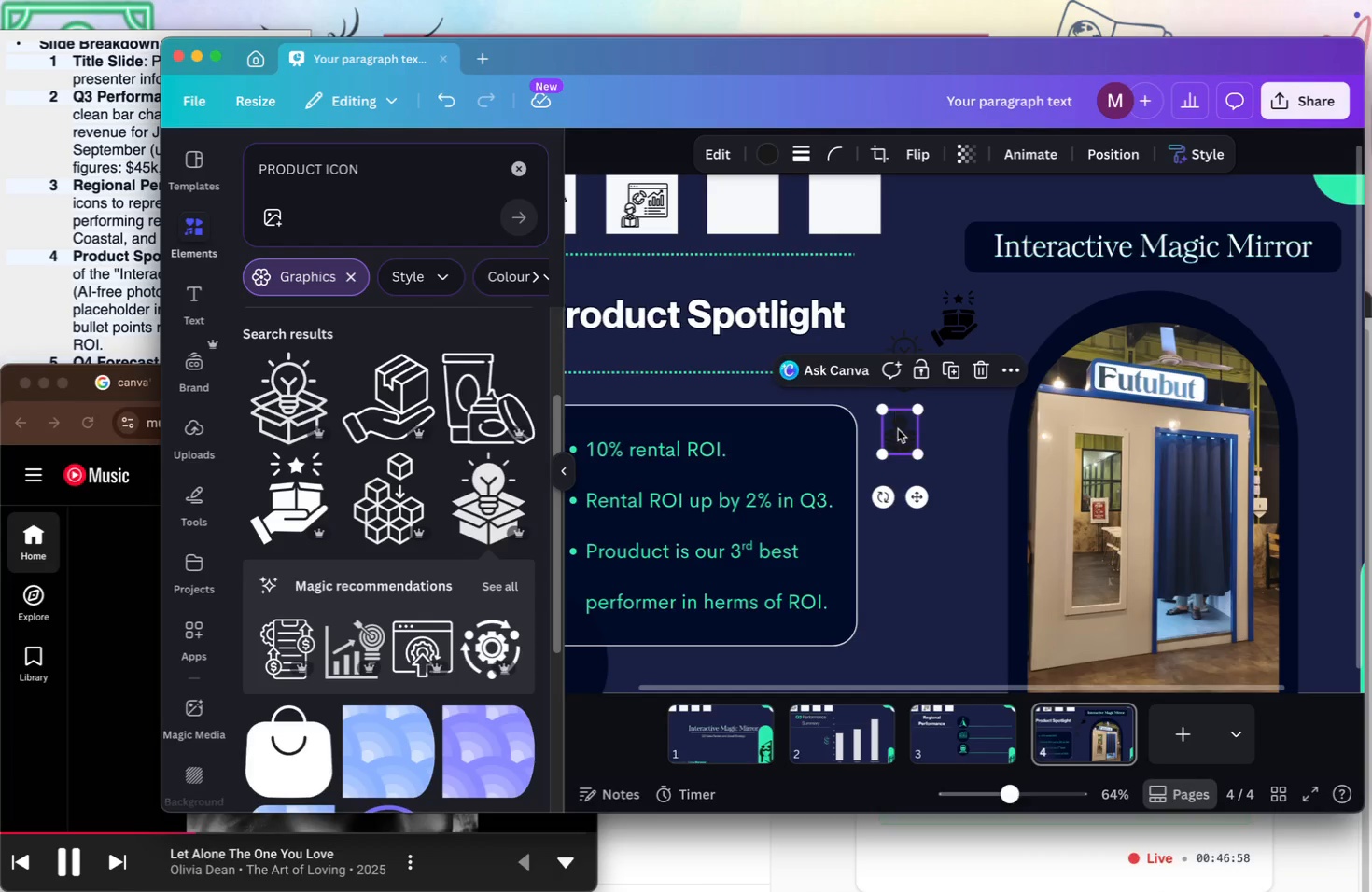 
left_click_drag(start_coordinate=[898, 430], to_coordinate=[891, 431])
 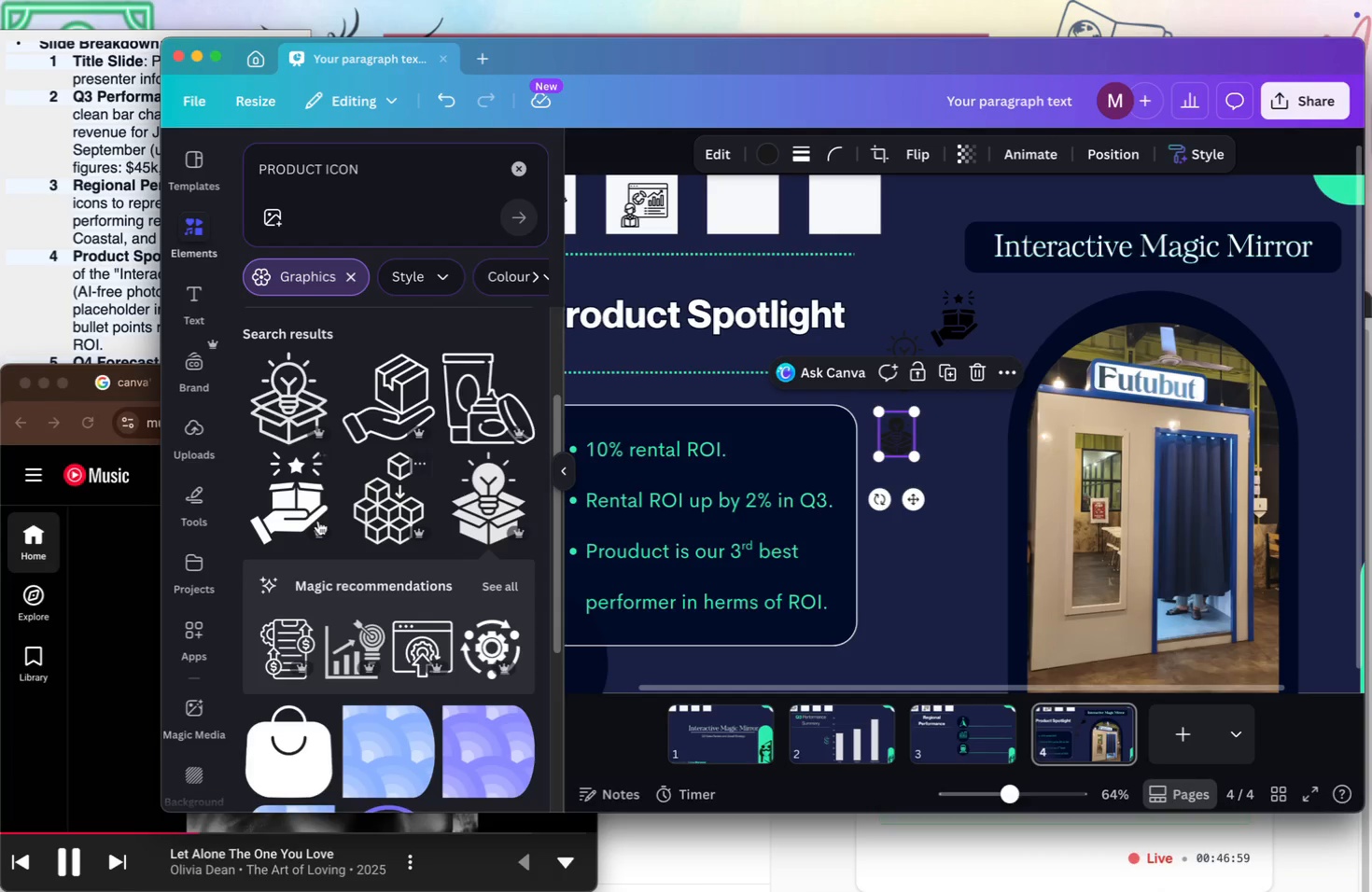 
left_click([295, 508])
 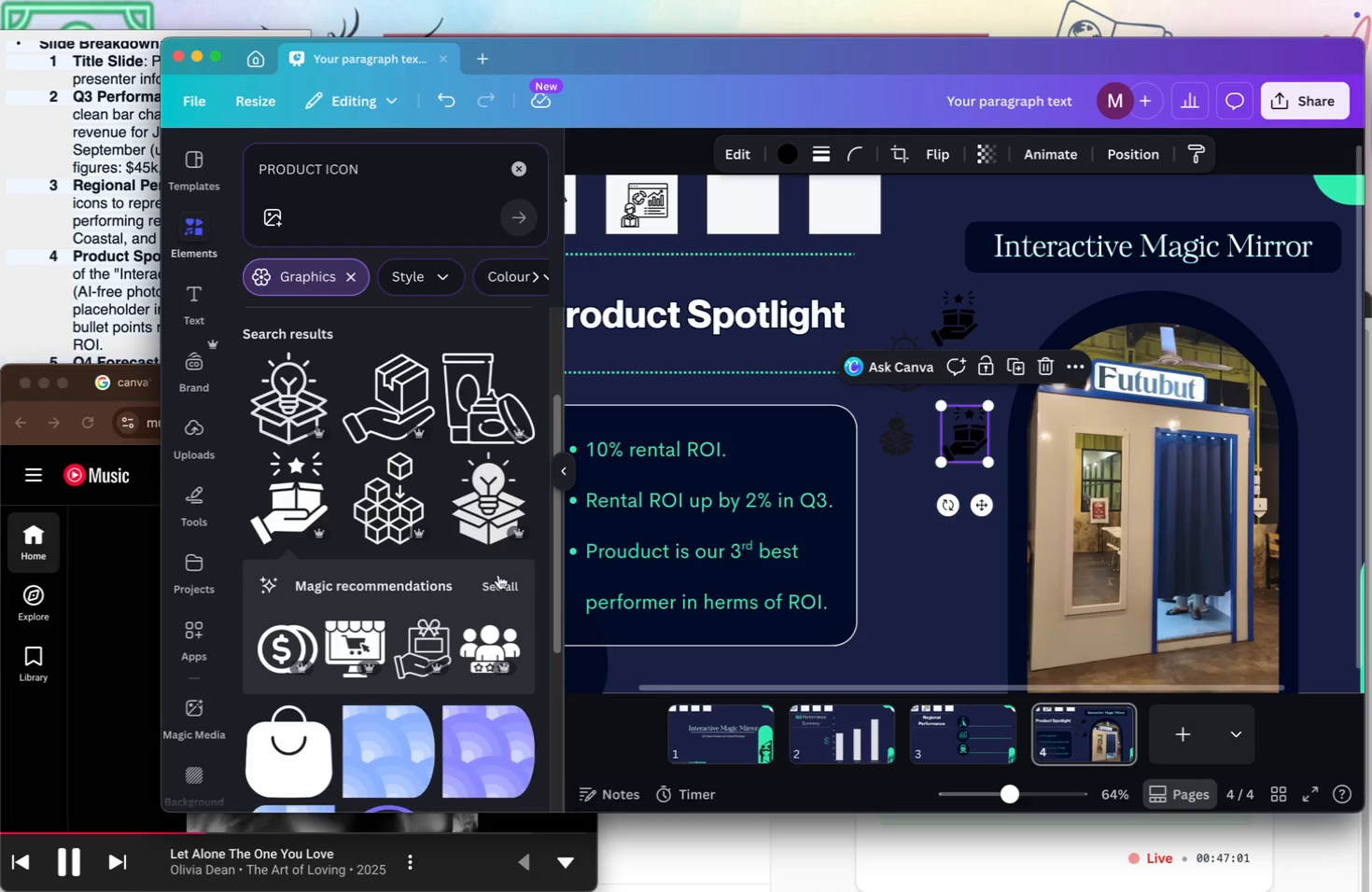 
left_click([499, 575])
 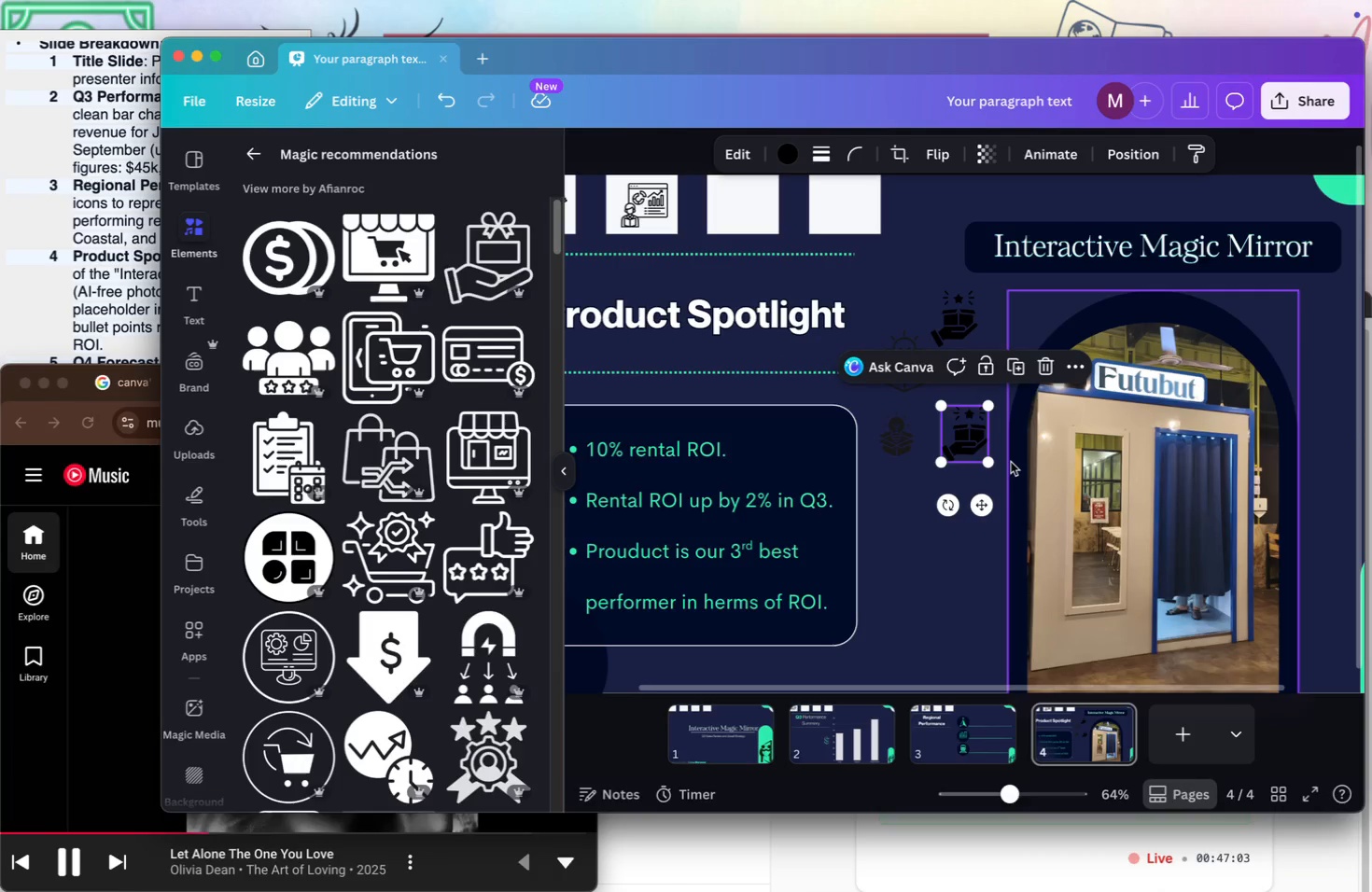 
key(Backspace)
 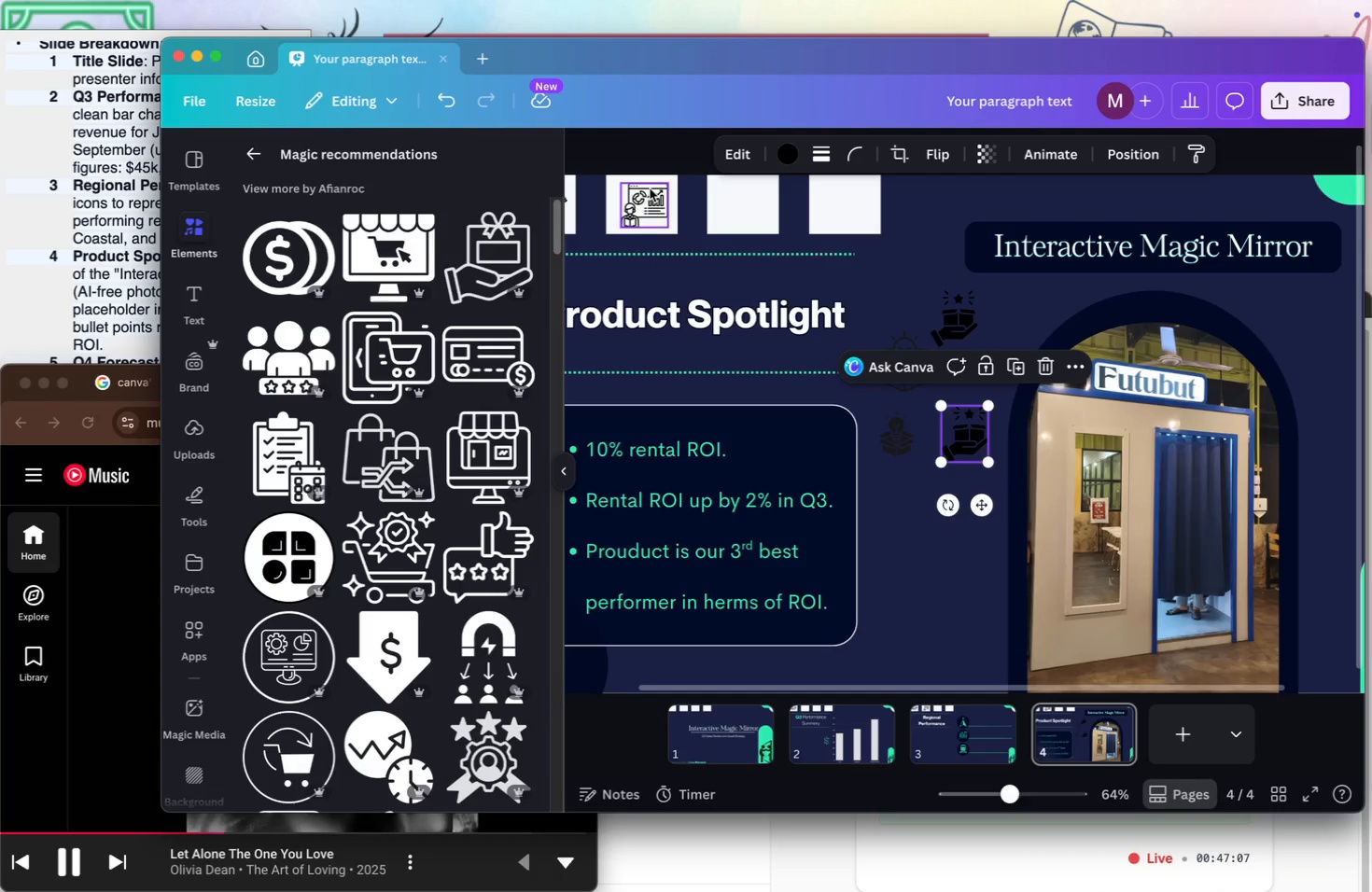 
wait(9.45)
 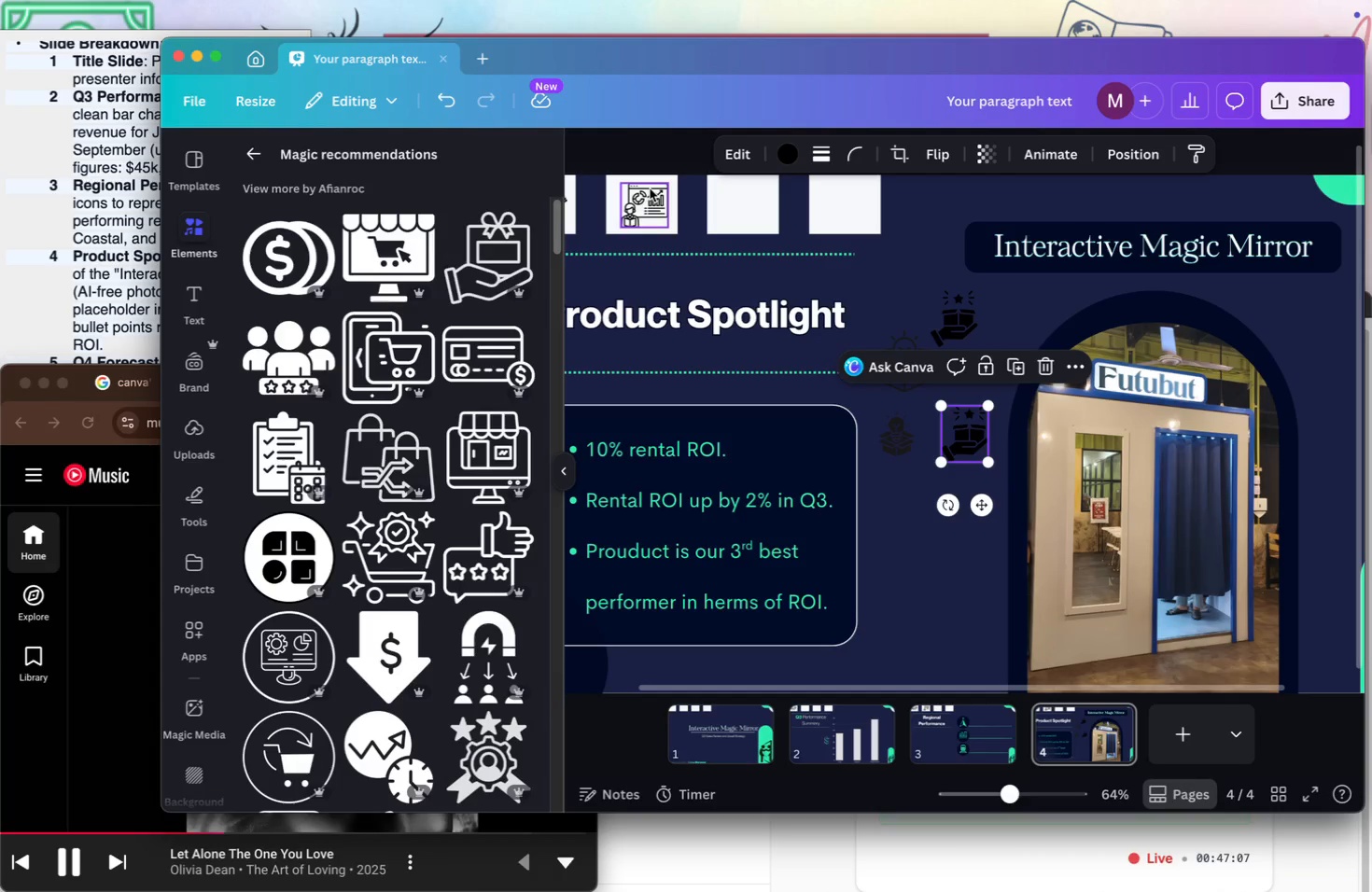 
left_click_drag(start_coordinate=[557, 251], to_coordinate=[550, 314])
 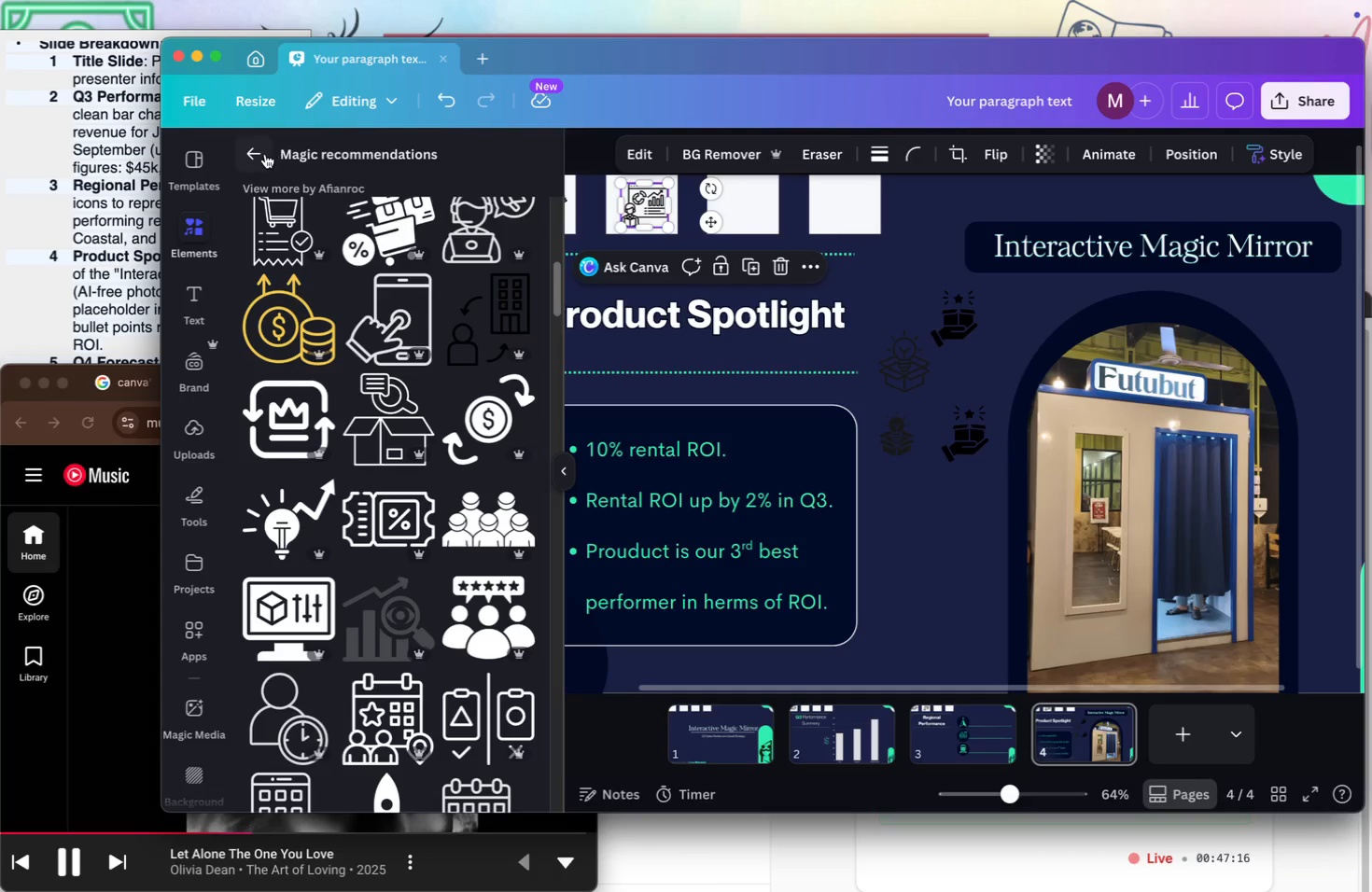 
left_click([262, 154])
 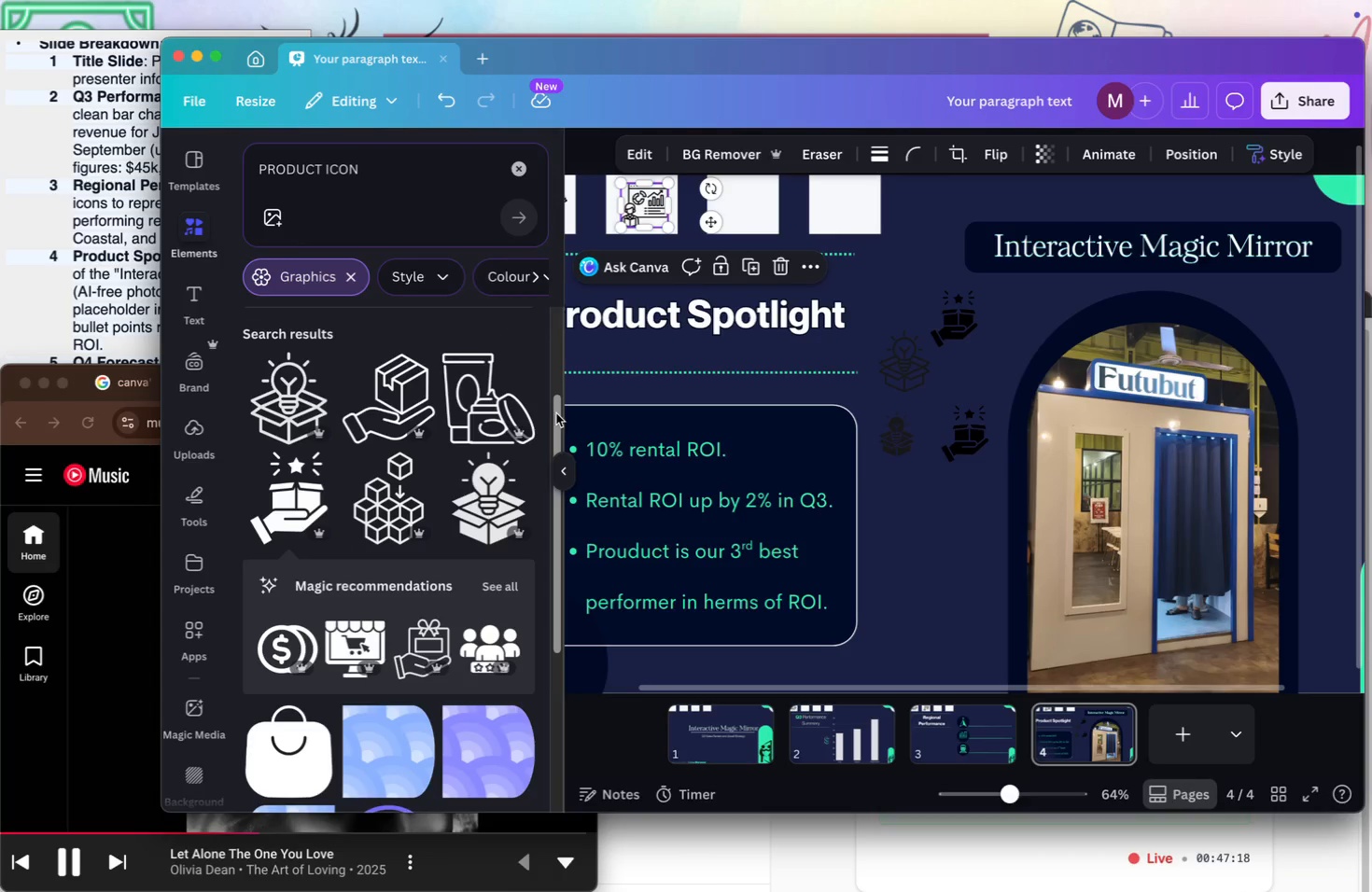 
left_click_drag(start_coordinate=[556, 406], to_coordinate=[552, 625])
 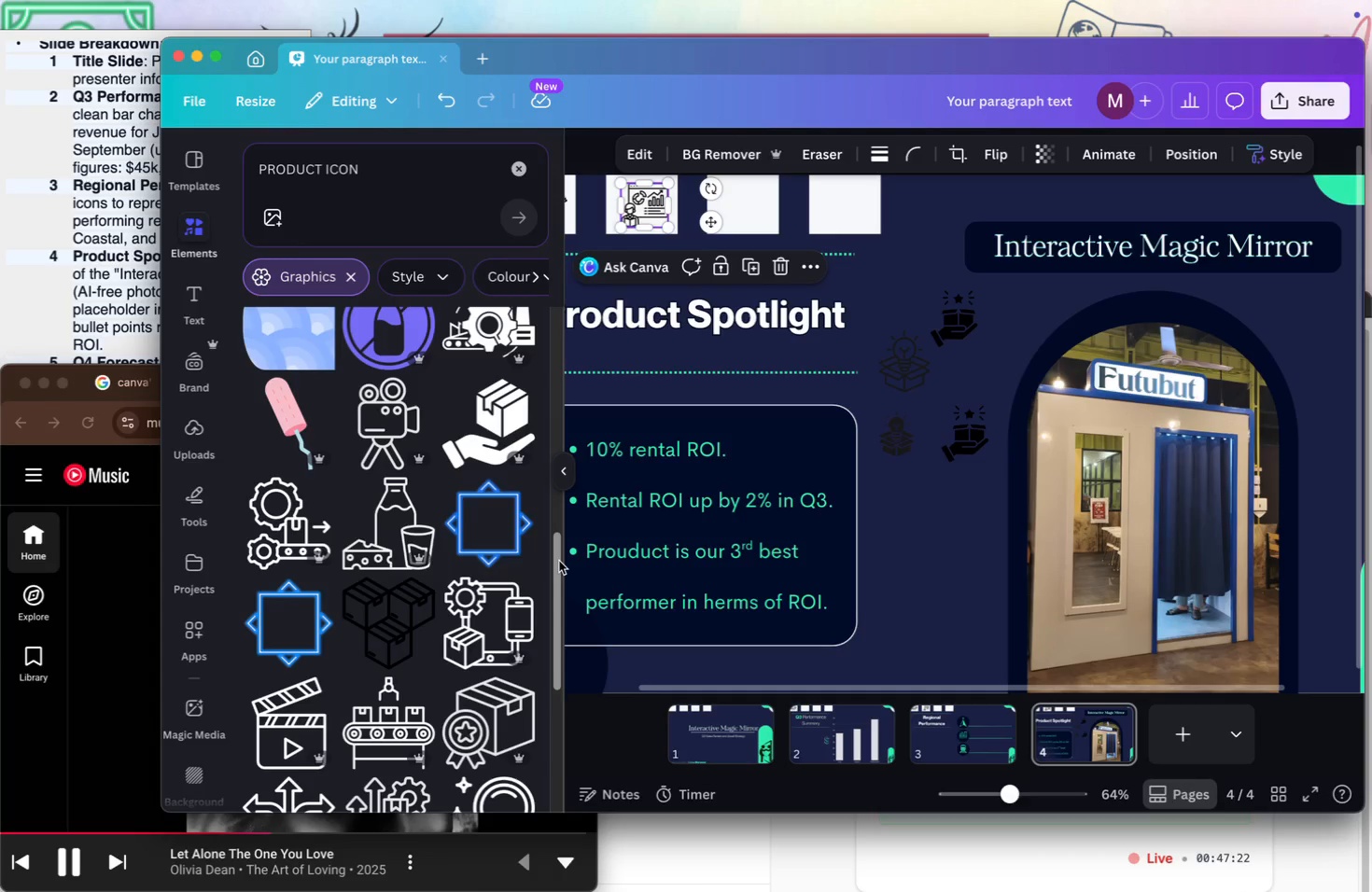 
left_click_drag(start_coordinate=[557, 560], to_coordinate=[547, 647])
 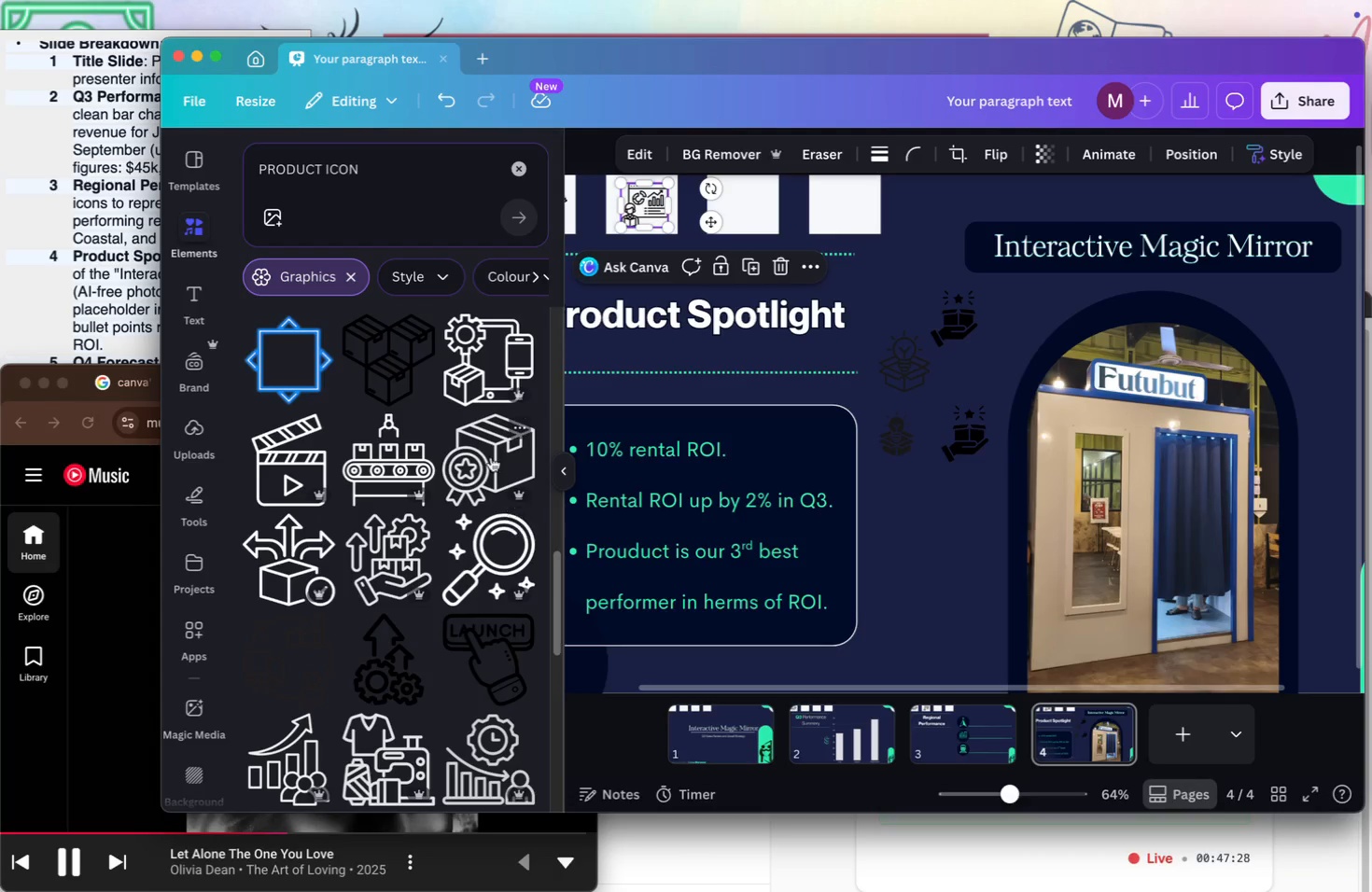 
left_click([490, 448])
 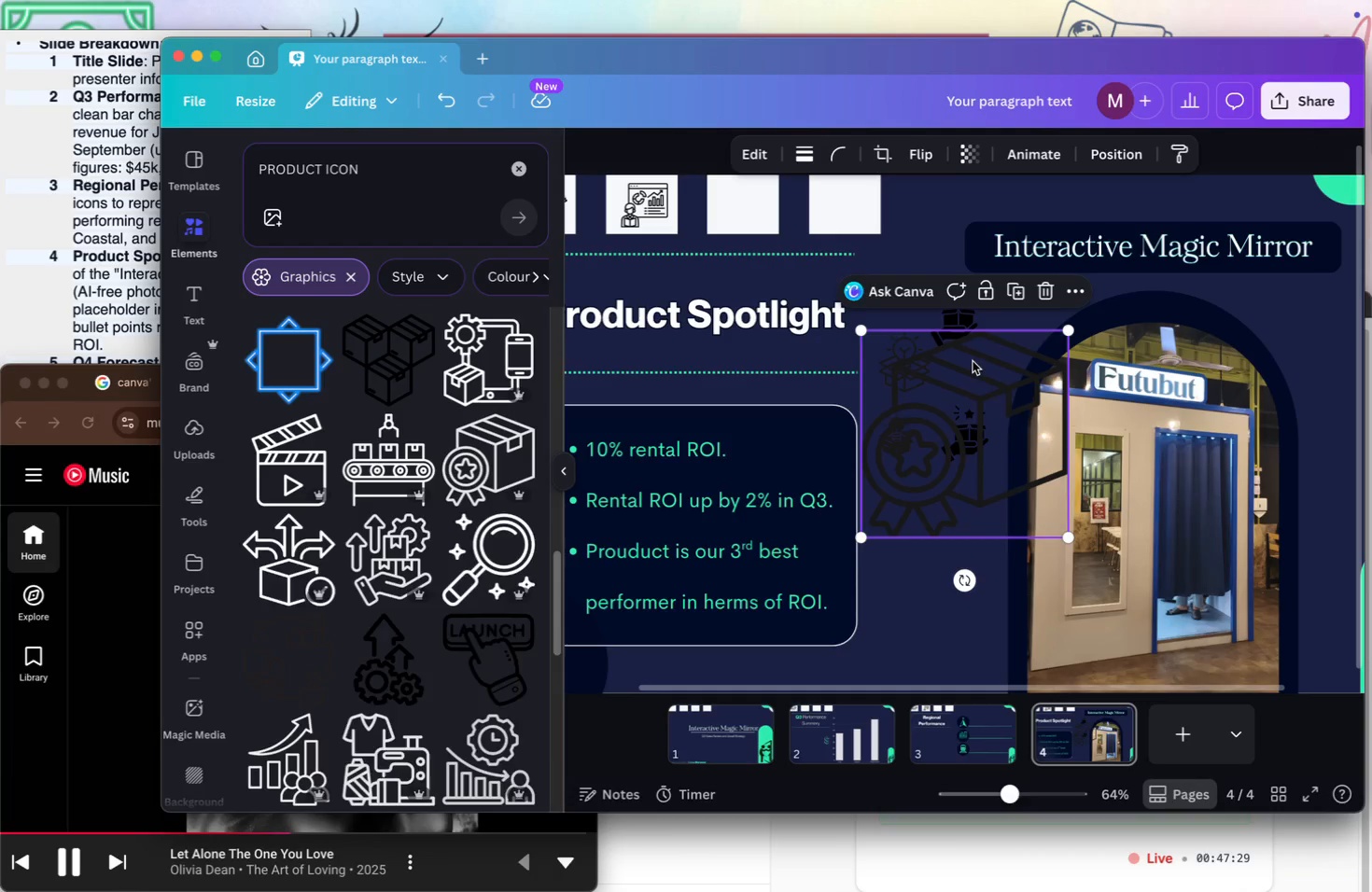 
left_click_drag(start_coordinate=[1014, 407], to_coordinate=[980, 557])
 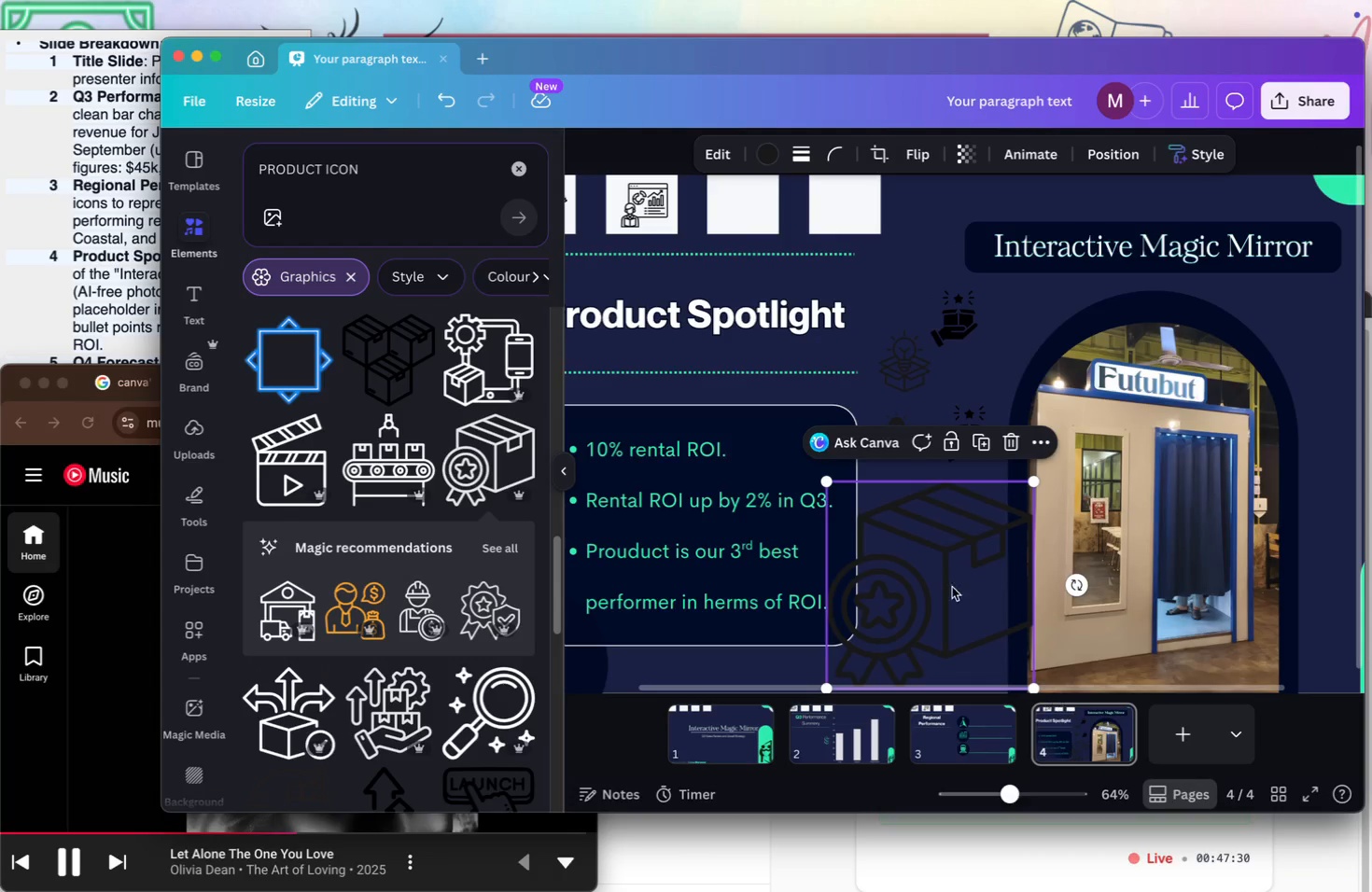 
left_click_drag(start_coordinate=[937, 568], to_coordinate=[907, 560])
 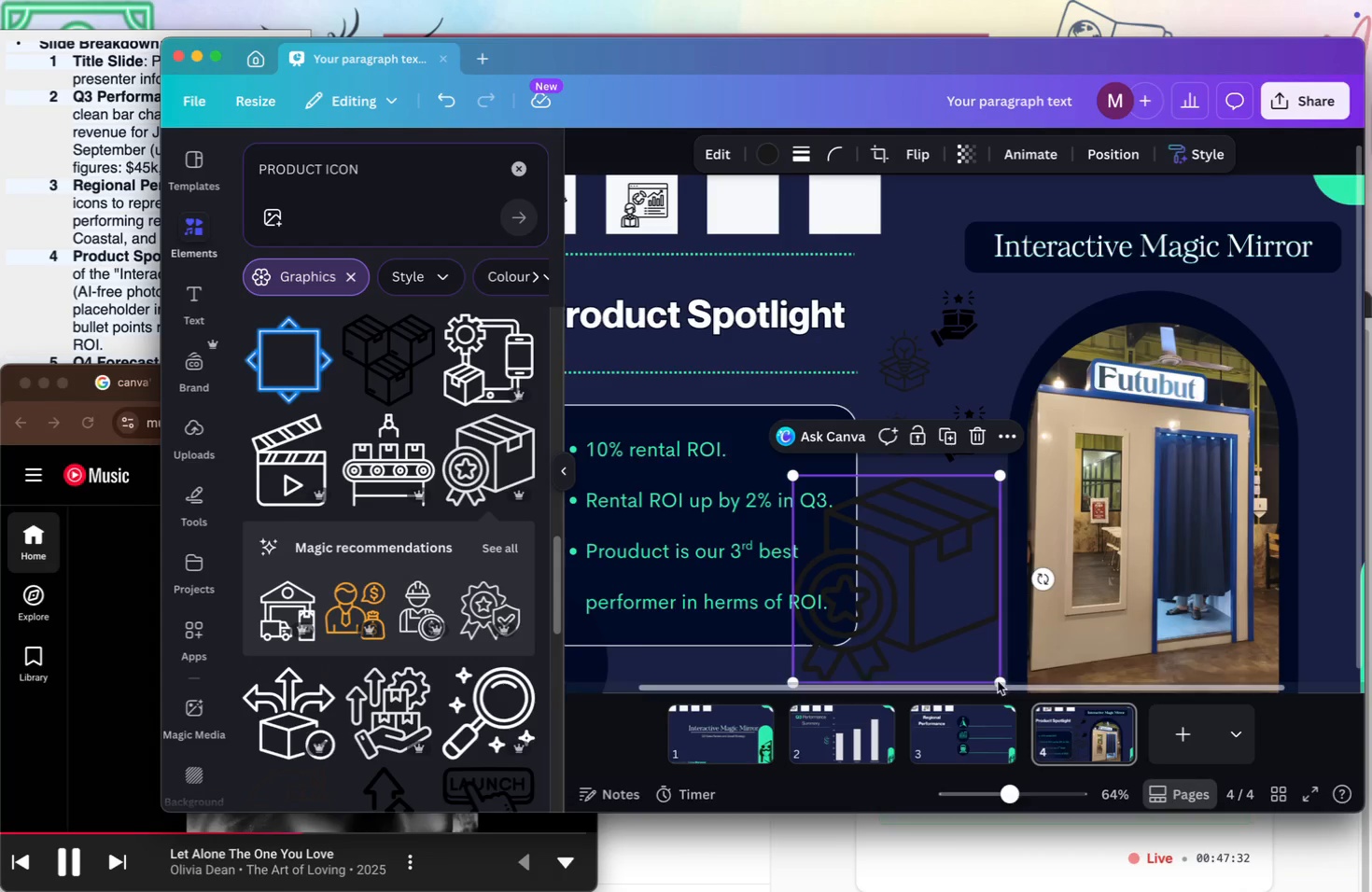 
left_click_drag(start_coordinate=[959, 614], to_coordinate=[953, 590])
 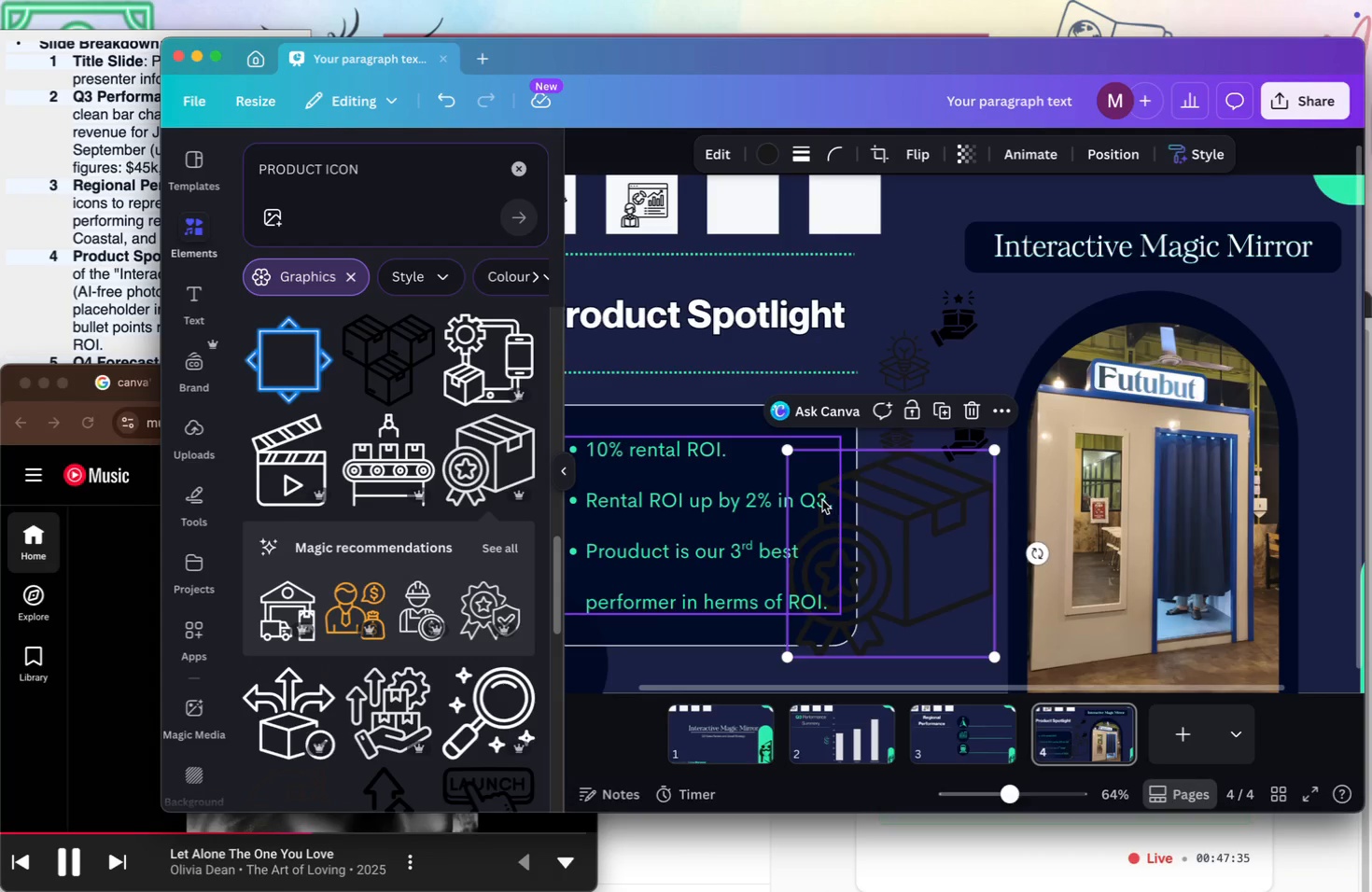 
left_click([945, 554])
 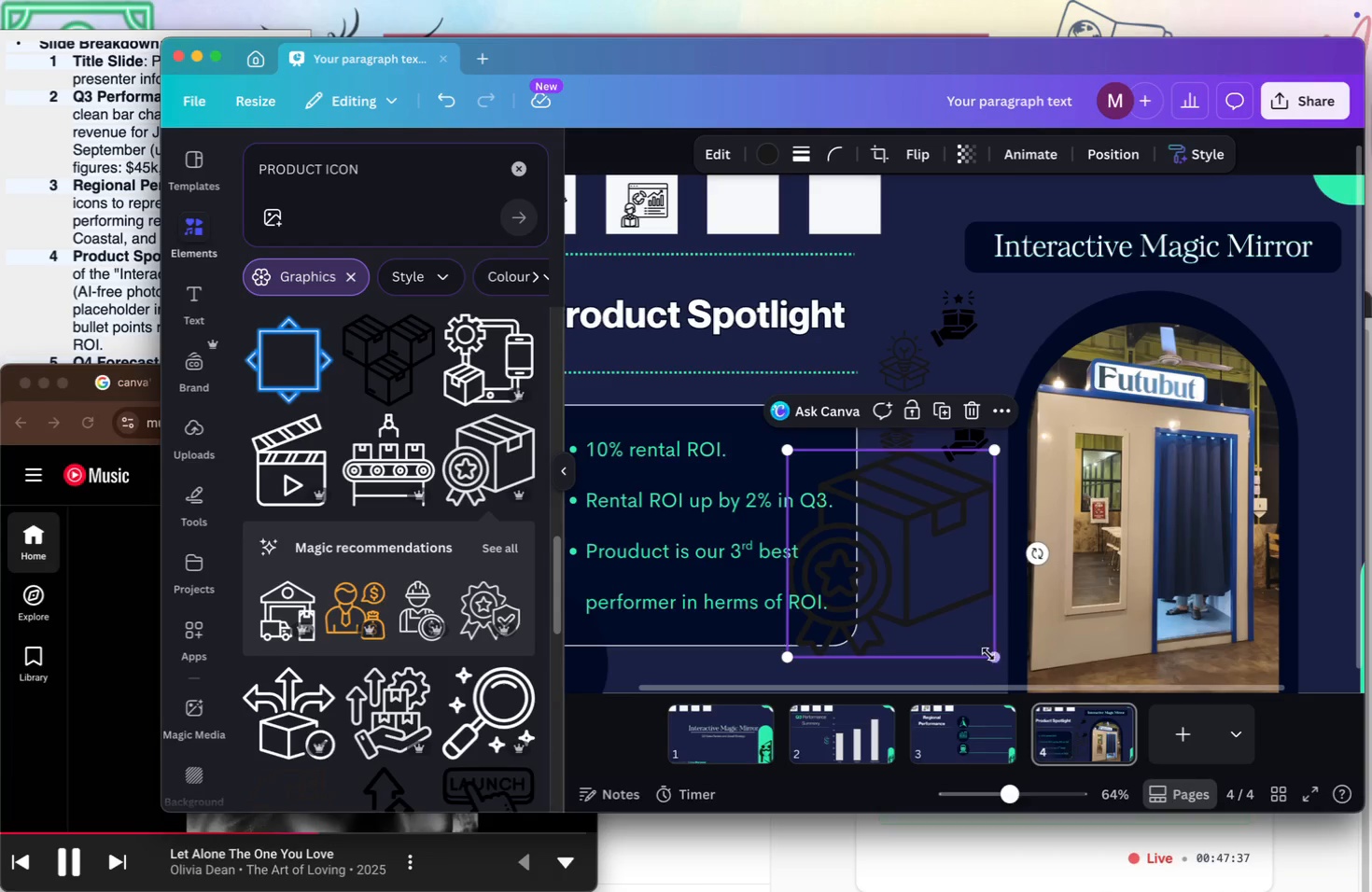 
left_click_drag(start_coordinate=[992, 655], to_coordinate=[872, 537])
 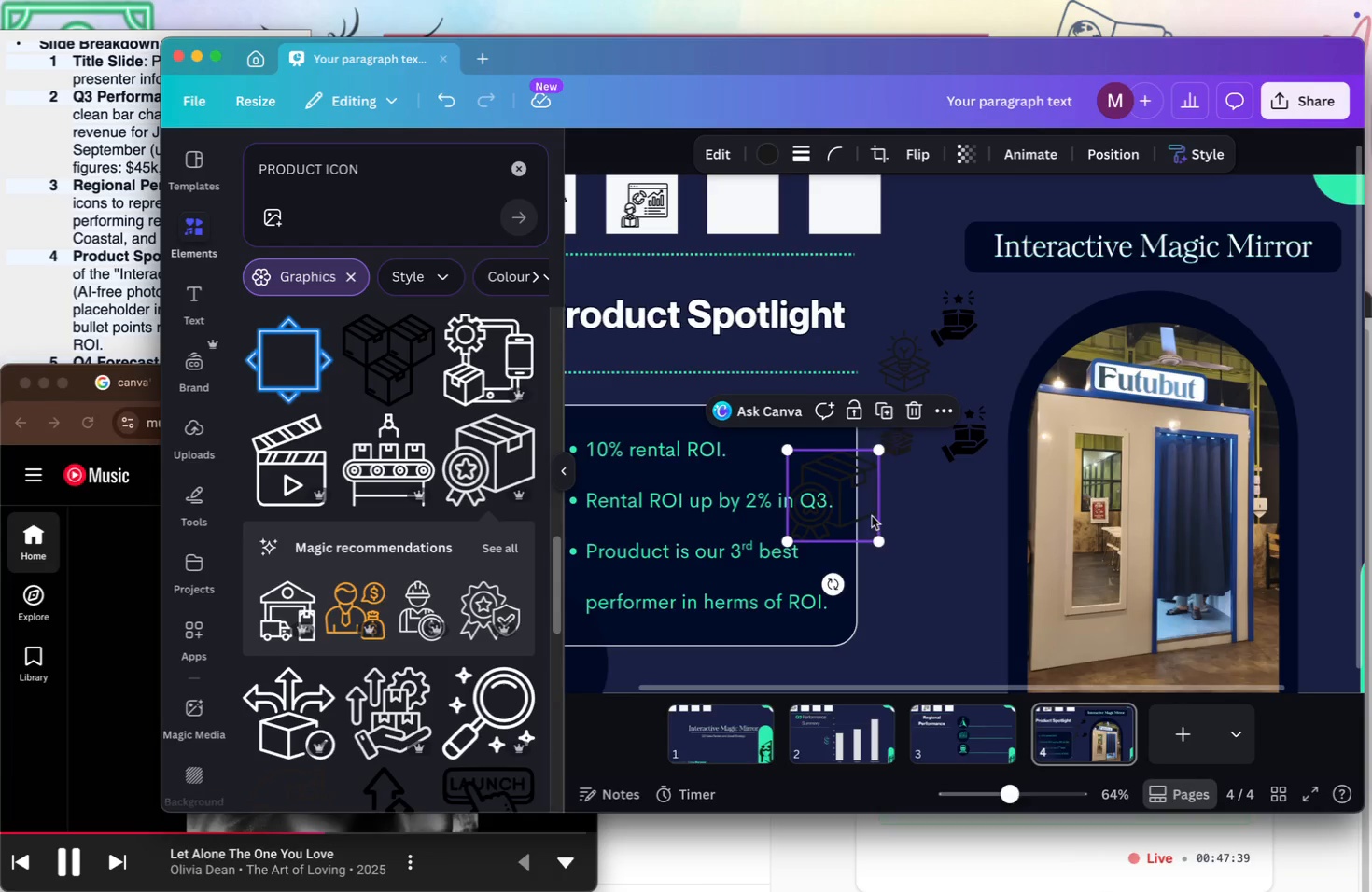 
left_click_drag(start_coordinate=[854, 501], to_coordinate=[949, 534])
 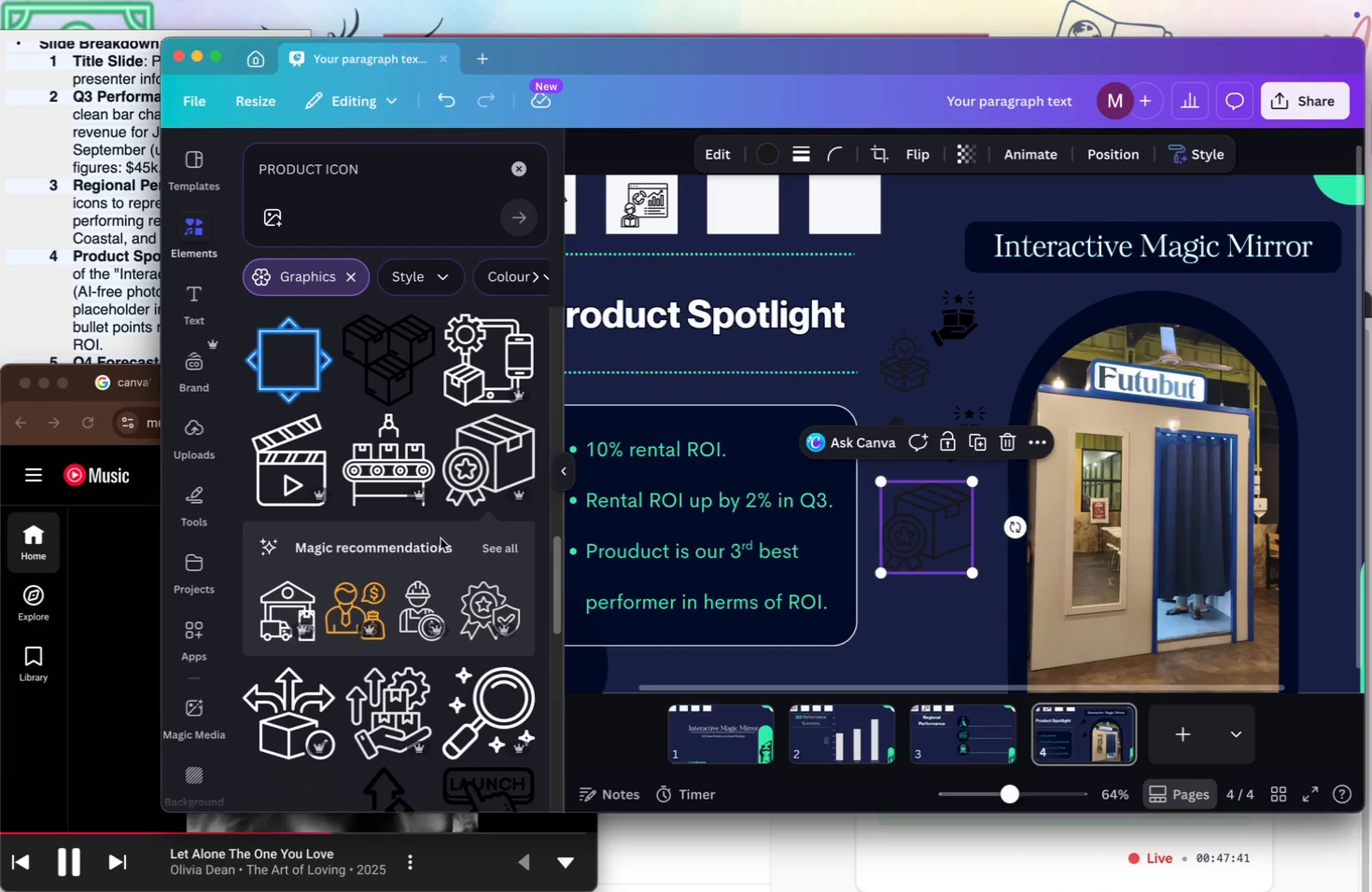 
left_click([472, 716])
 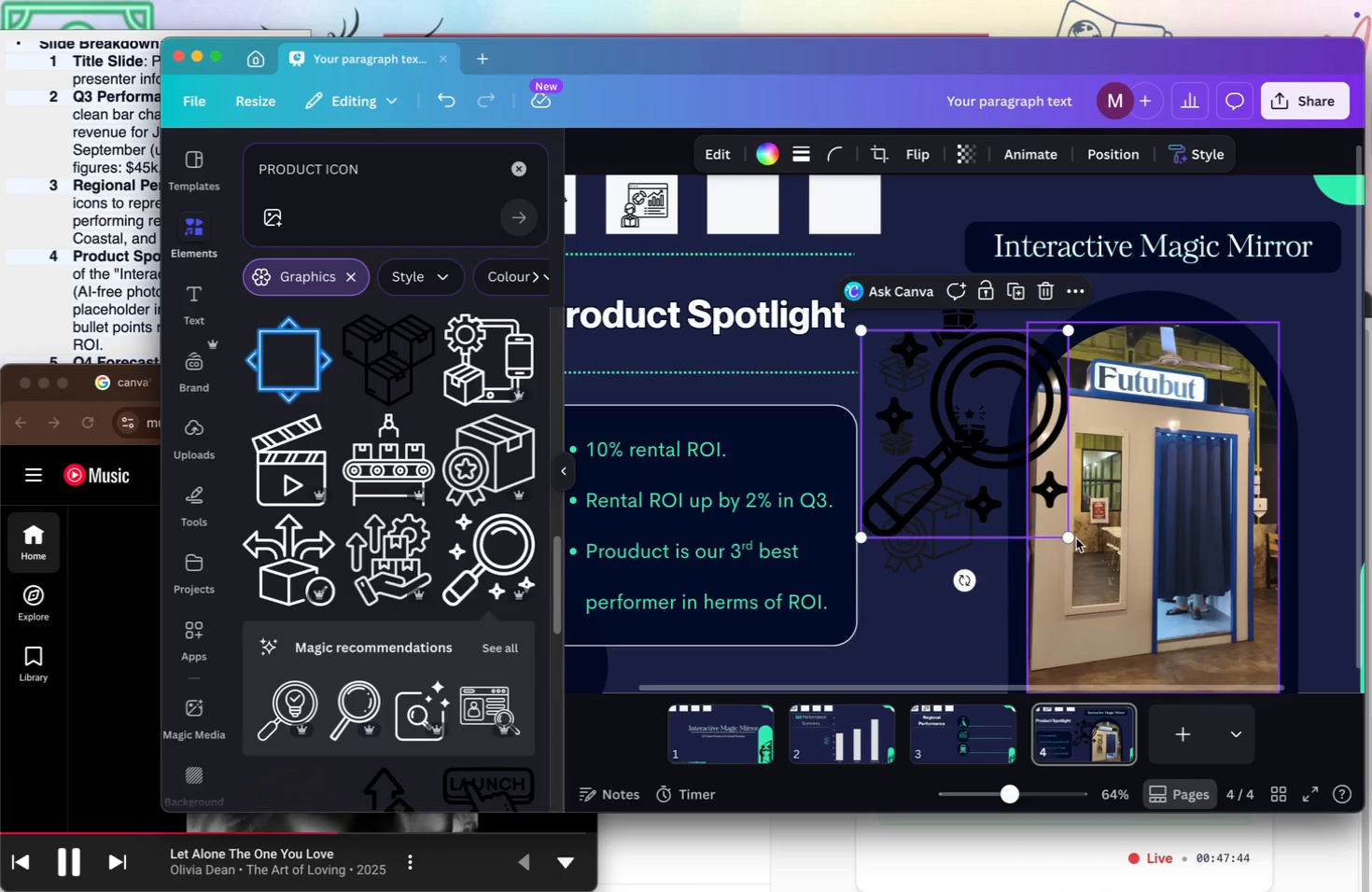 
left_click_drag(start_coordinate=[1068, 537], to_coordinate=[959, 371])
 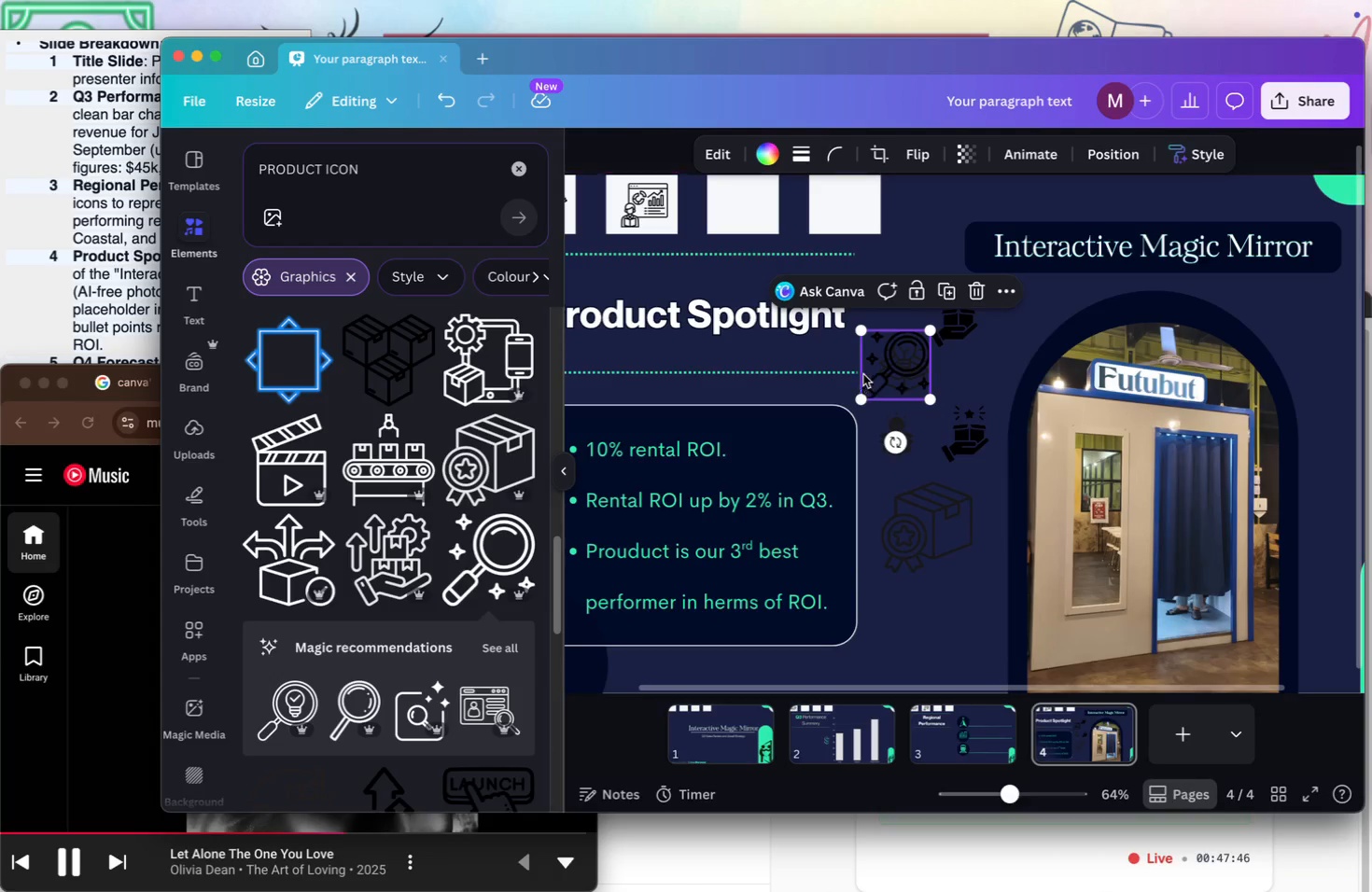 
left_click_drag(start_coordinate=[890, 355], to_coordinate=[939, 607])
 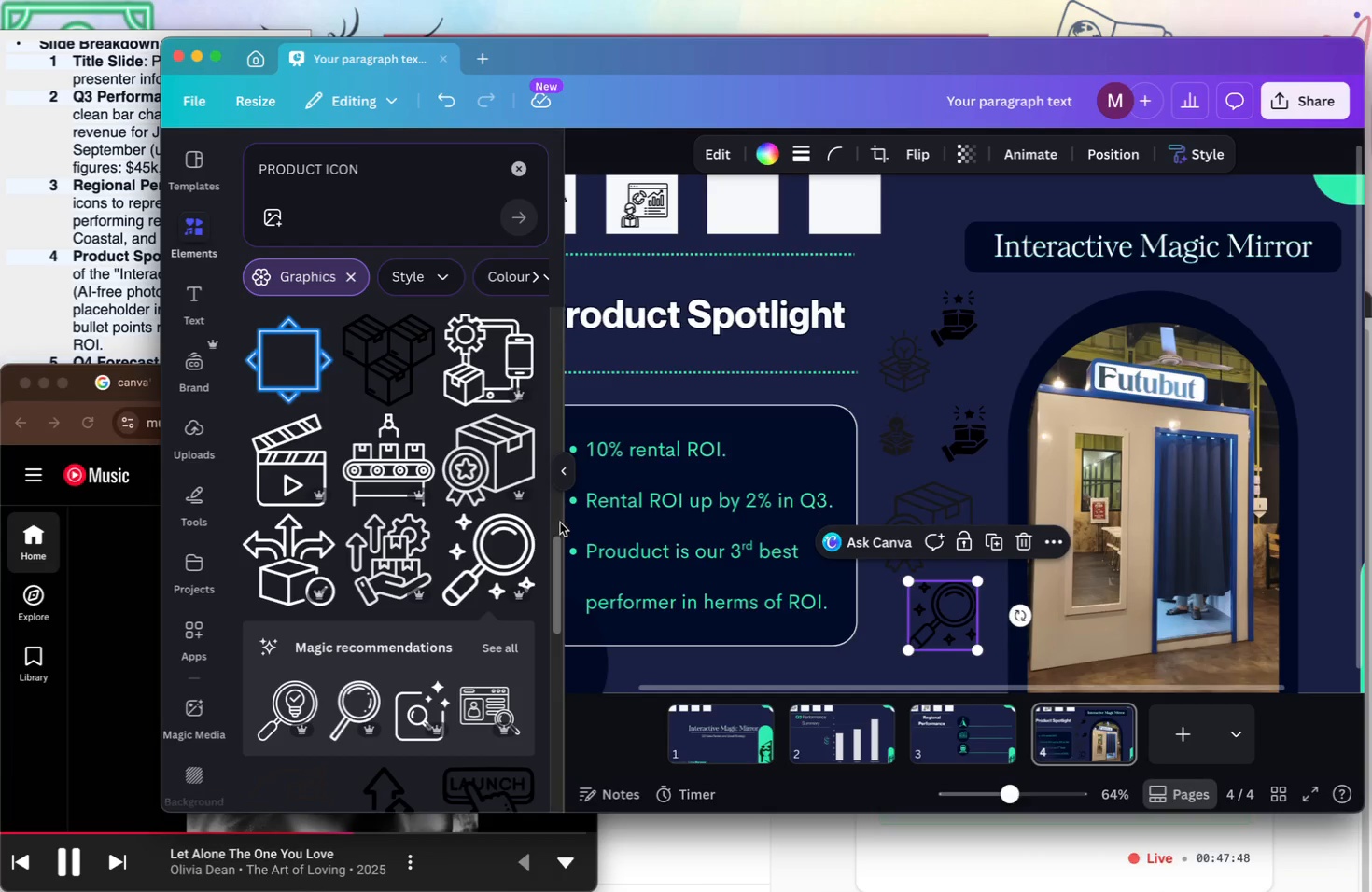 
left_click_drag(start_coordinate=[559, 540], to_coordinate=[553, 674])
 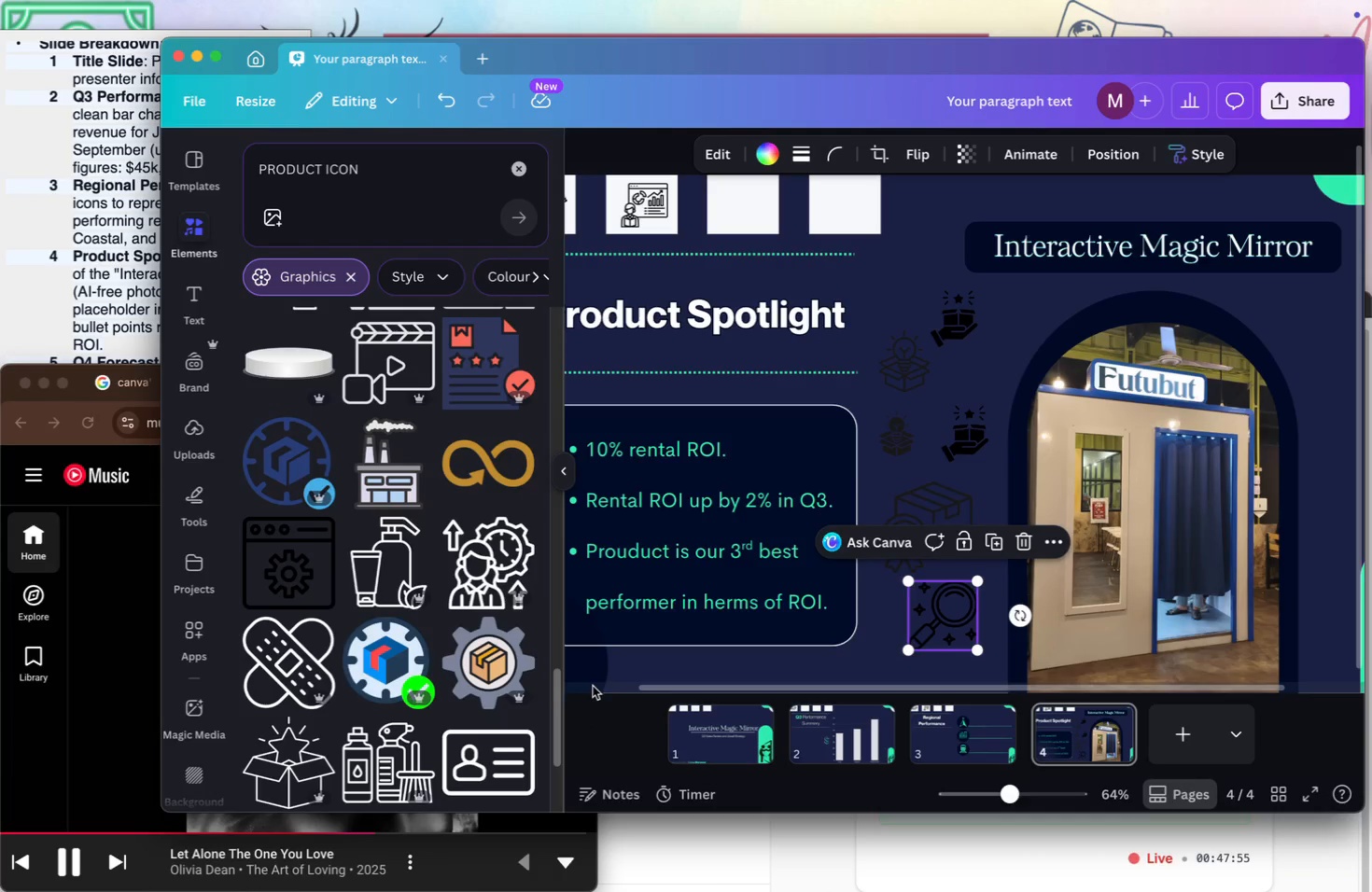 
left_click_drag(start_coordinate=[562, 693], to_coordinate=[561, 718])
 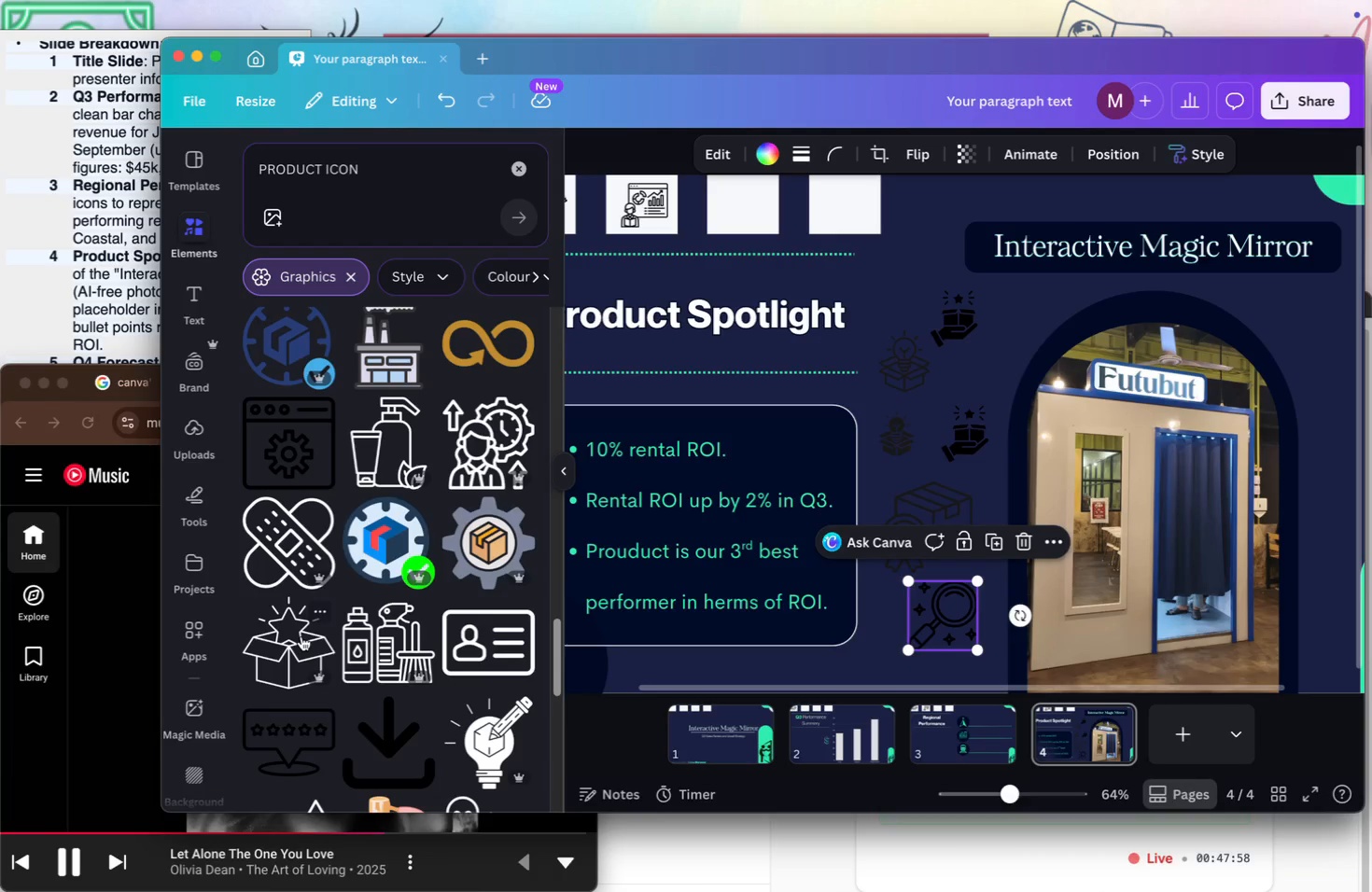 
left_click([301, 637])
 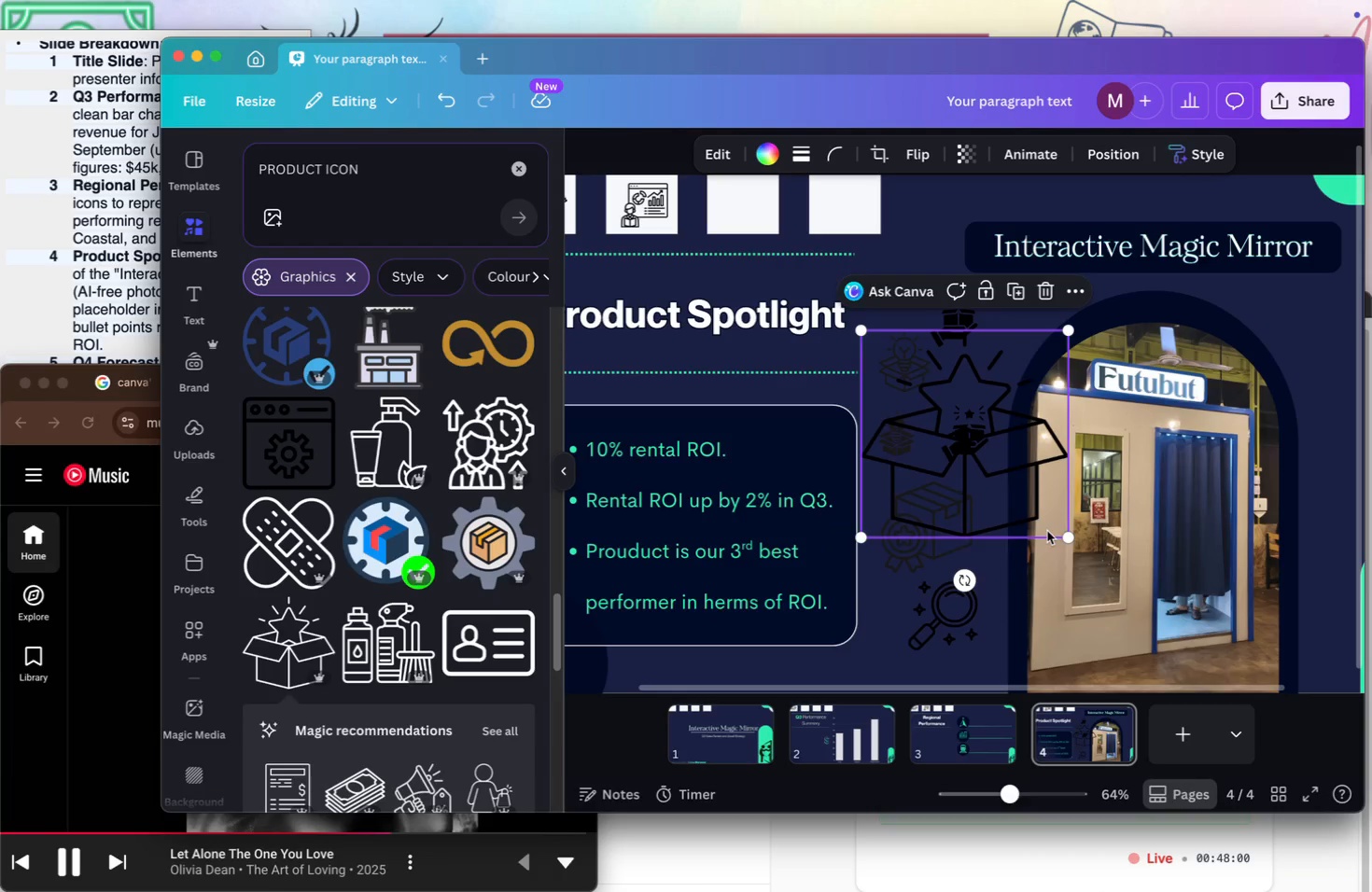 
left_click_drag(start_coordinate=[1064, 537], to_coordinate=[874, 397])
 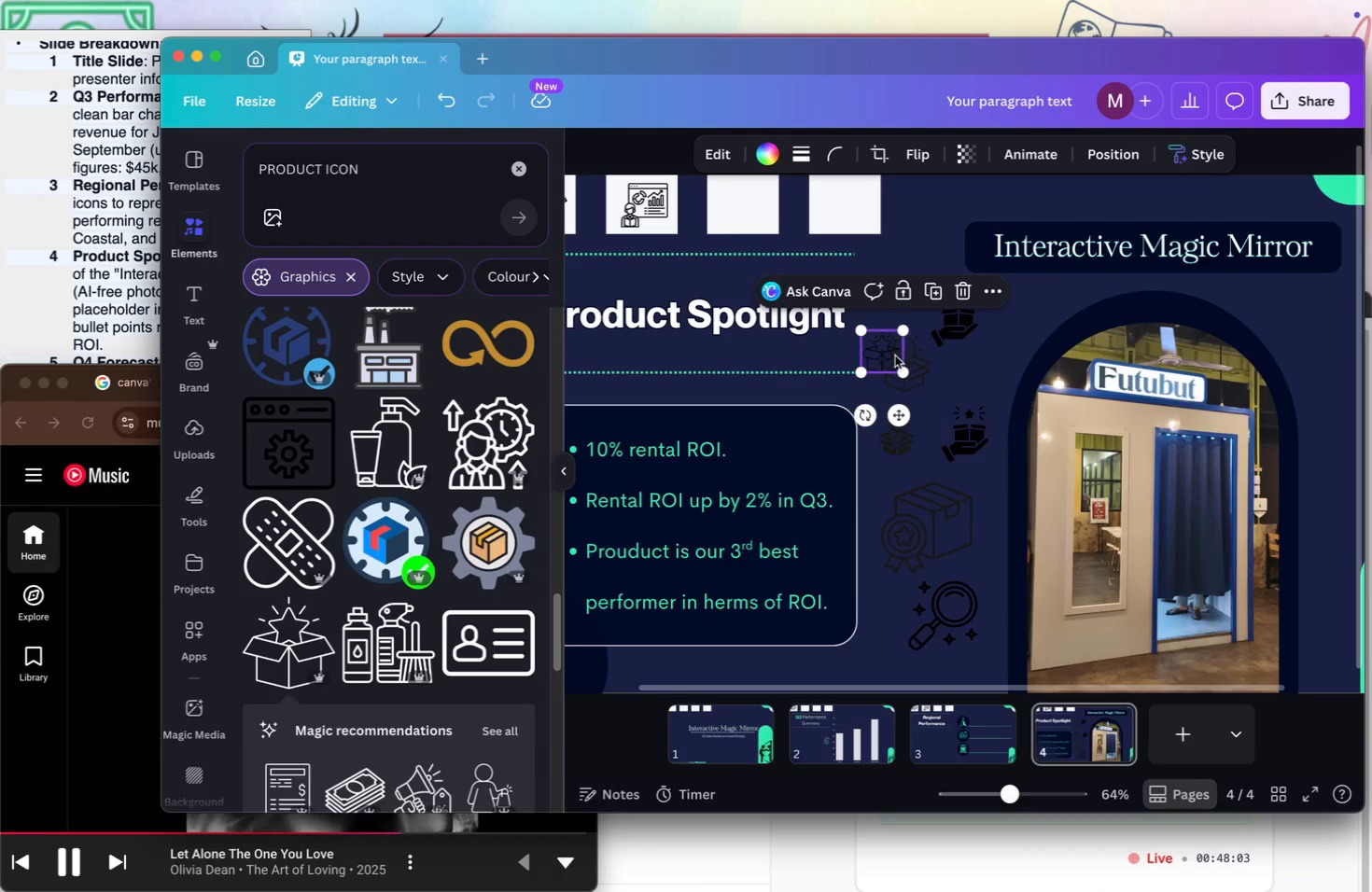 
left_click_drag(start_coordinate=[889, 355], to_coordinate=[1019, 335])
 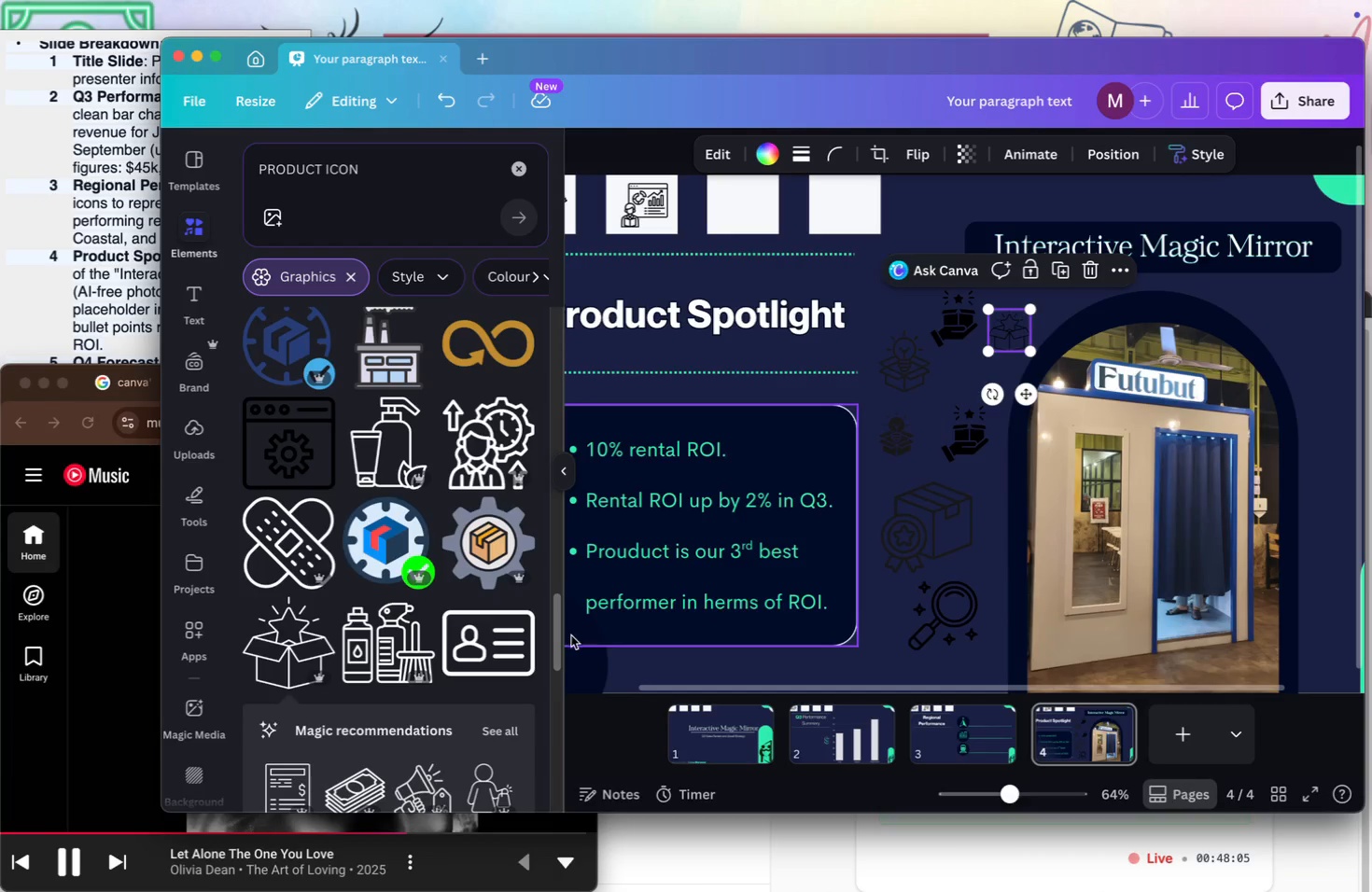 
left_click_drag(start_coordinate=[562, 631], to_coordinate=[554, 738])
 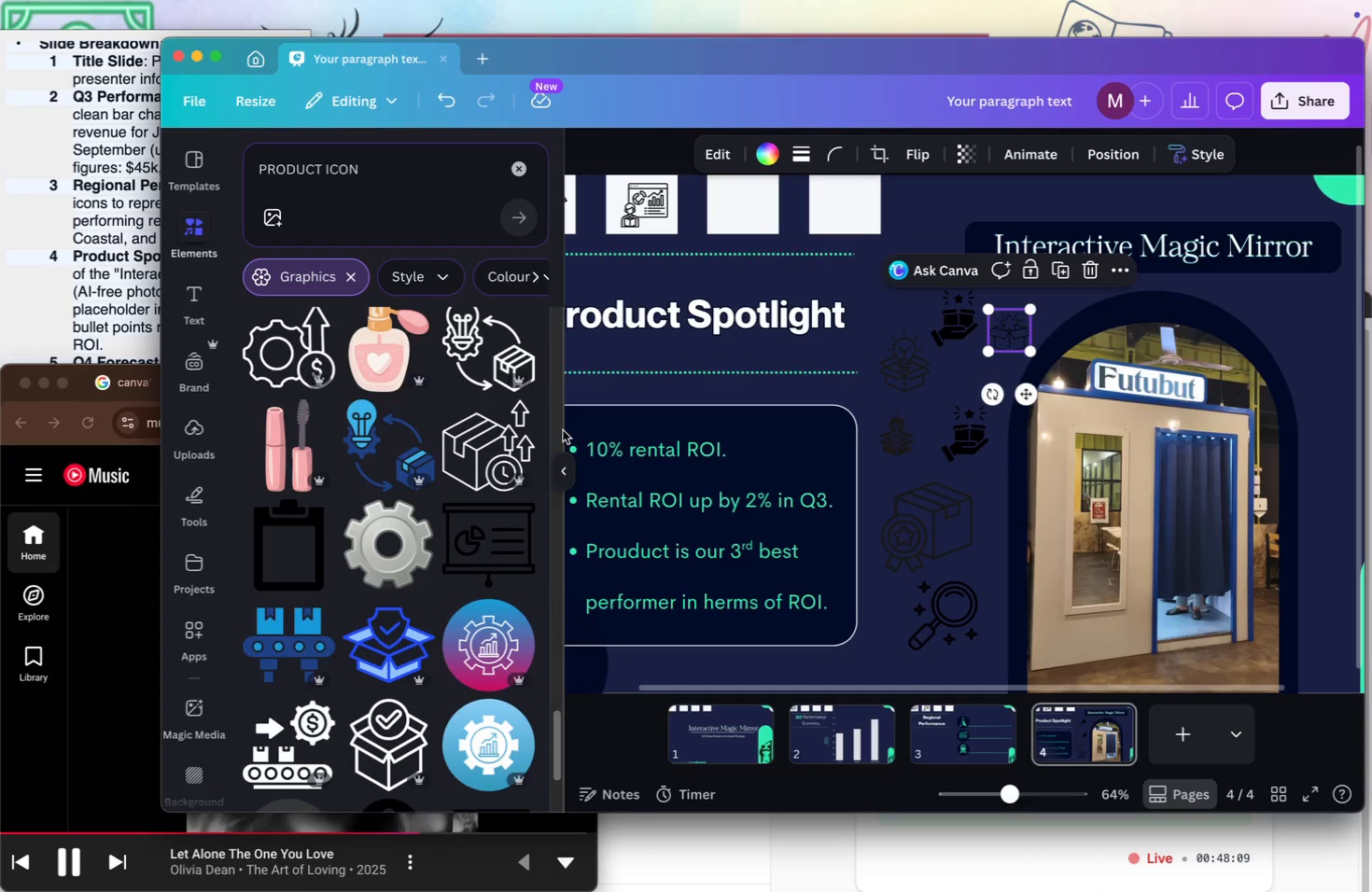 
left_click([563, 480])
 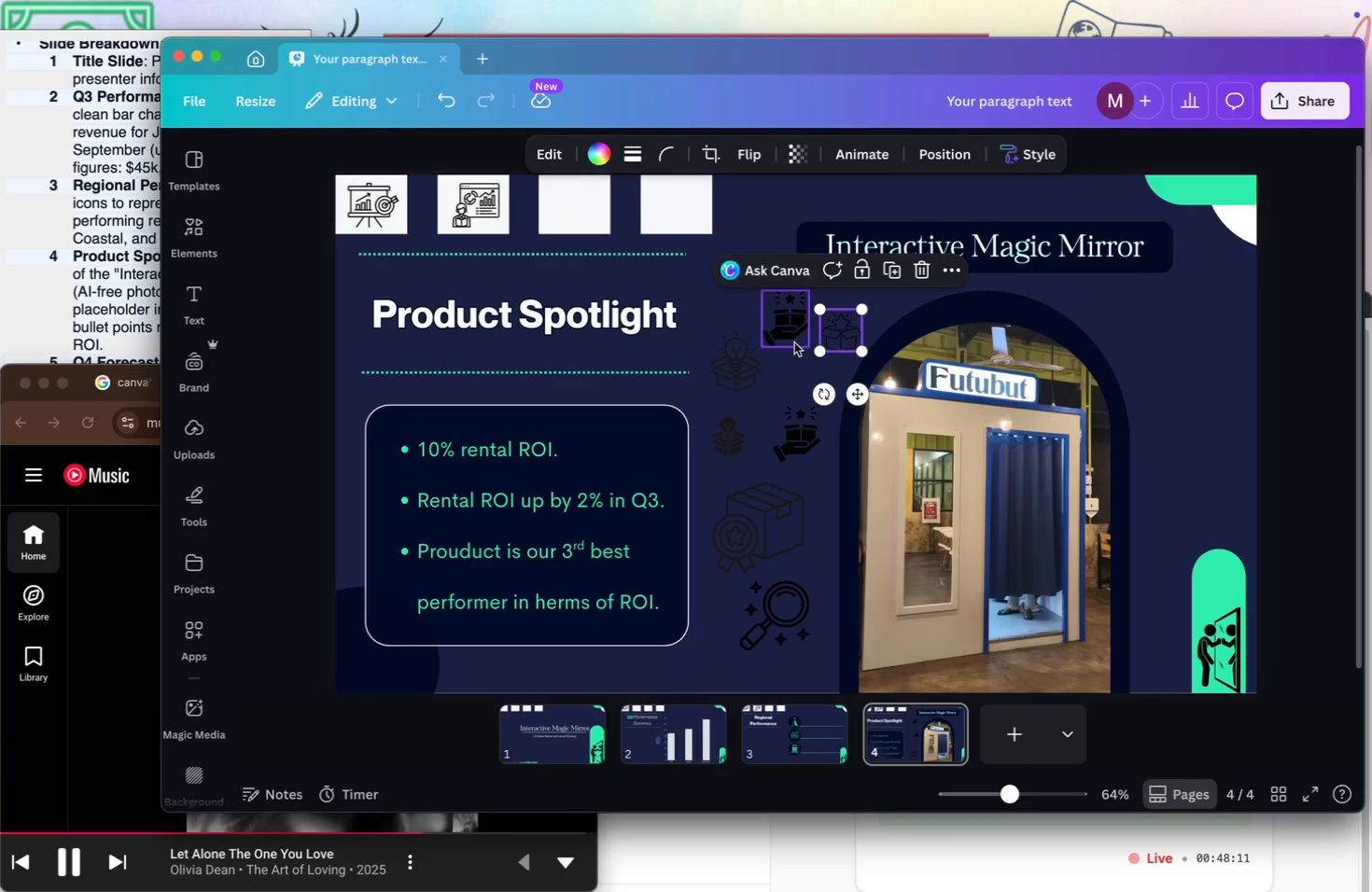 
left_click([796, 302])
 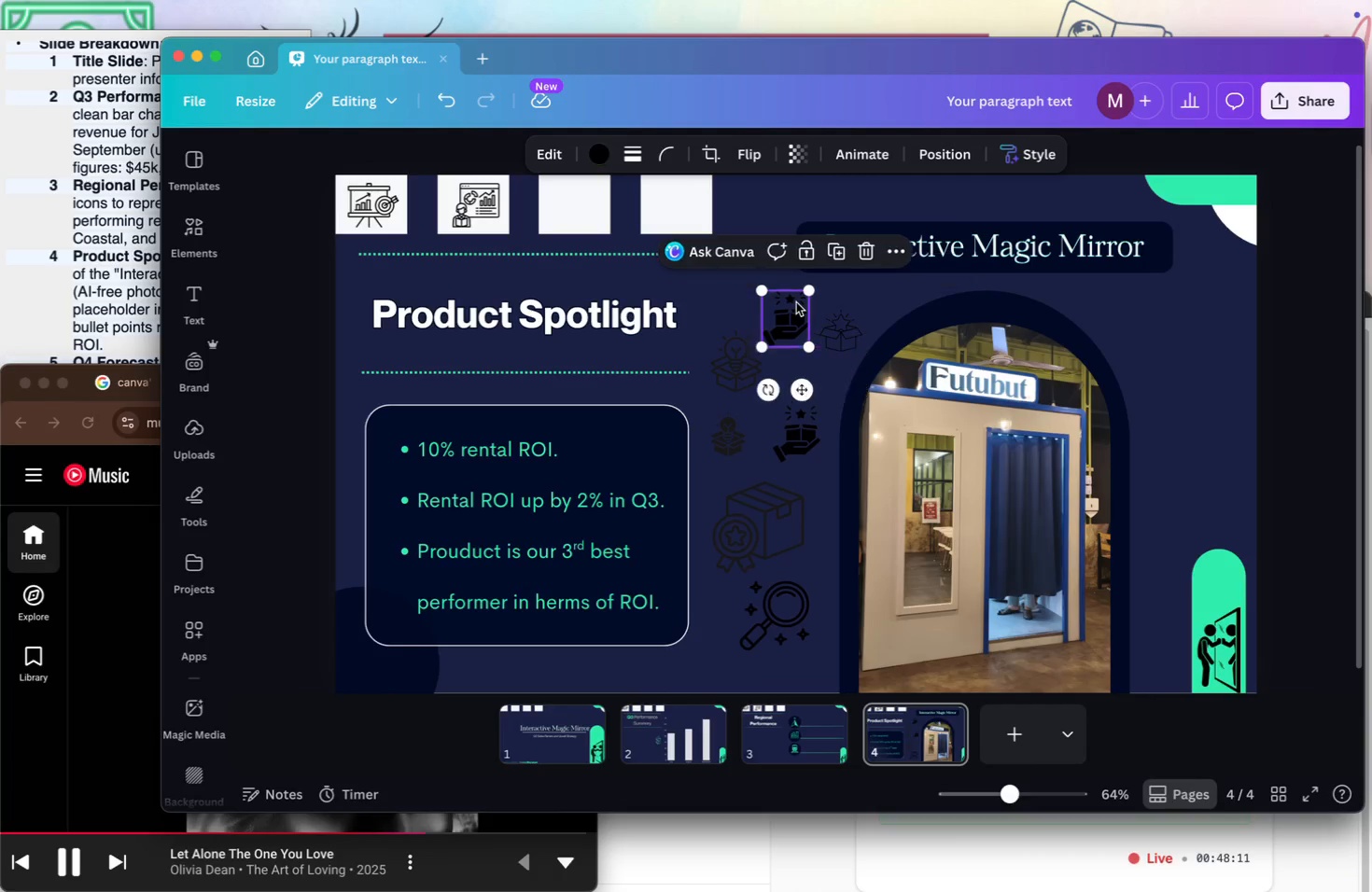 
left_click_drag(start_coordinate=[796, 302], to_coordinate=[581, 189])
 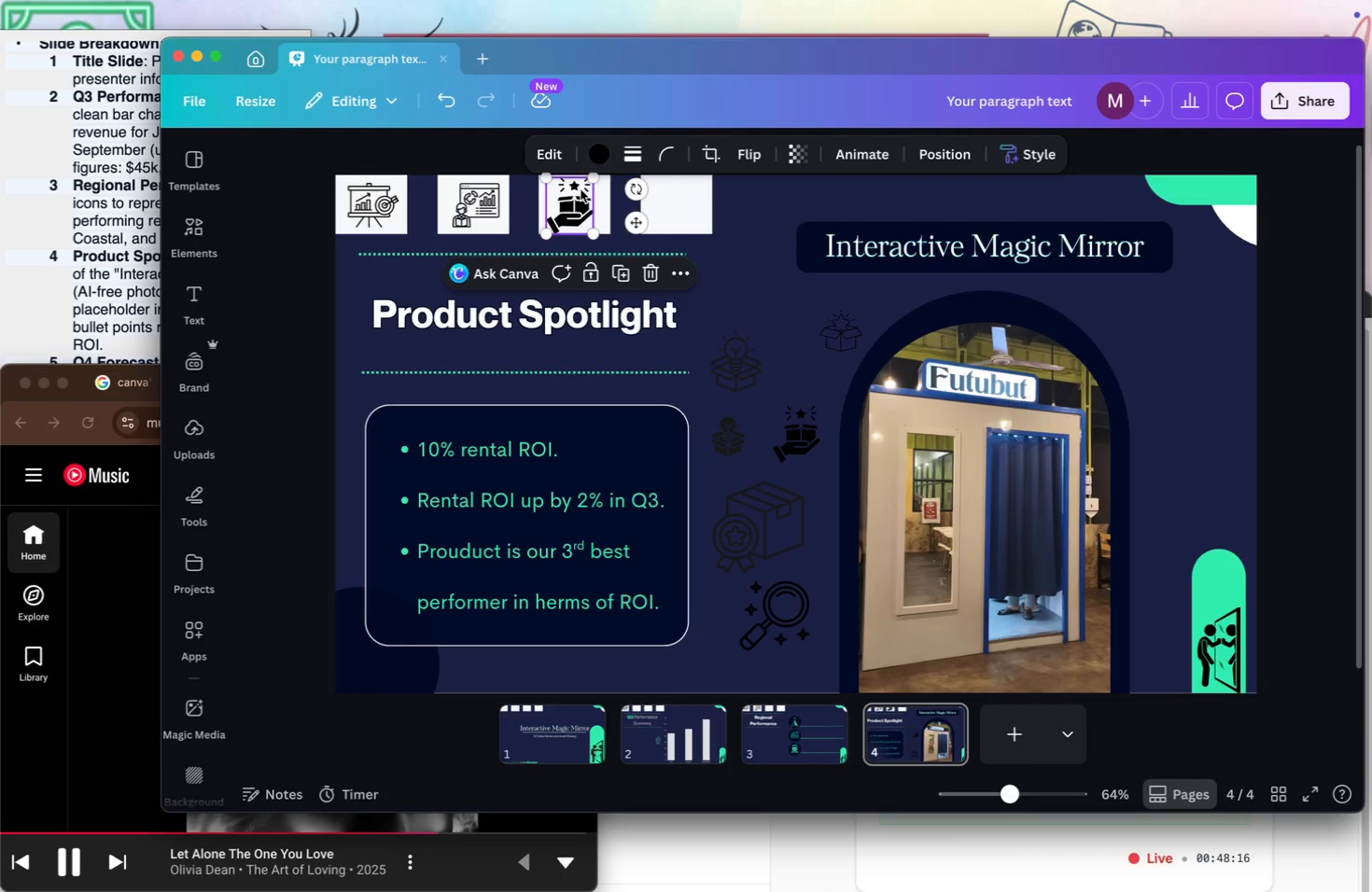 
key(Backspace)
 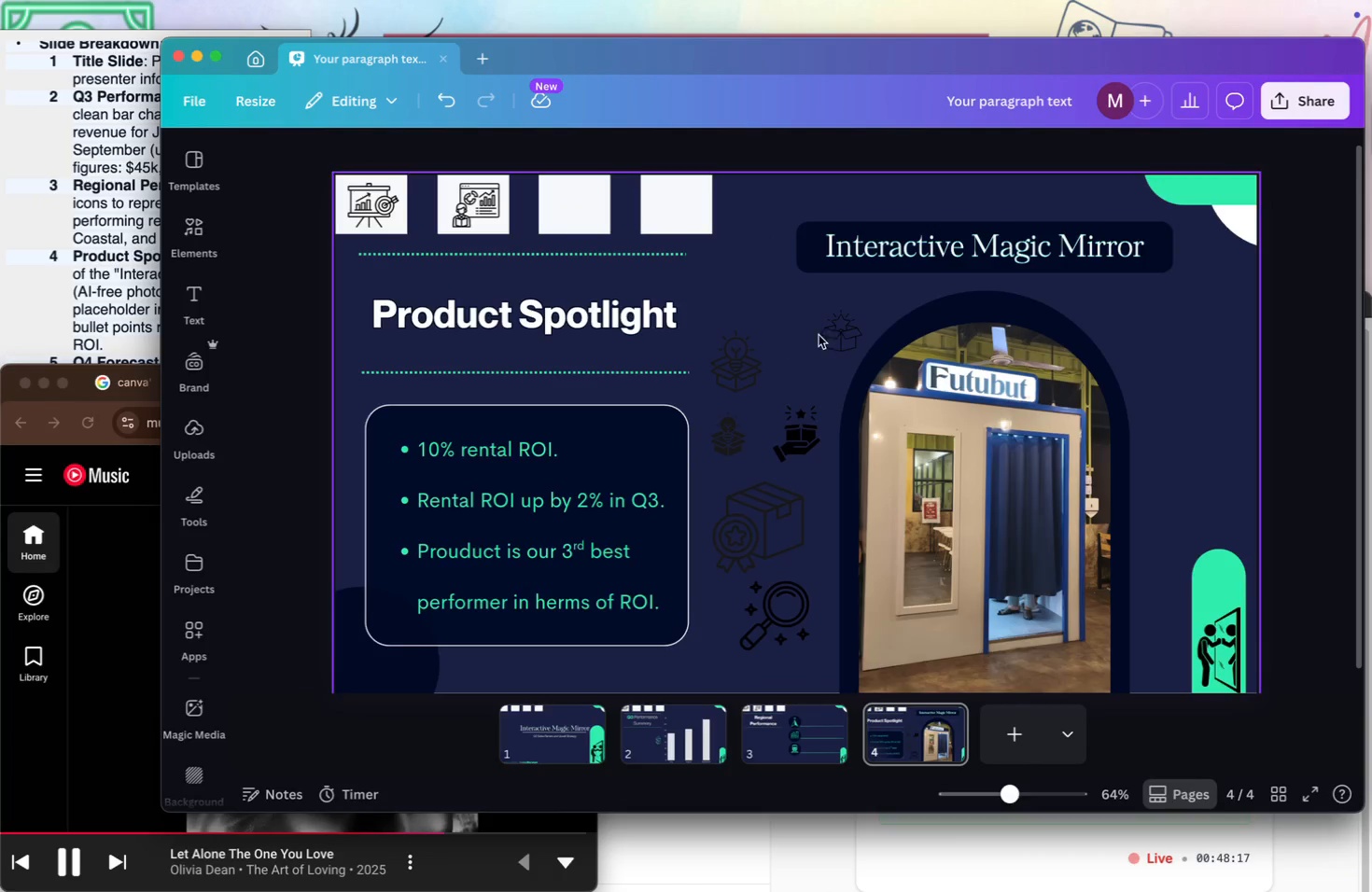 
left_click_drag(start_coordinate=[844, 322], to_coordinate=[749, 202])
 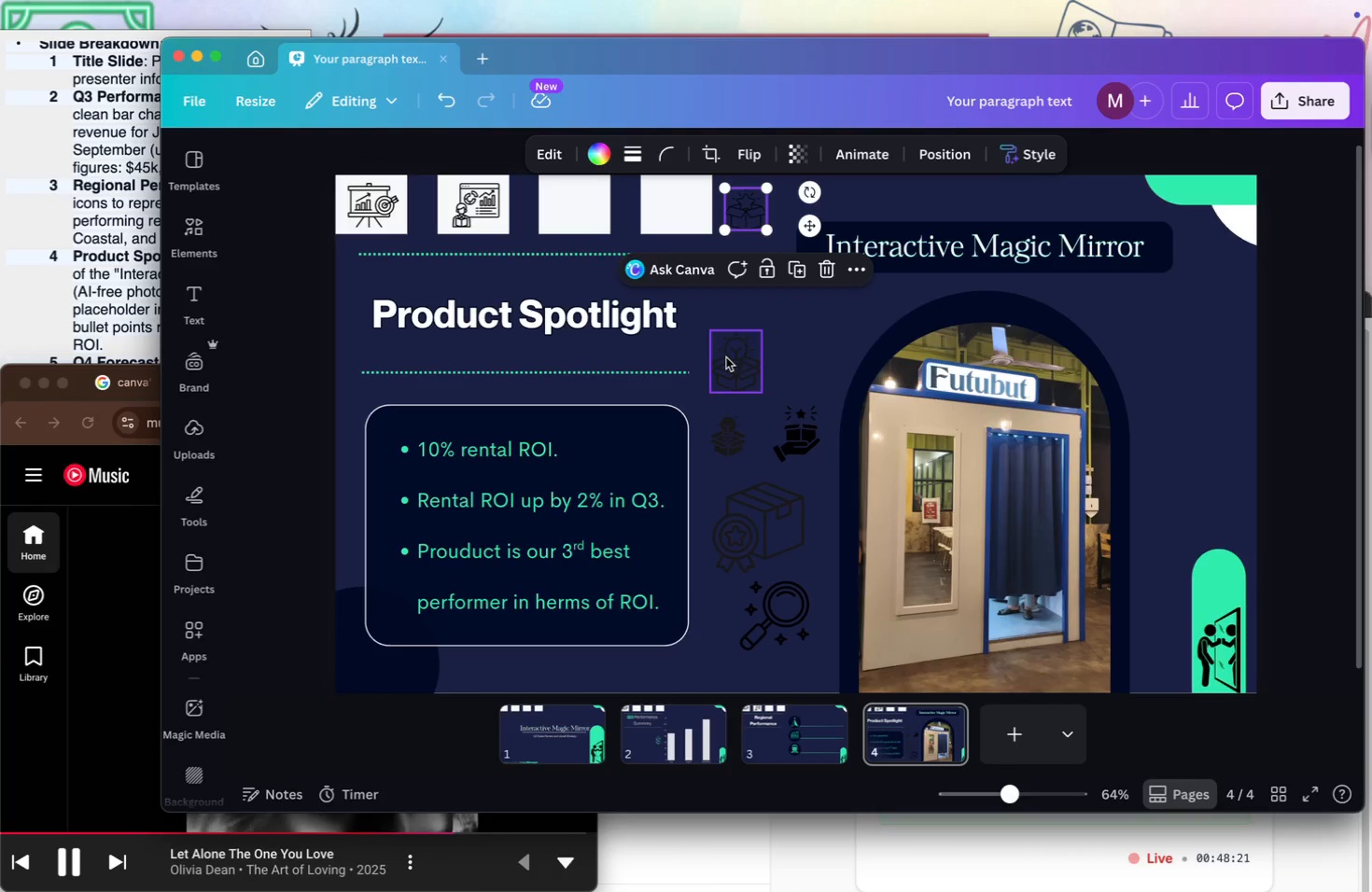 
left_click_drag(start_coordinate=[726, 358], to_coordinate=[737, 261])
 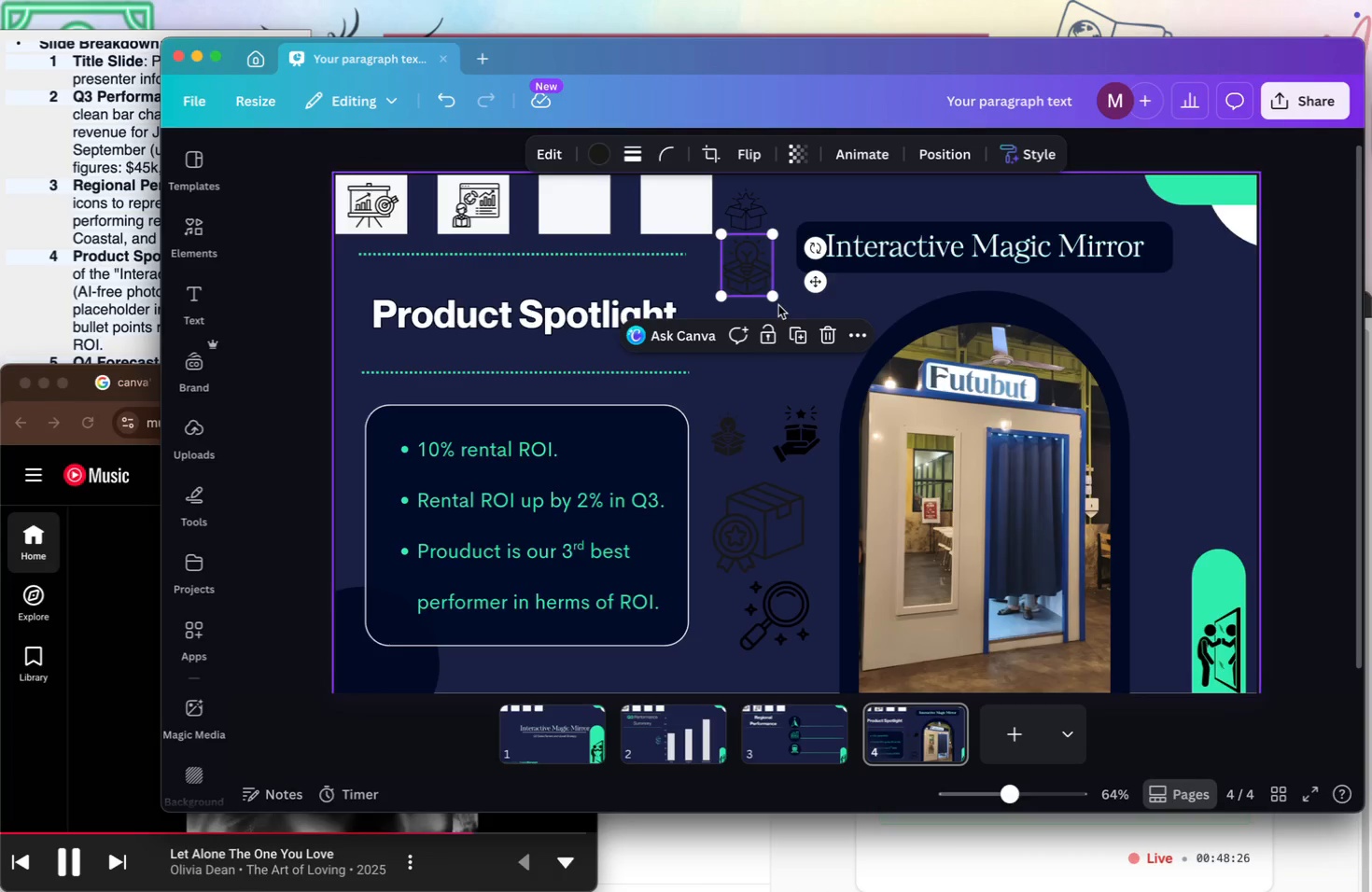 
left_click_drag(start_coordinate=[774, 301], to_coordinate=[766, 295])
 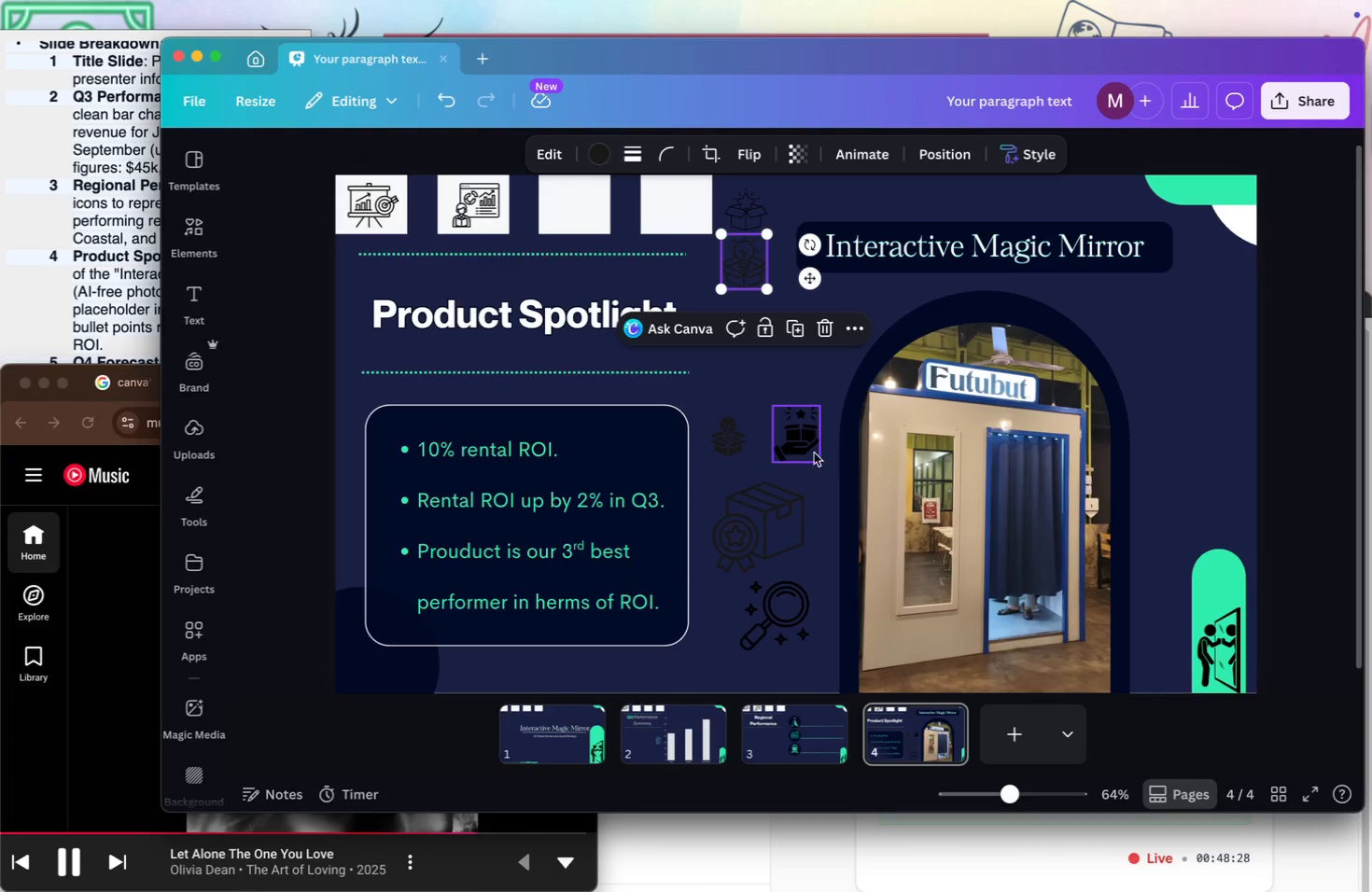 
left_click_drag(start_coordinate=[802, 438], to_coordinate=[574, 210])
 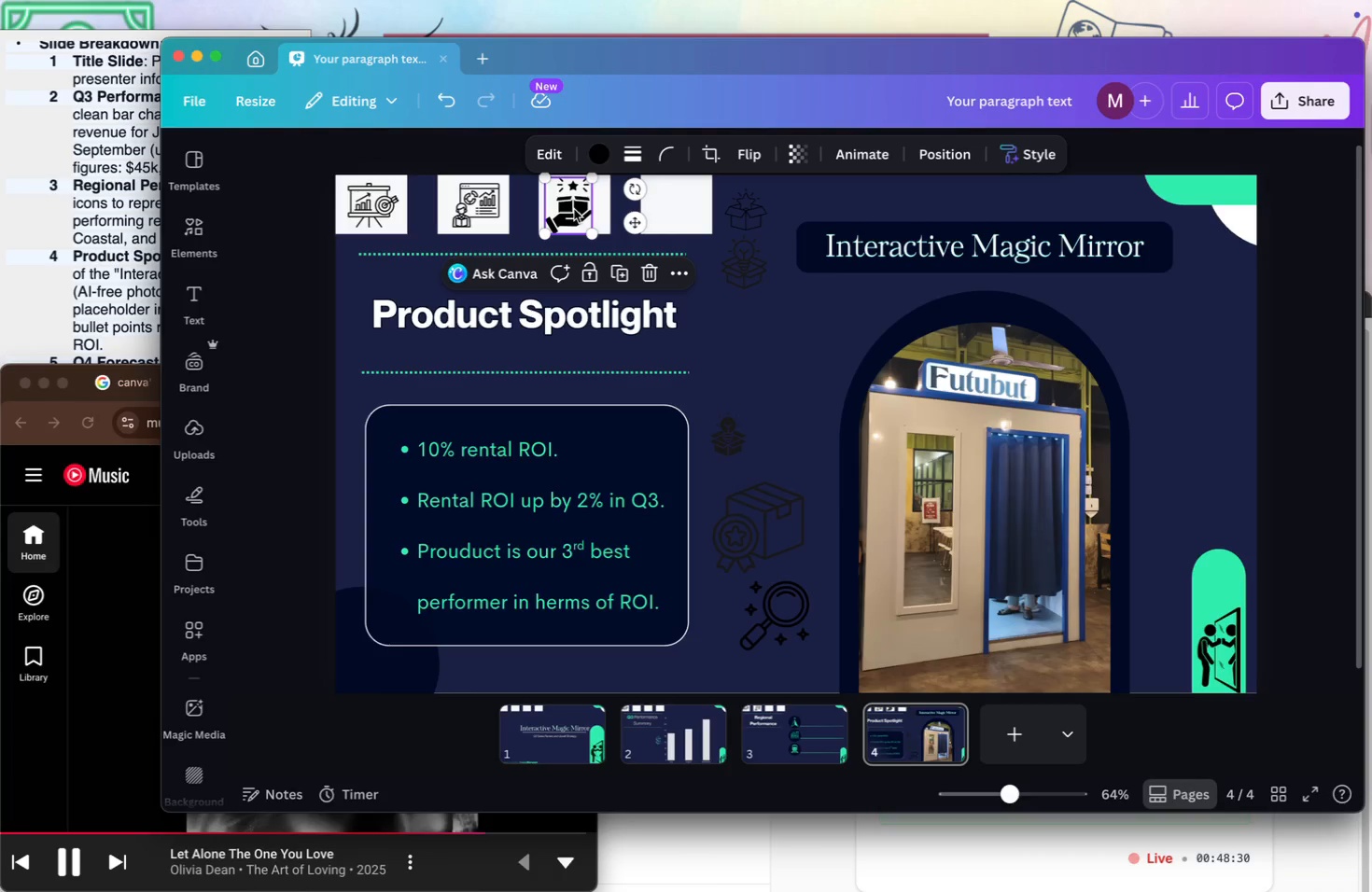 
key(Backspace)
 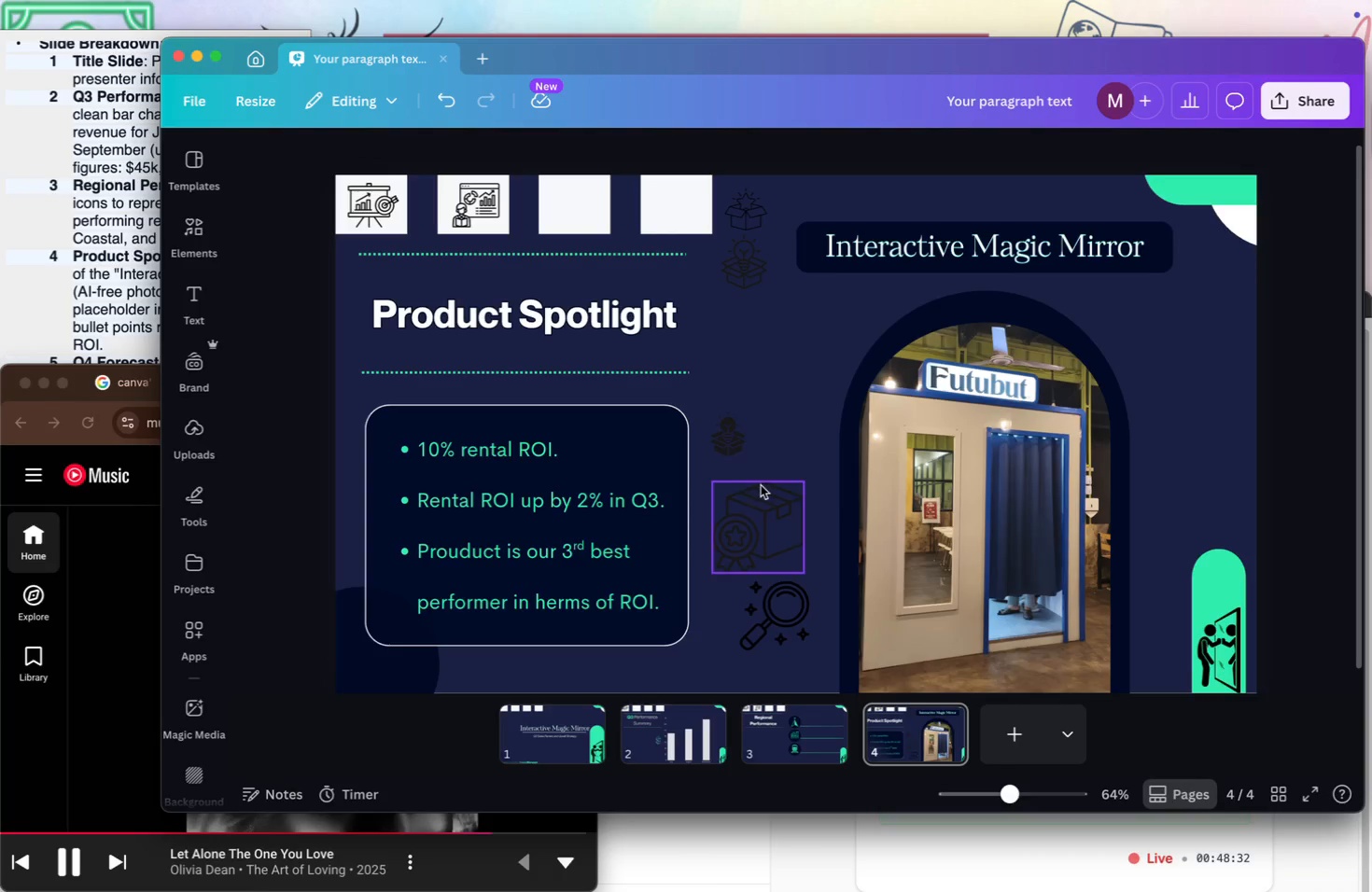 
left_click_drag(start_coordinate=[734, 454], to_coordinate=[581, 220])
 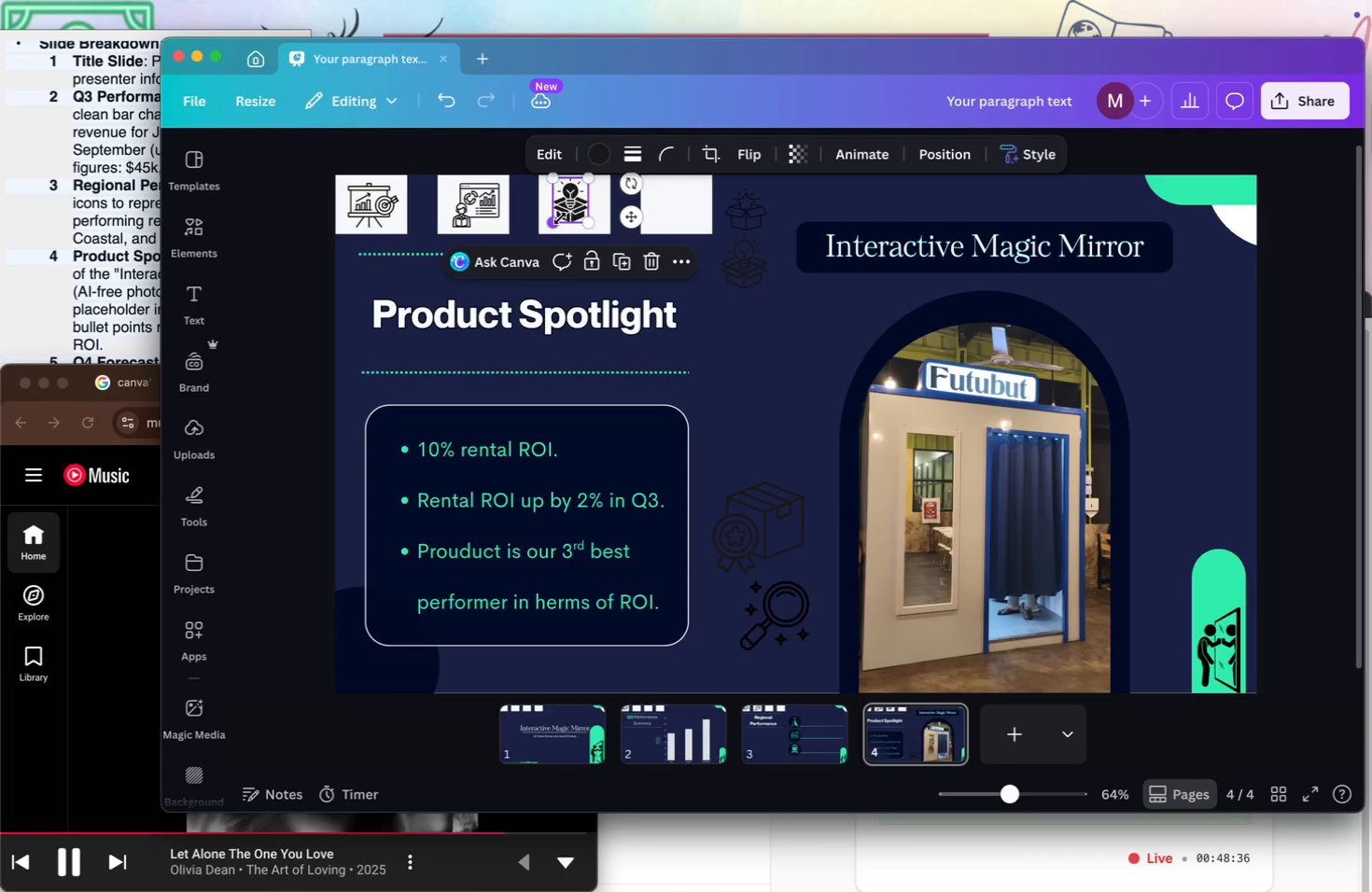 
key(Backspace)
 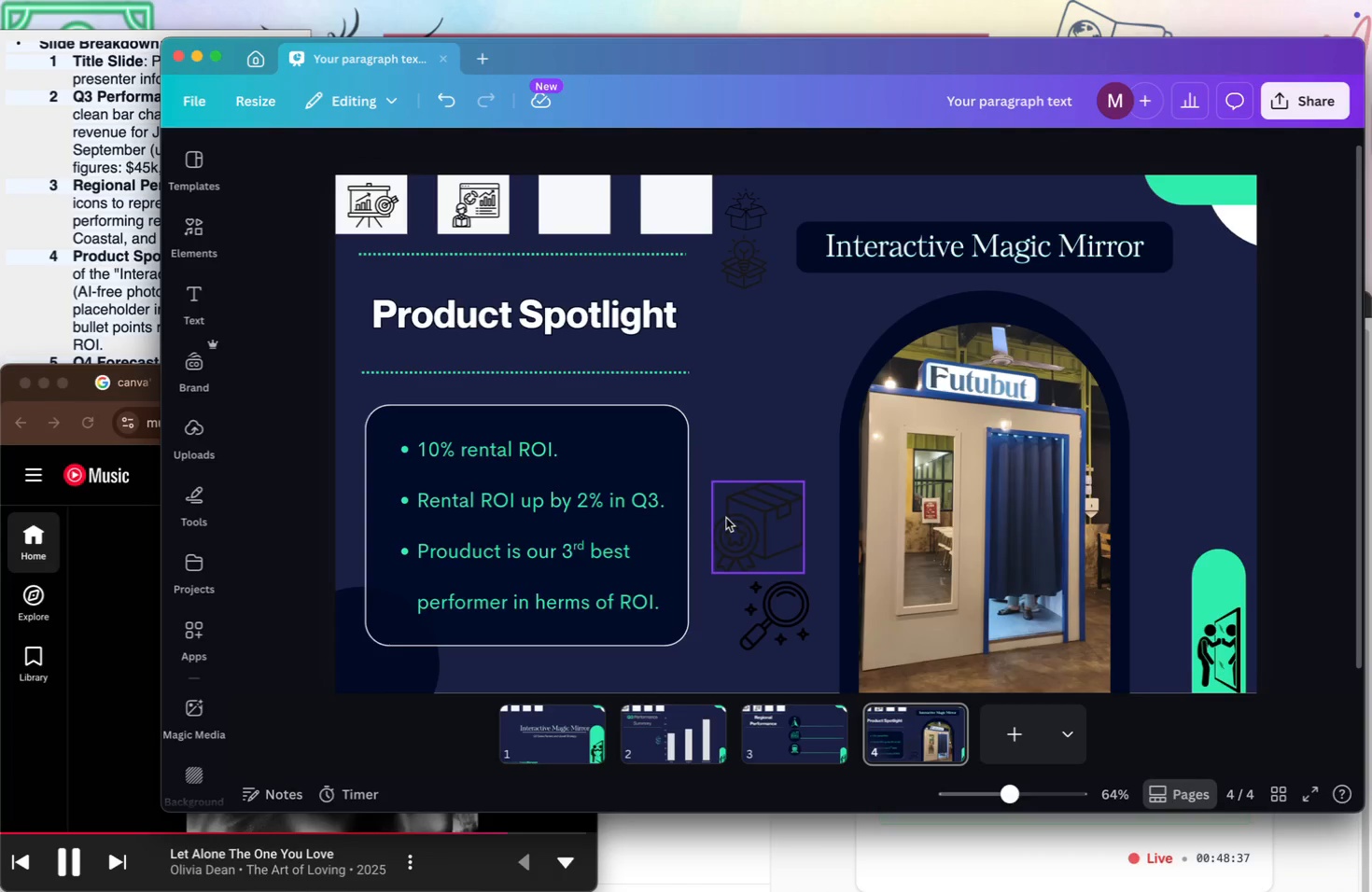 
left_click_drag(start_coordinate=[730, 526], to_coordinate=[723, 408])
 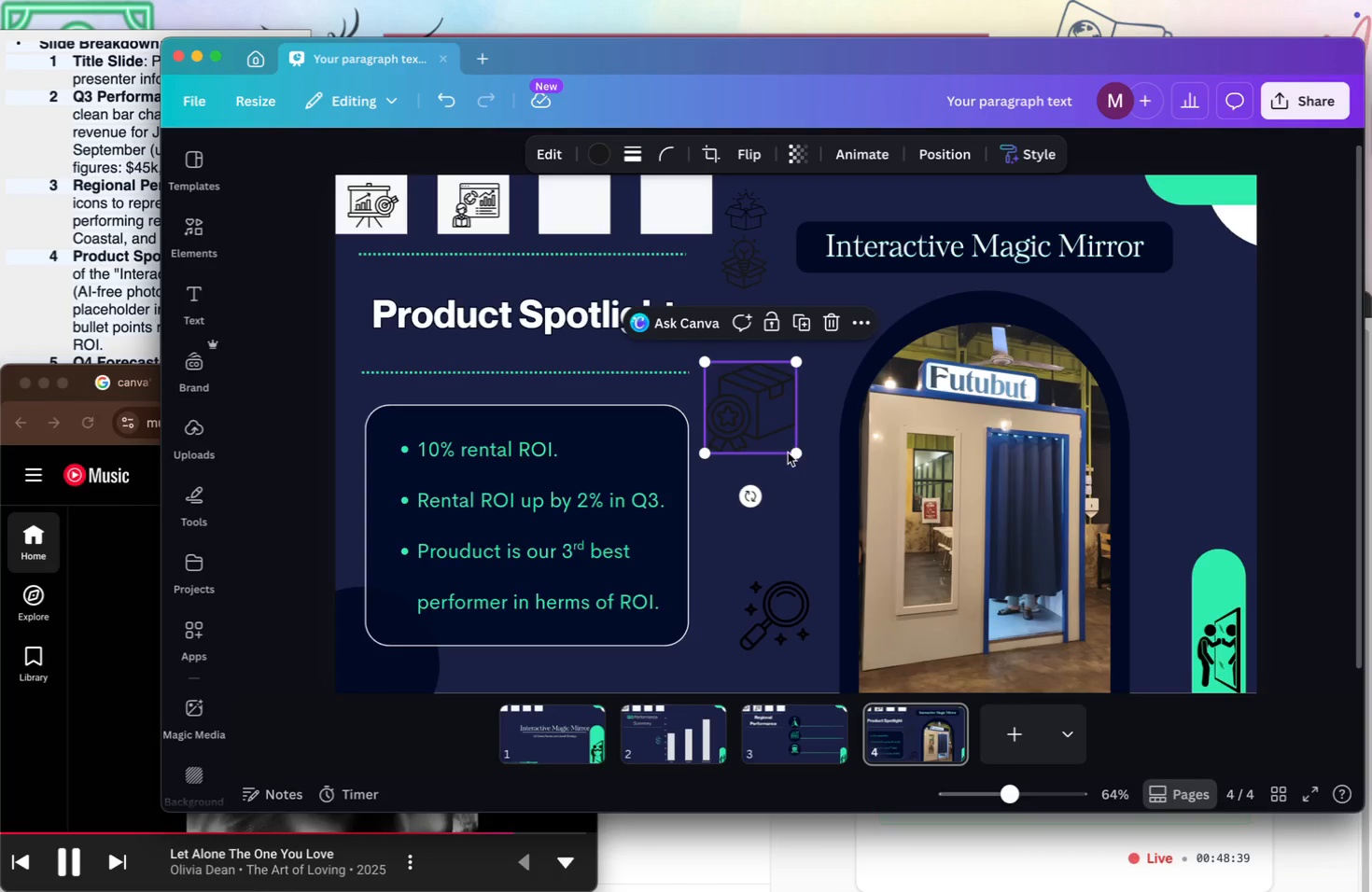 
left_click_drag(start_coordinate=[792, 453], to_coordinate=[740, 416])
 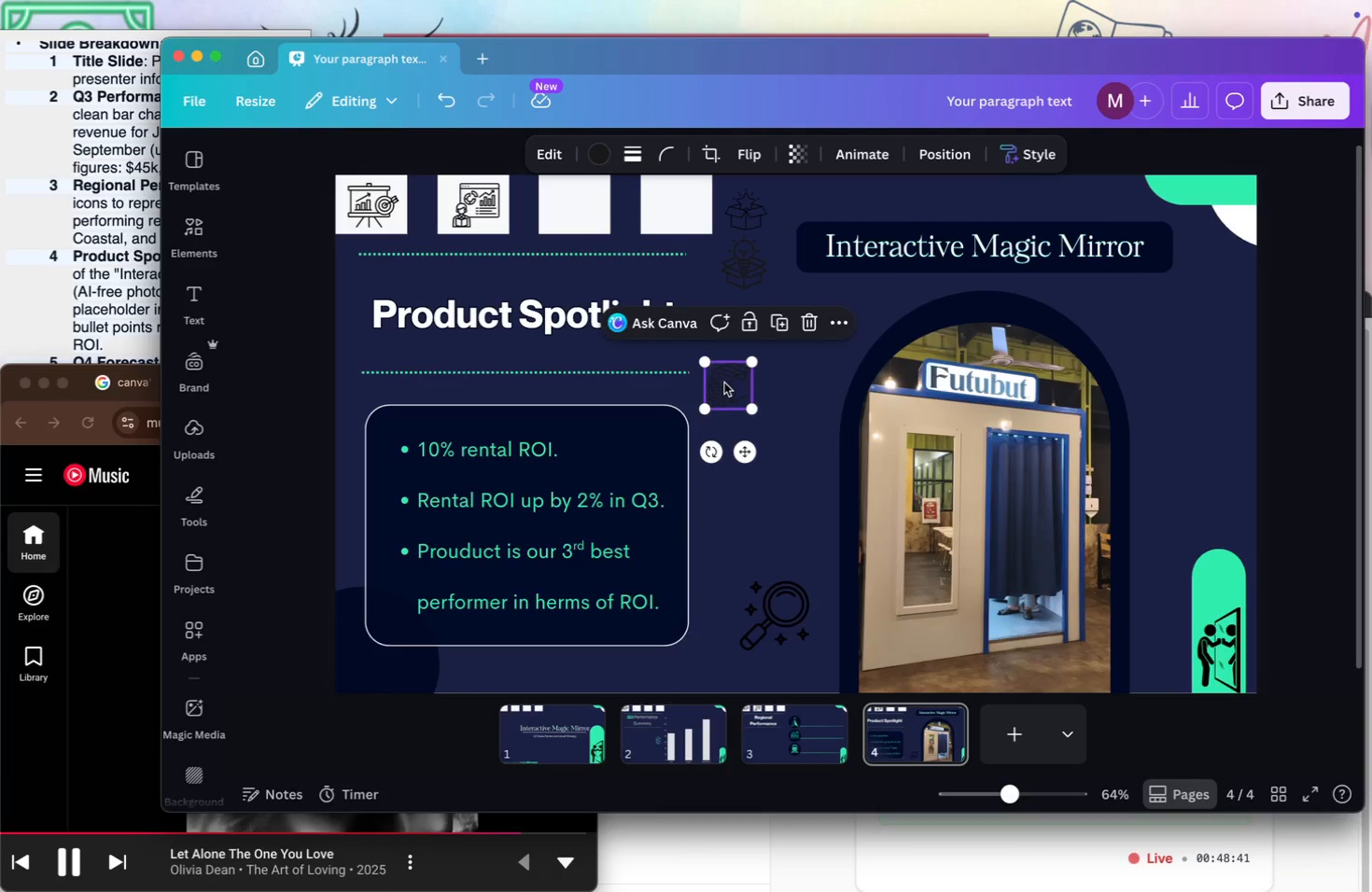 
left_click_drag(start_coordinate=[724, 384], to_coordinate=[744, 339])
 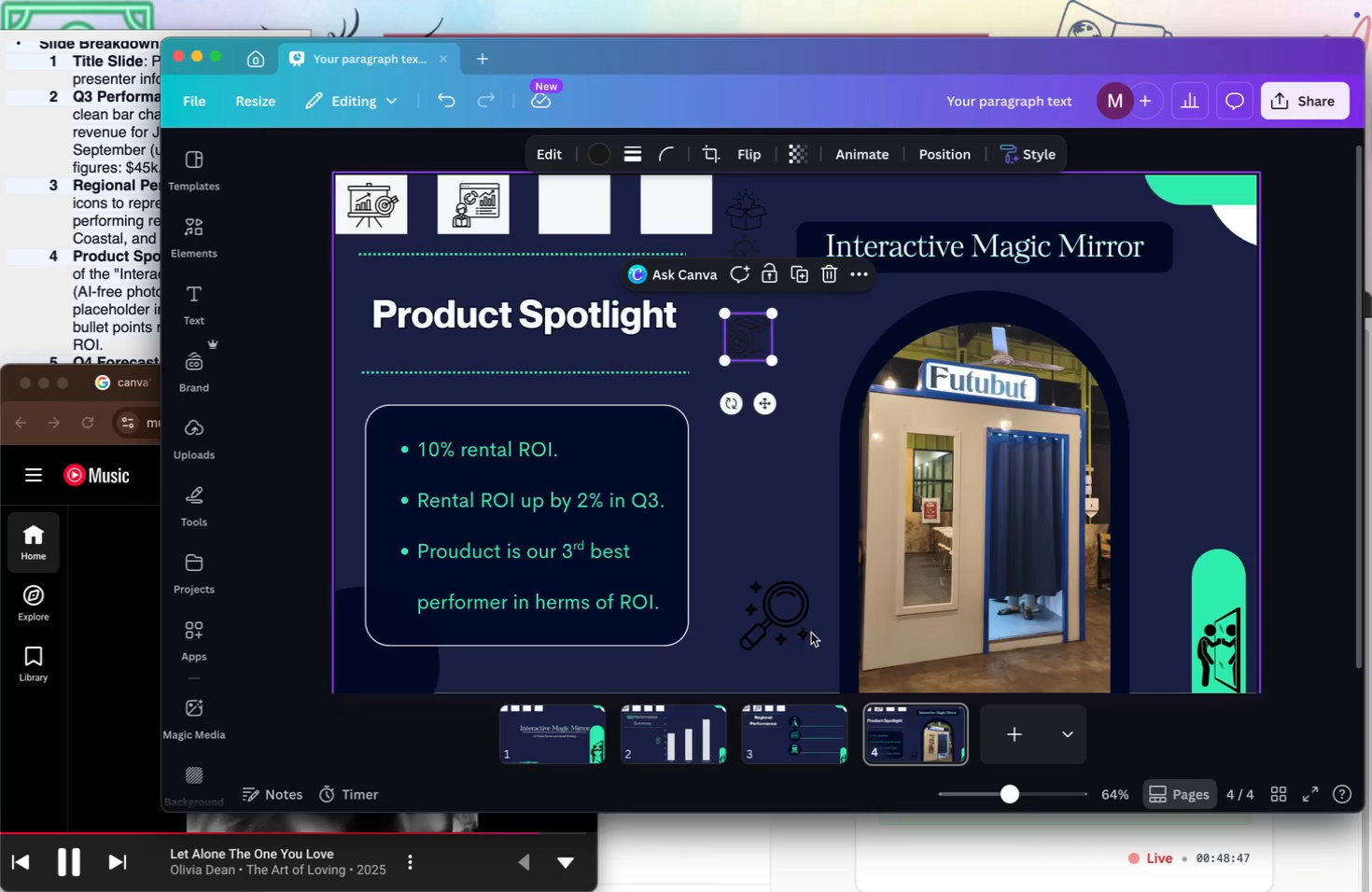 
left_click([799, 631])
 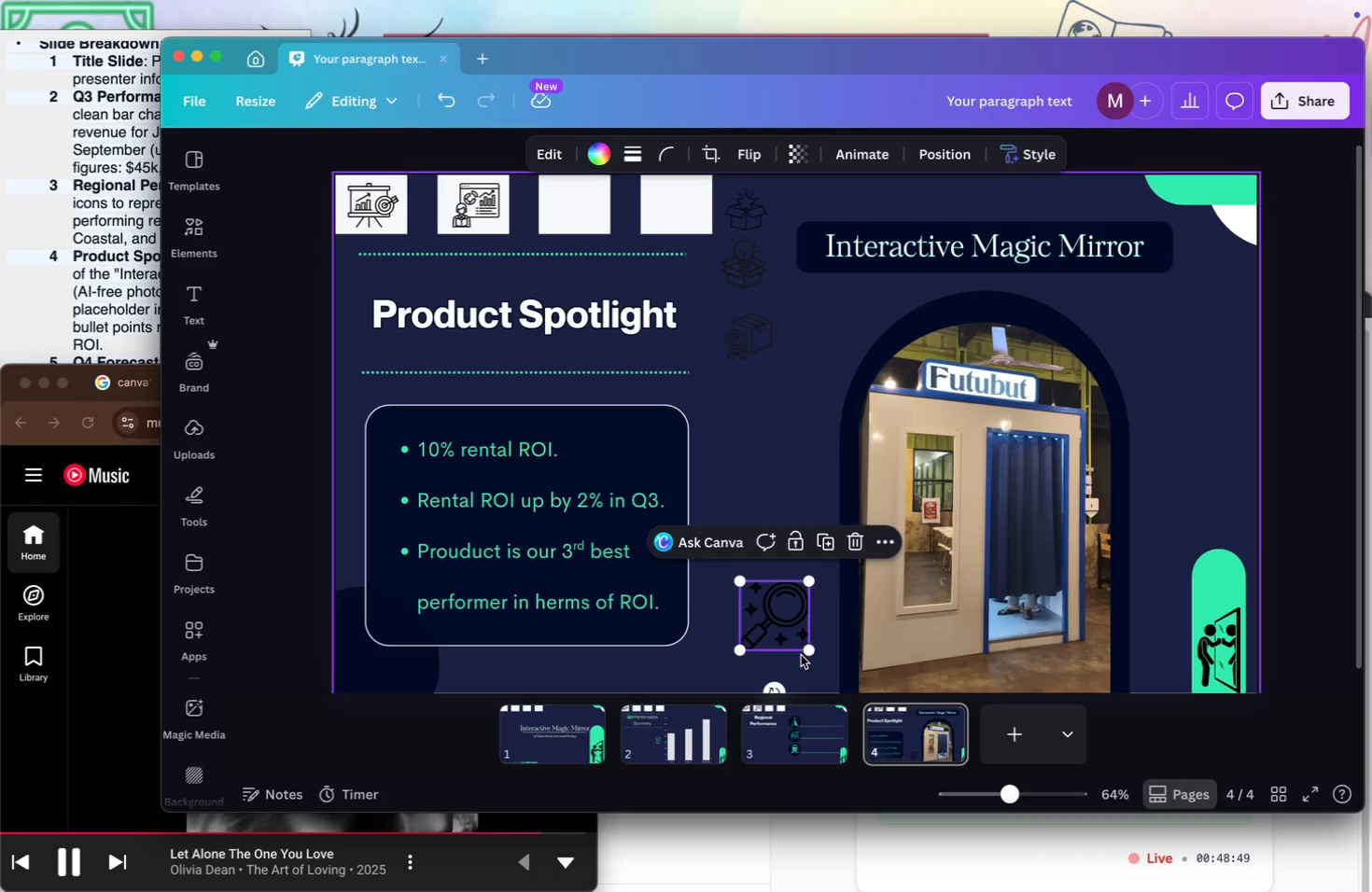 
left_click_drag(start_coordinate=[805, 650], to_coordinate=[777, 628])
 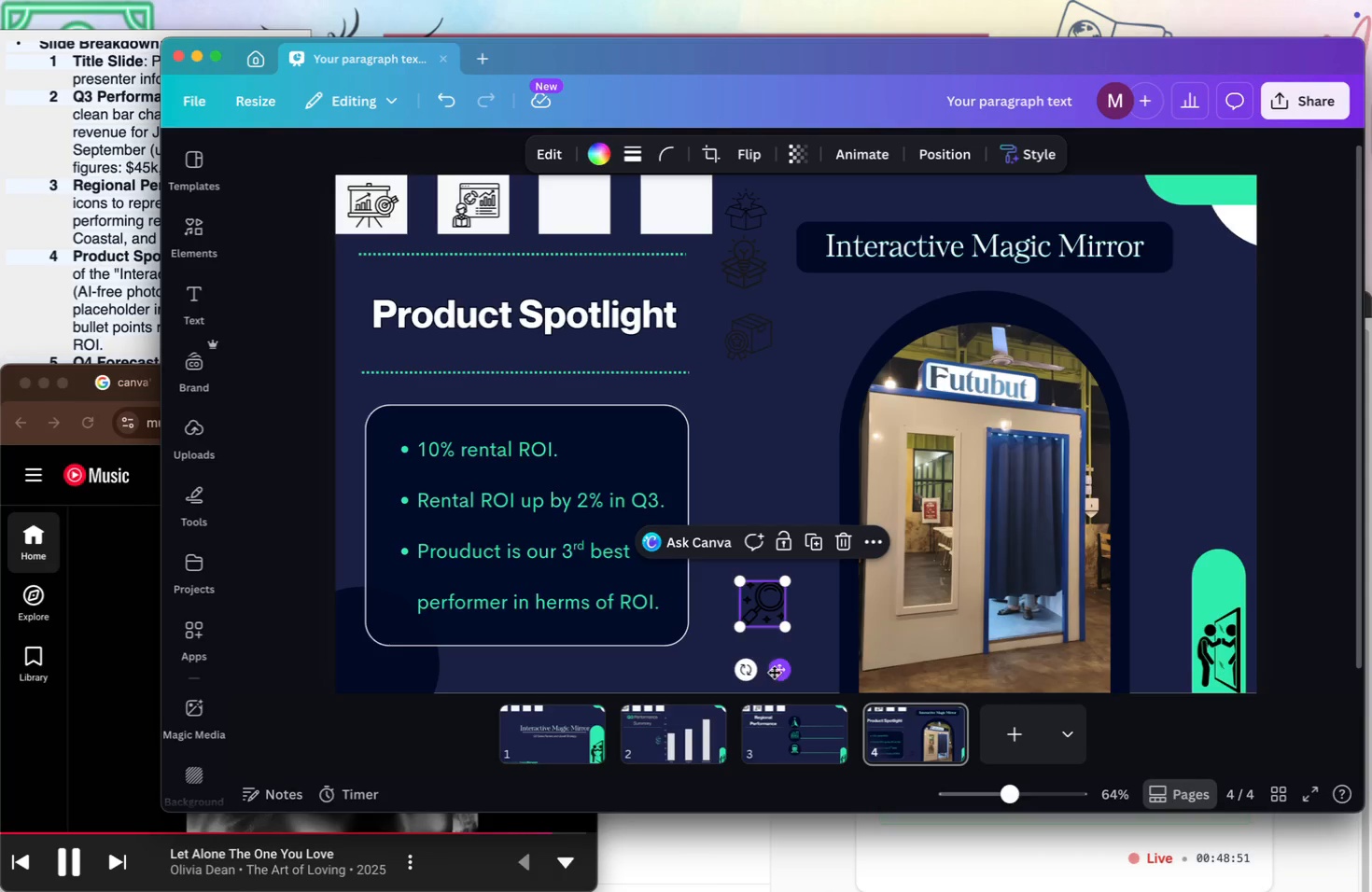 
left_click_drag(start_coordinate=[777, 675], to_coordinate=[584, 275])
 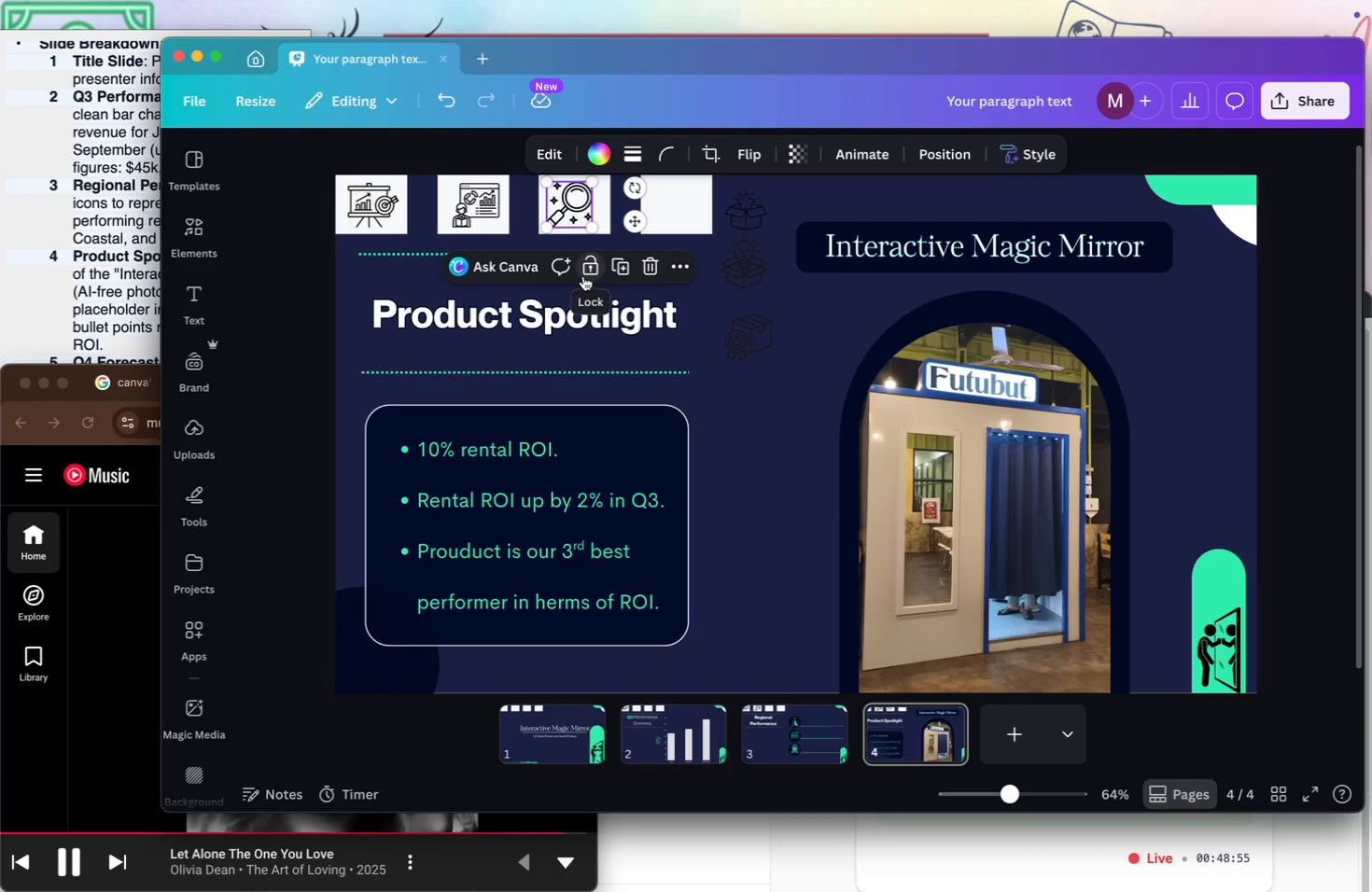 
key(Backspace)
 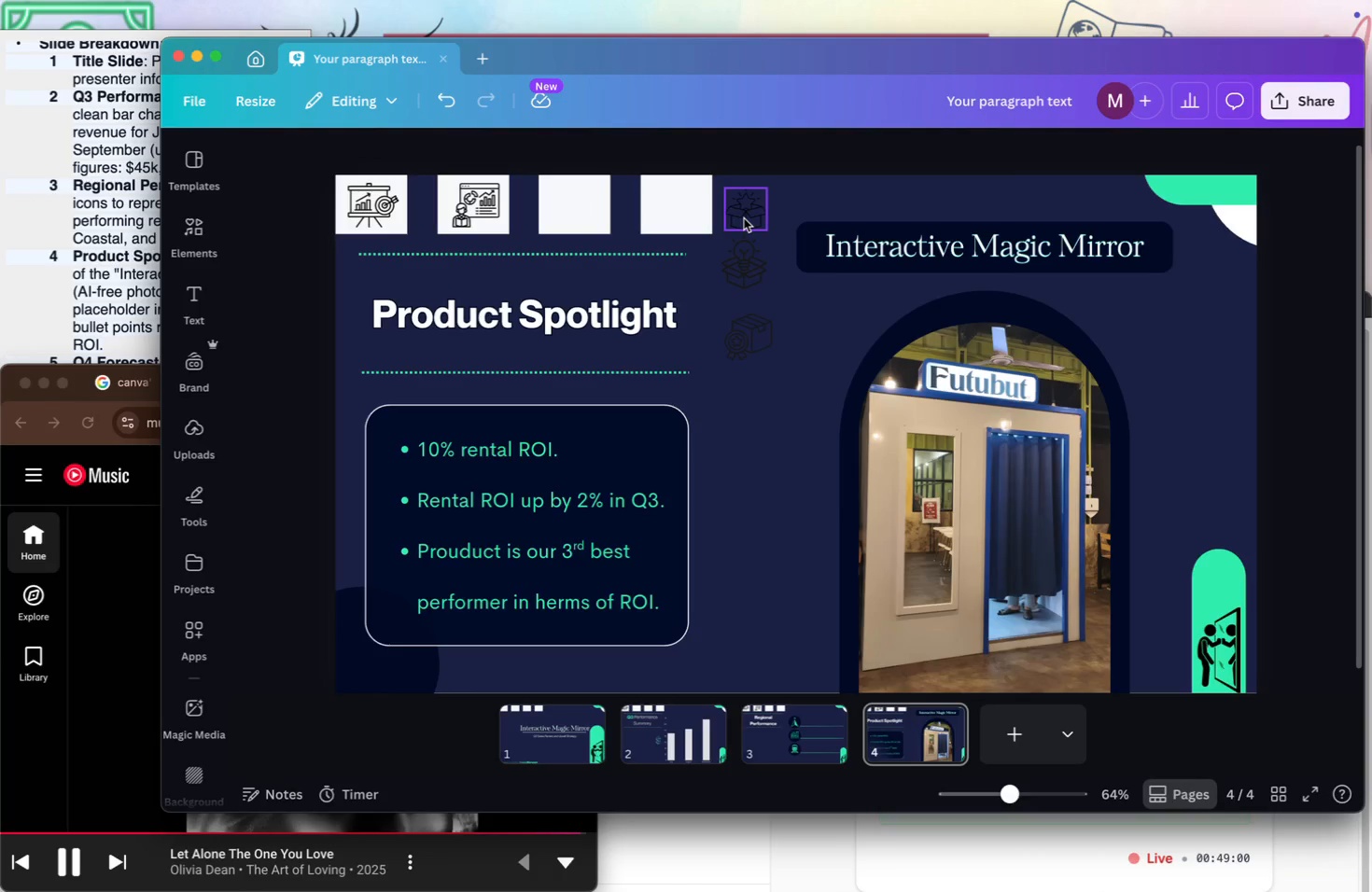 
wait(6.05)
 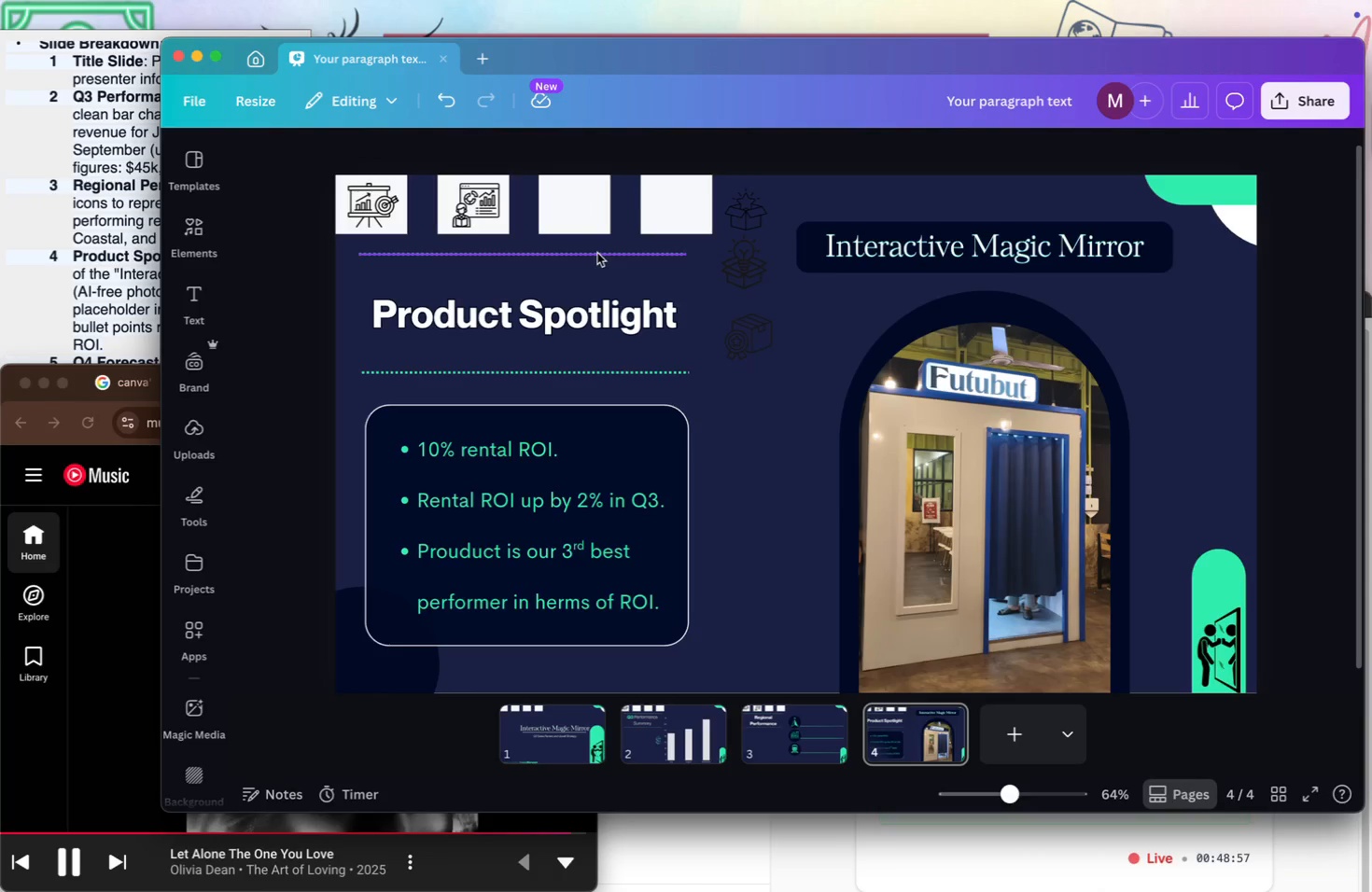 
left_click_drag(start_coordinate=[746, 216], to_coordinate=[574, 212])
 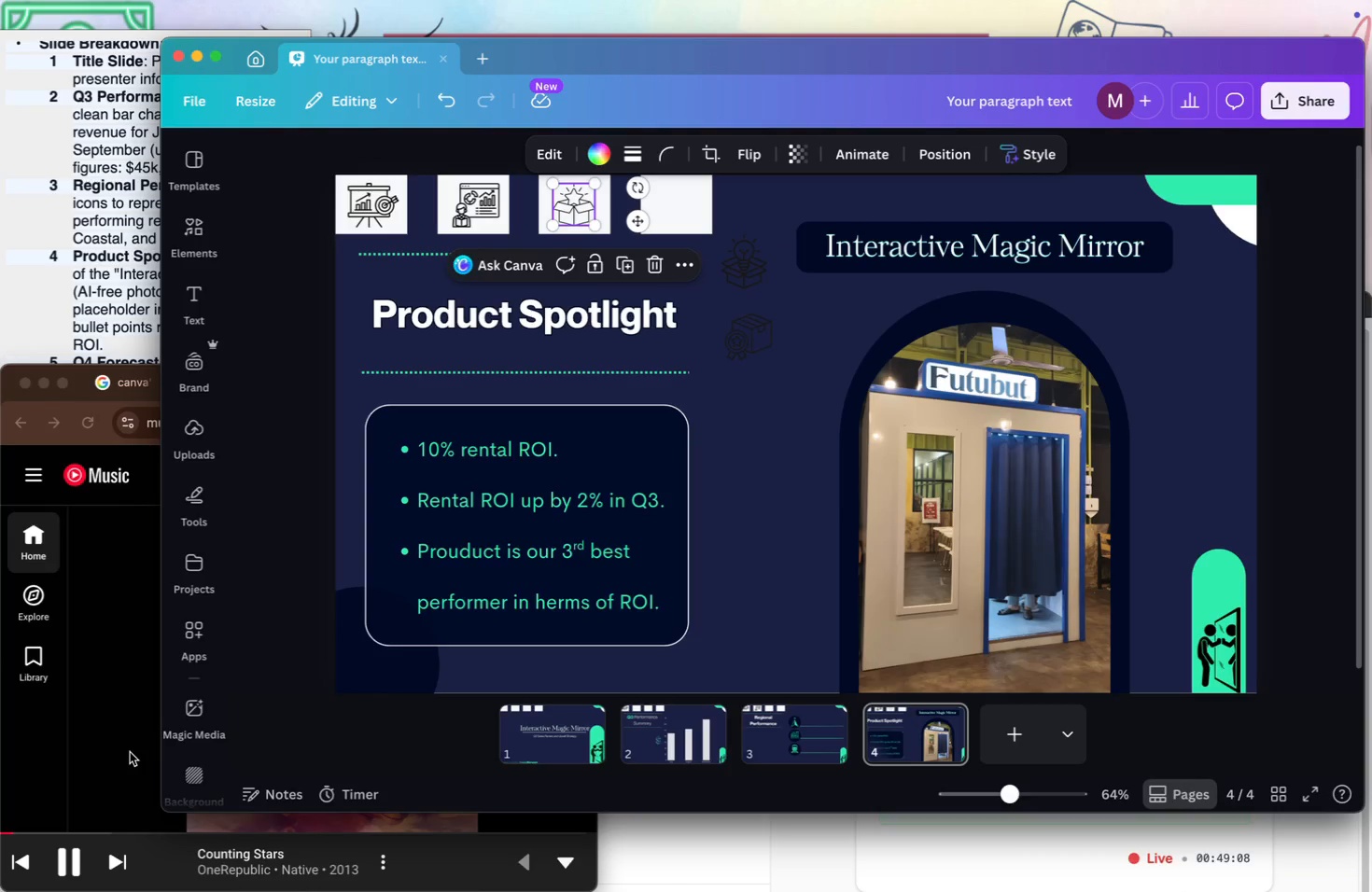 
left_click([130, 752])
 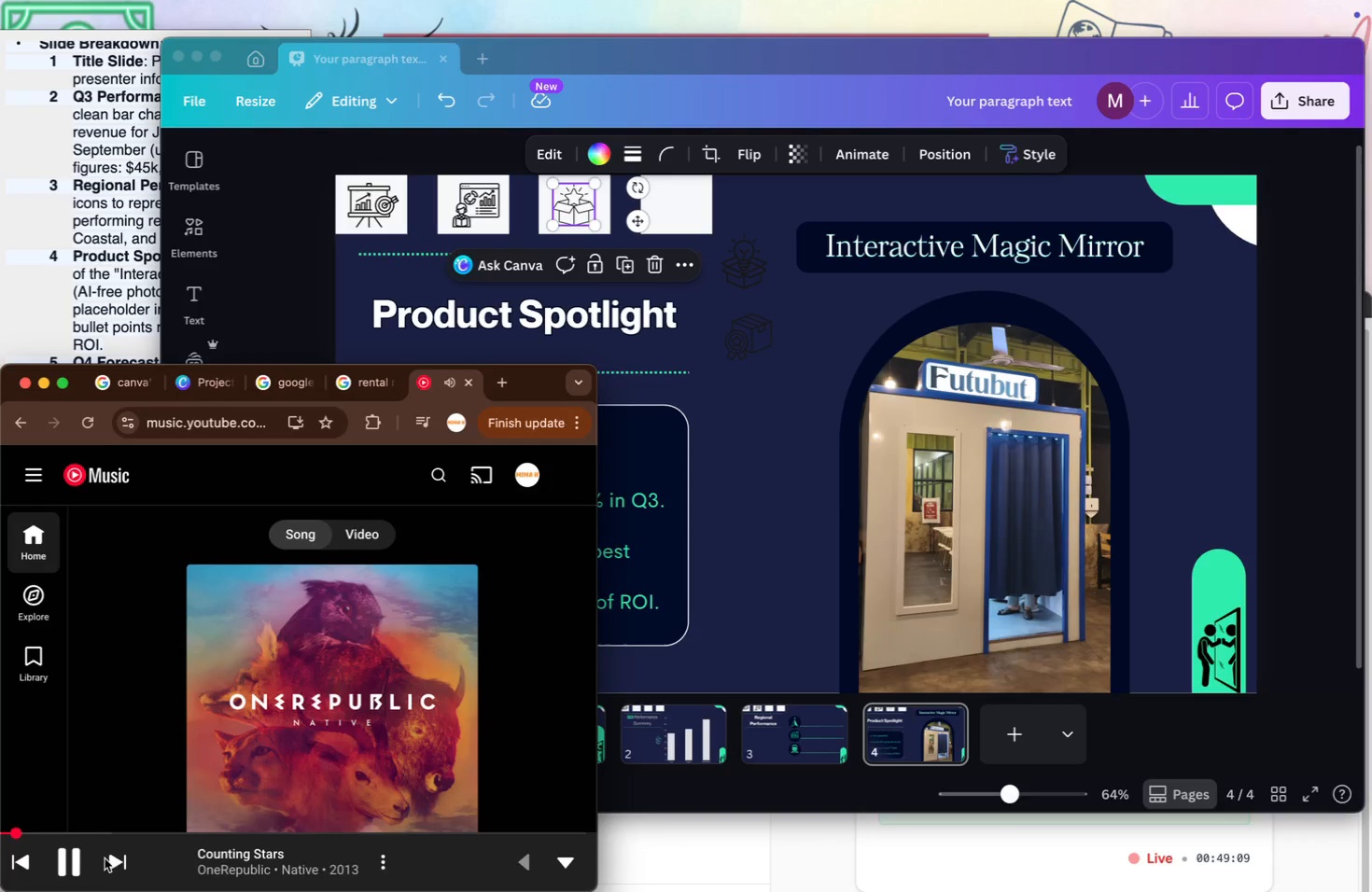 
left_click([137, 861])
 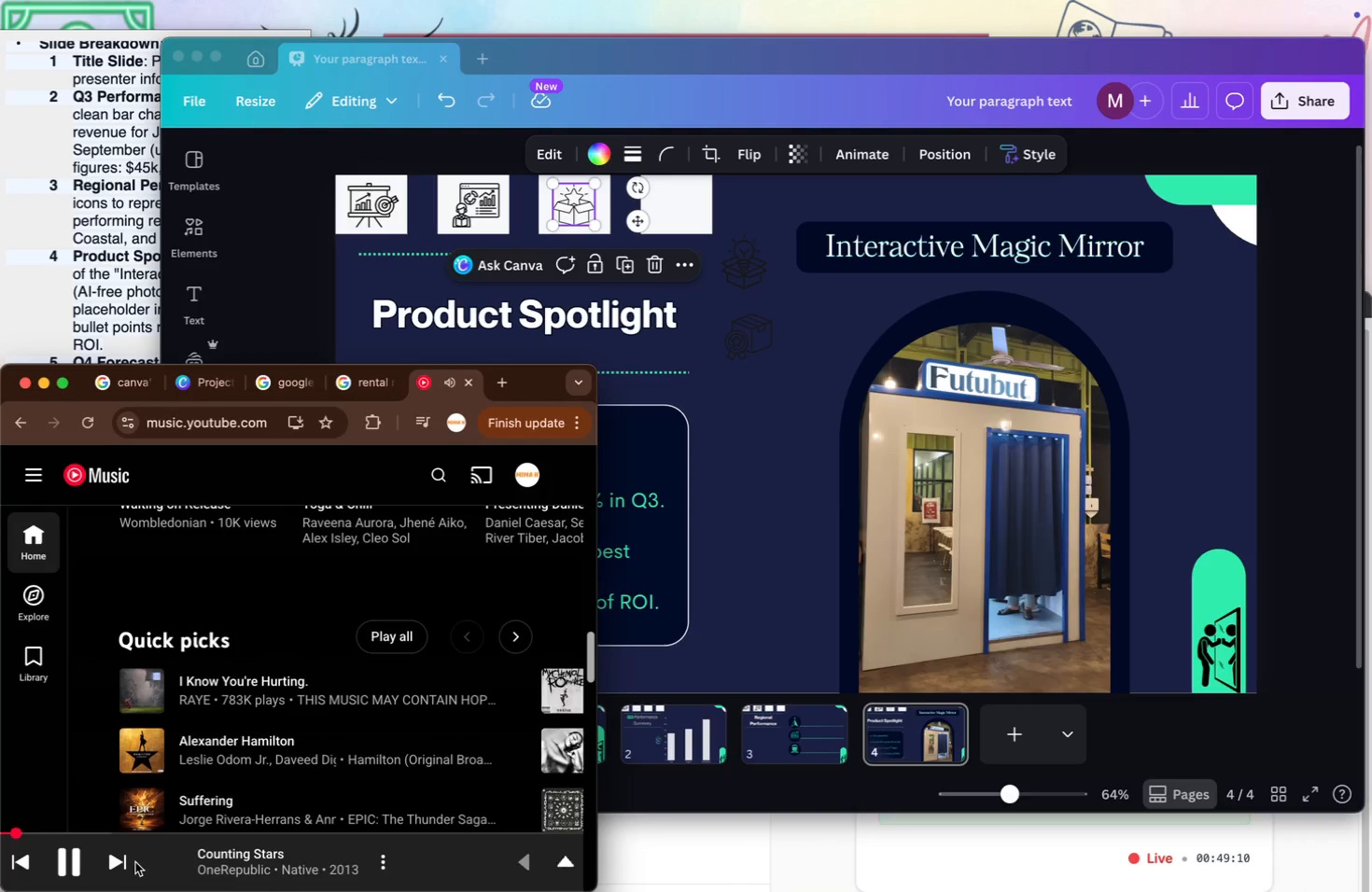 
left_click([130, 862])
 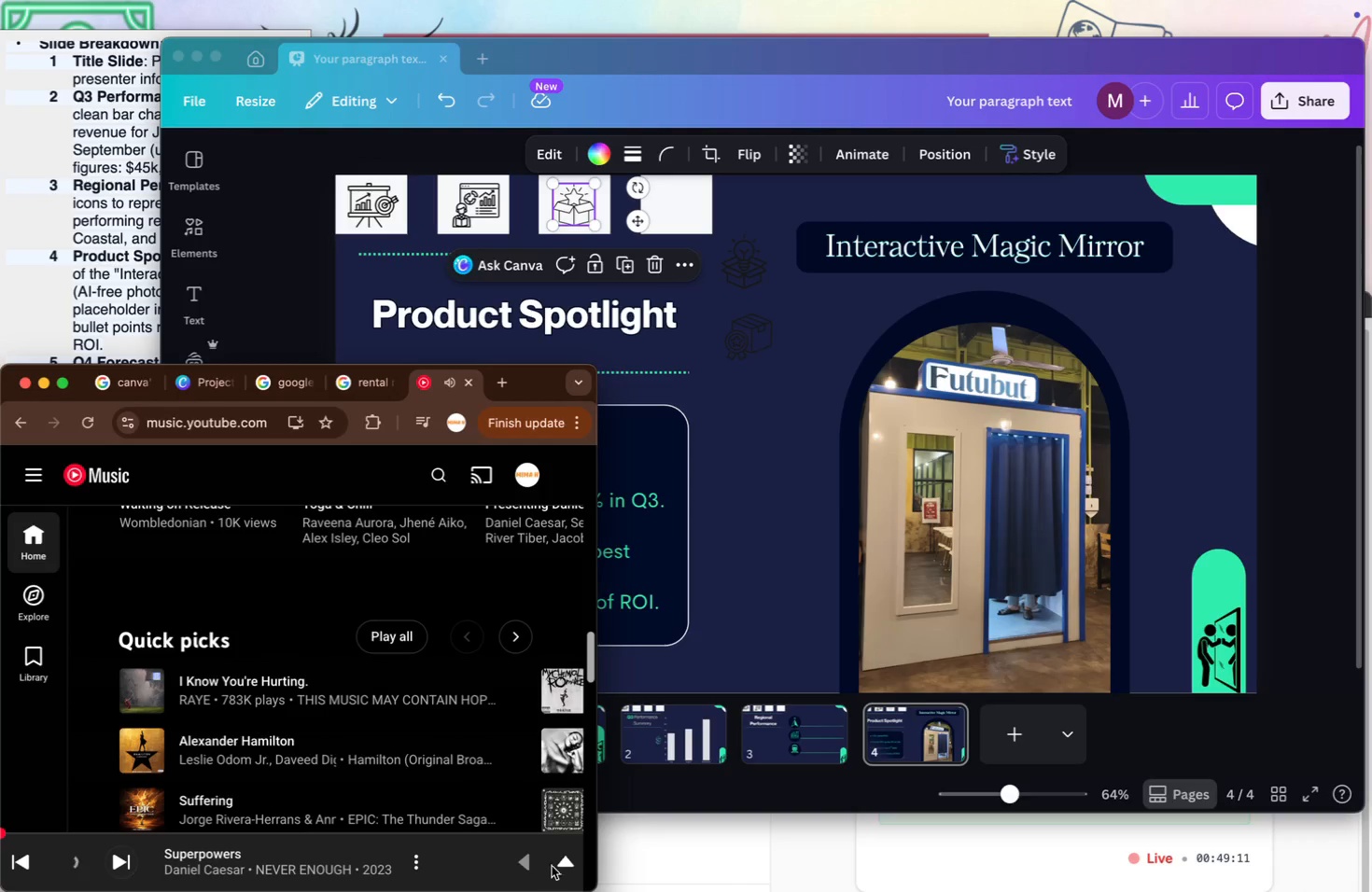 
left_click([565, 858])
 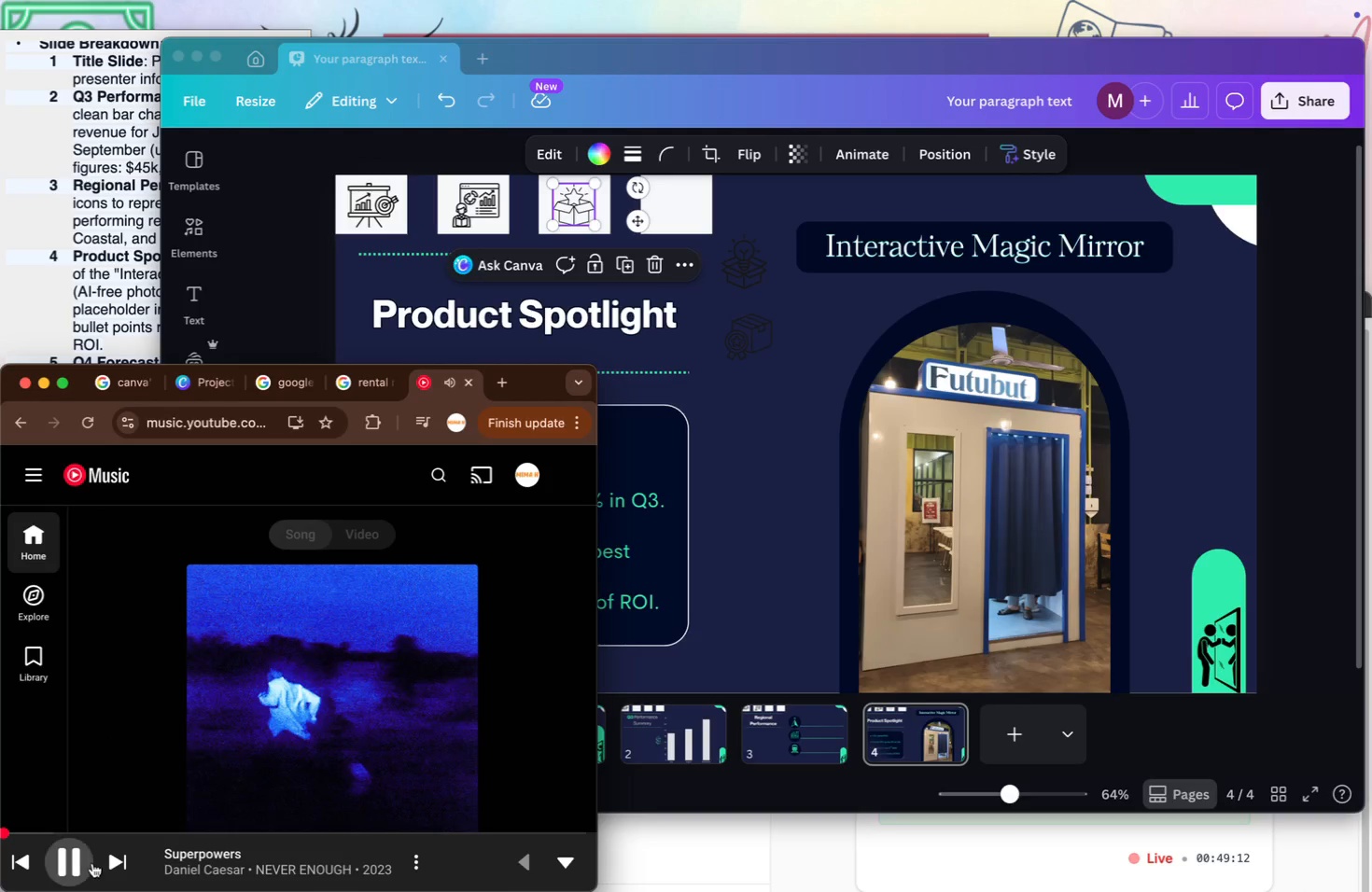 
left_click([124, 854])
 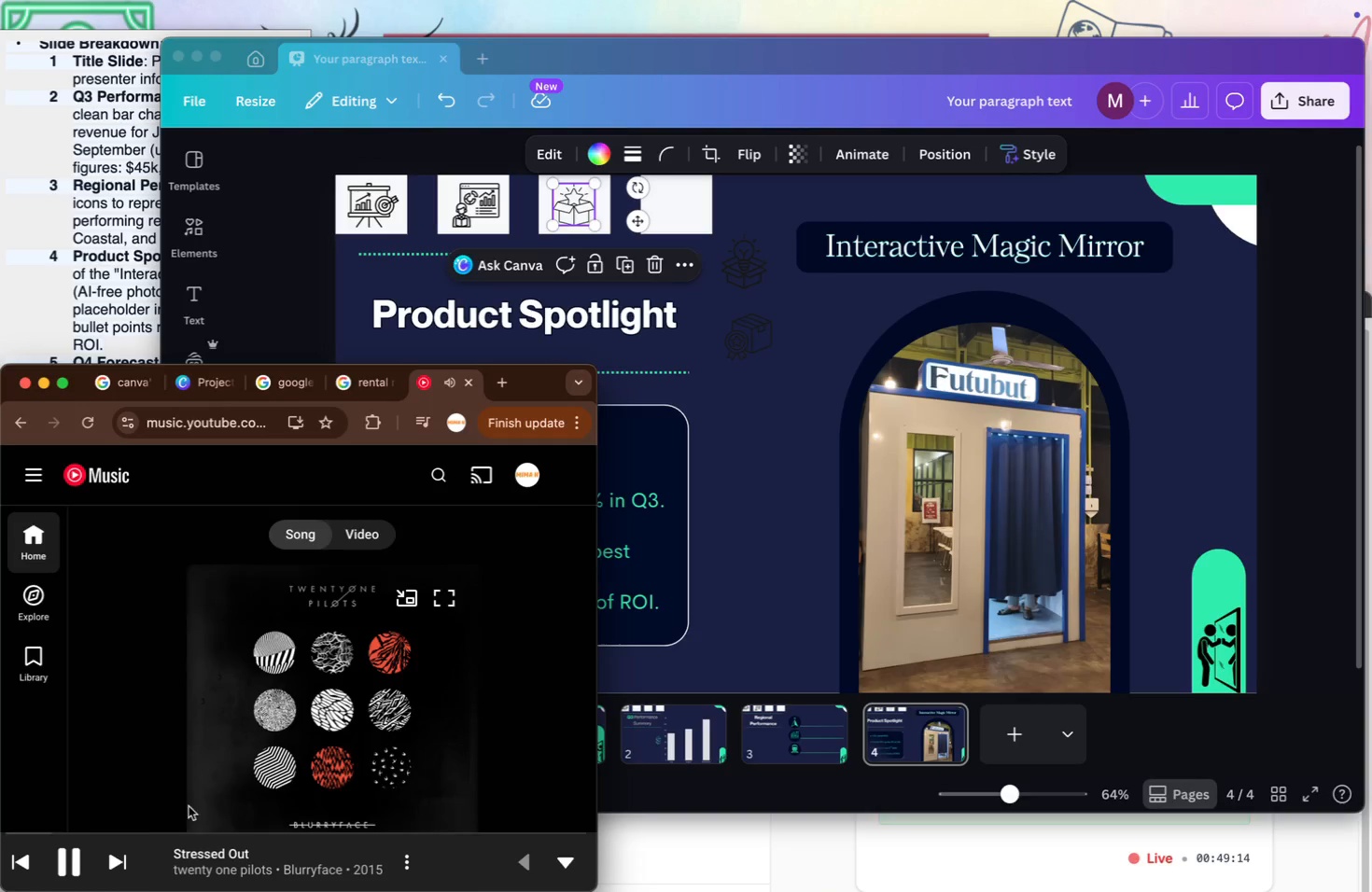 
left_click([111, 870])
 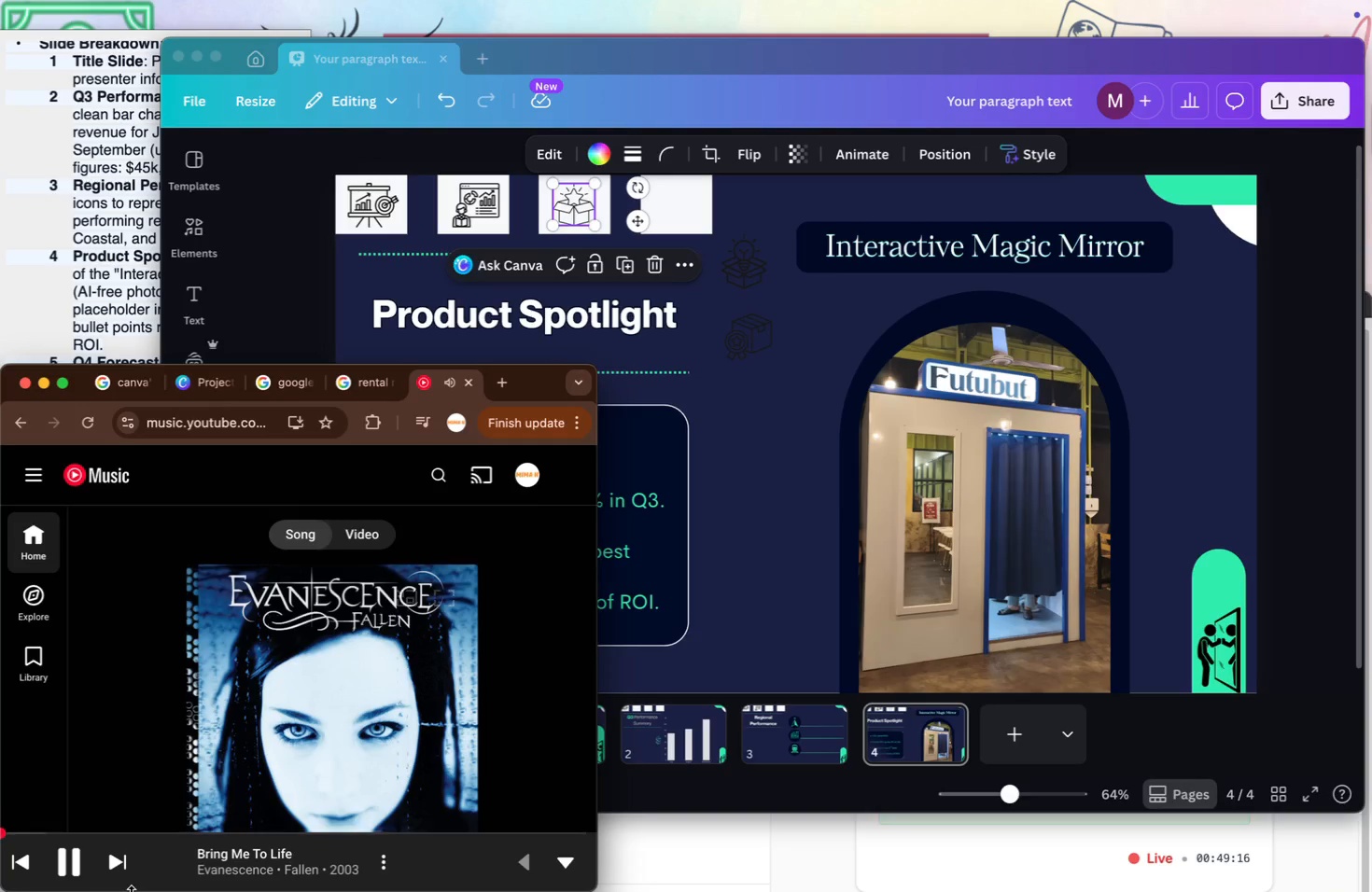 
left_click([128, 860])
 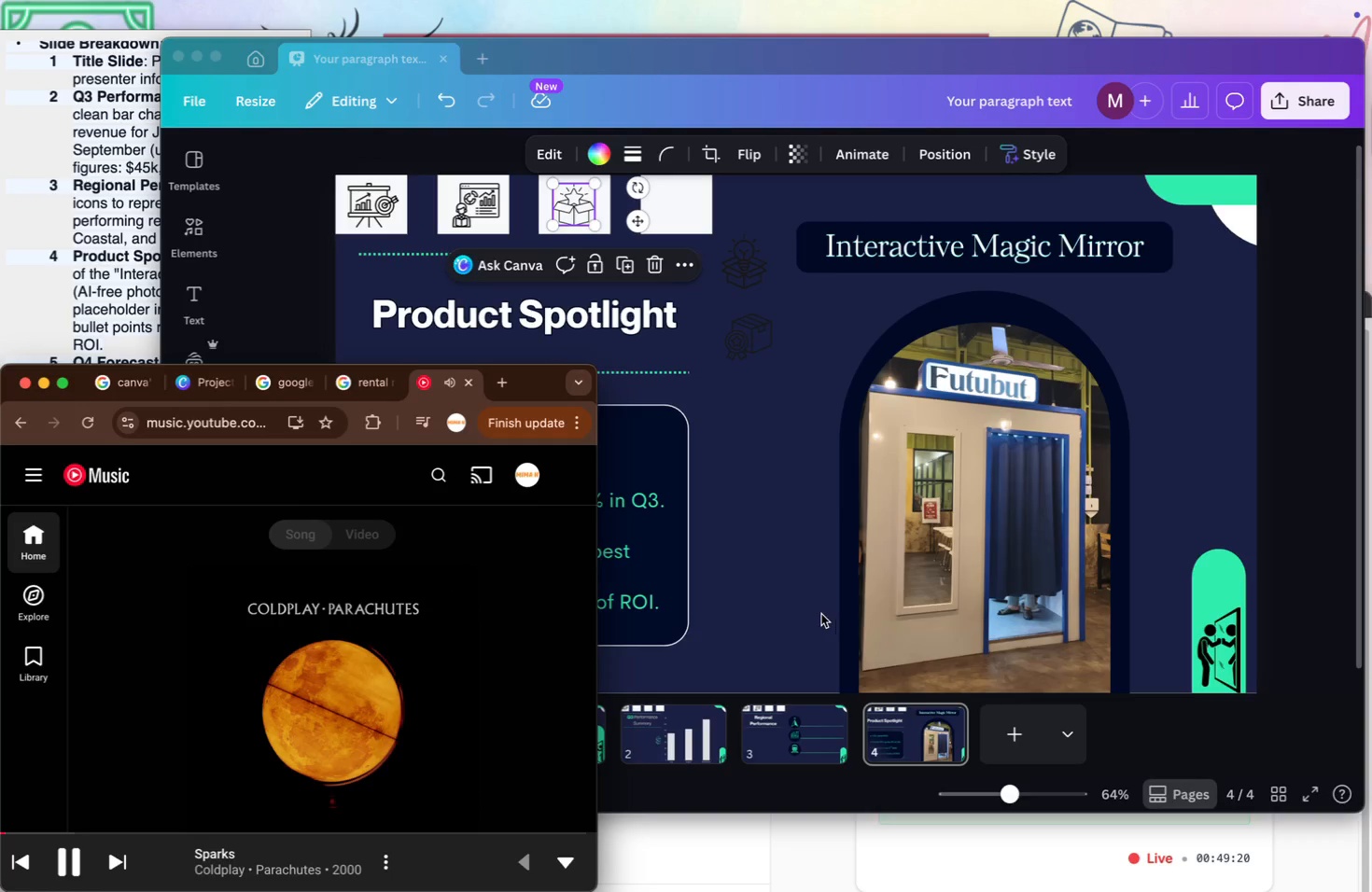 
left_click([767, 434])
 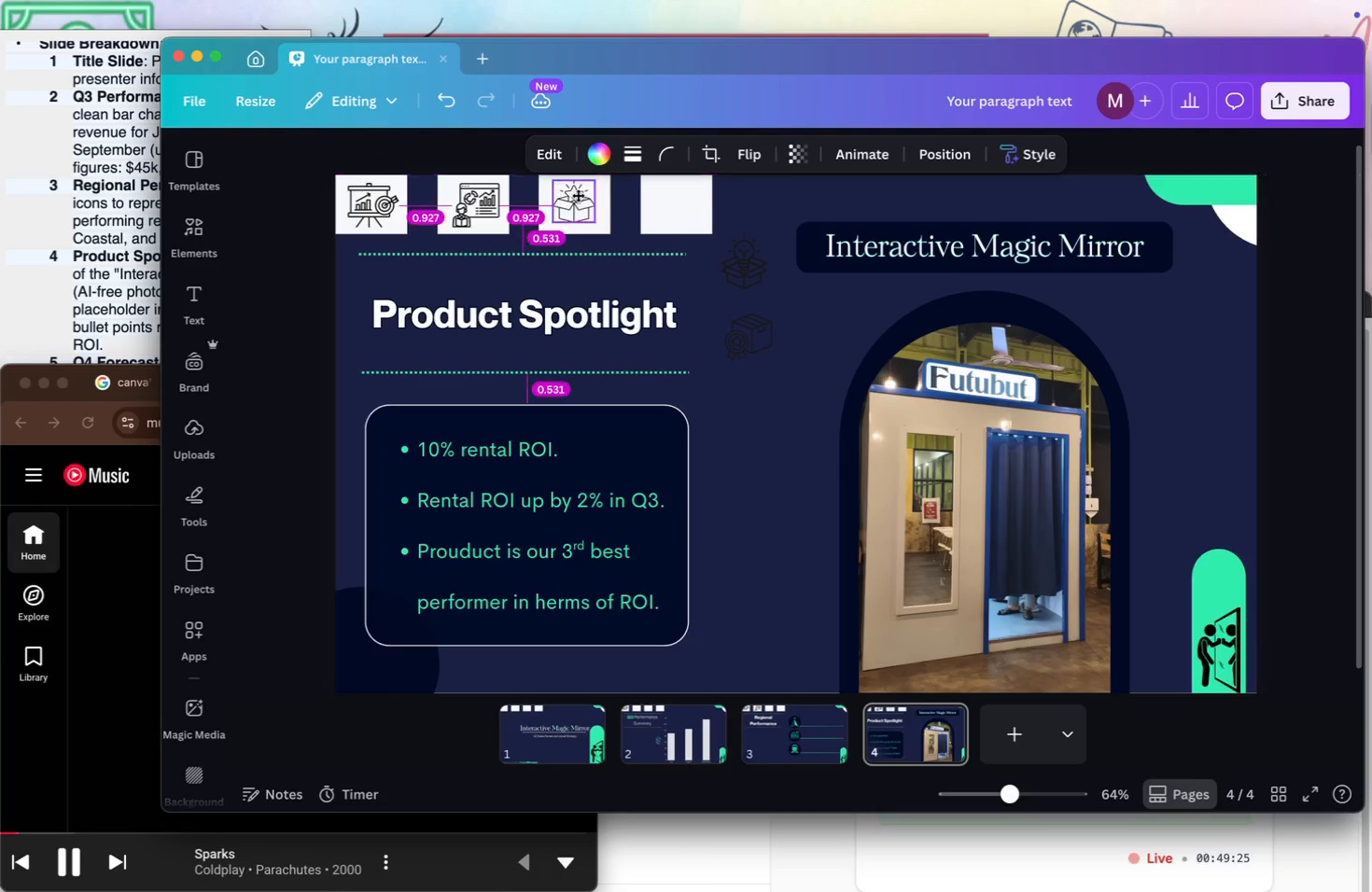 
wait(5.23)
 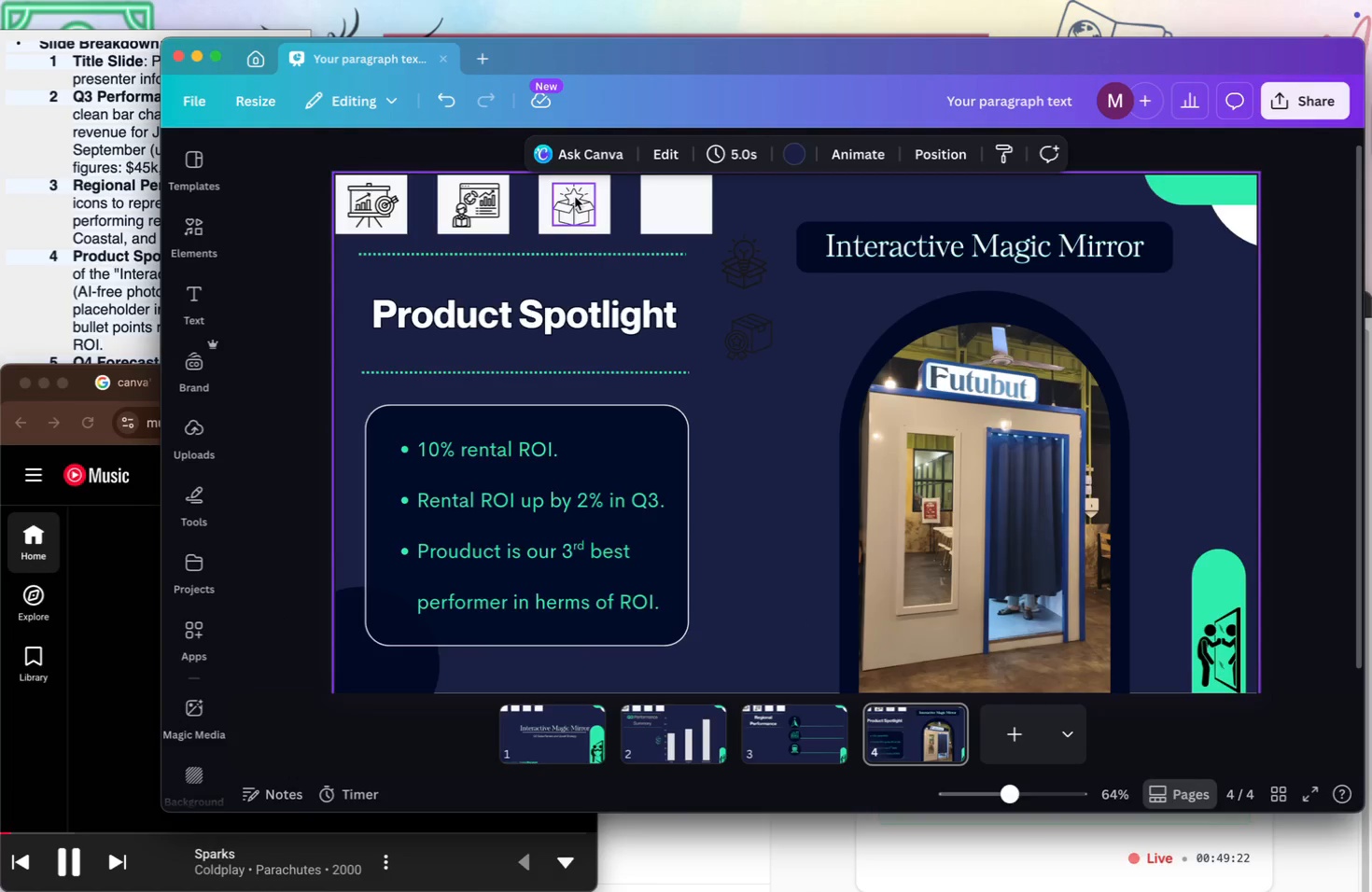 
left_click_drag(start_coordinate=[736, 259], to_coordinate=[672, 199])
 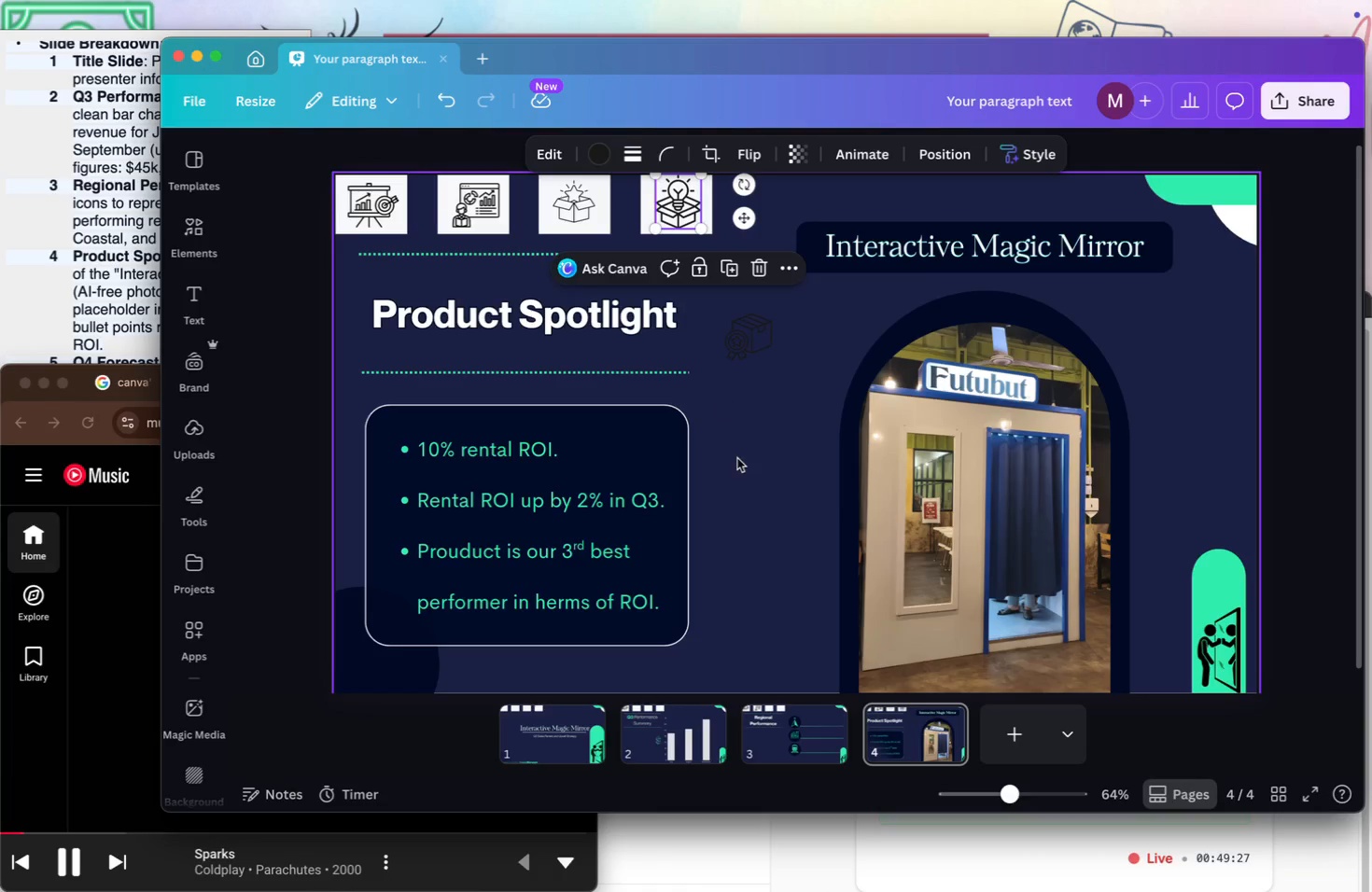 
scroll: coordinate [737, 459], scroll_direction: down, amount: 1.0
 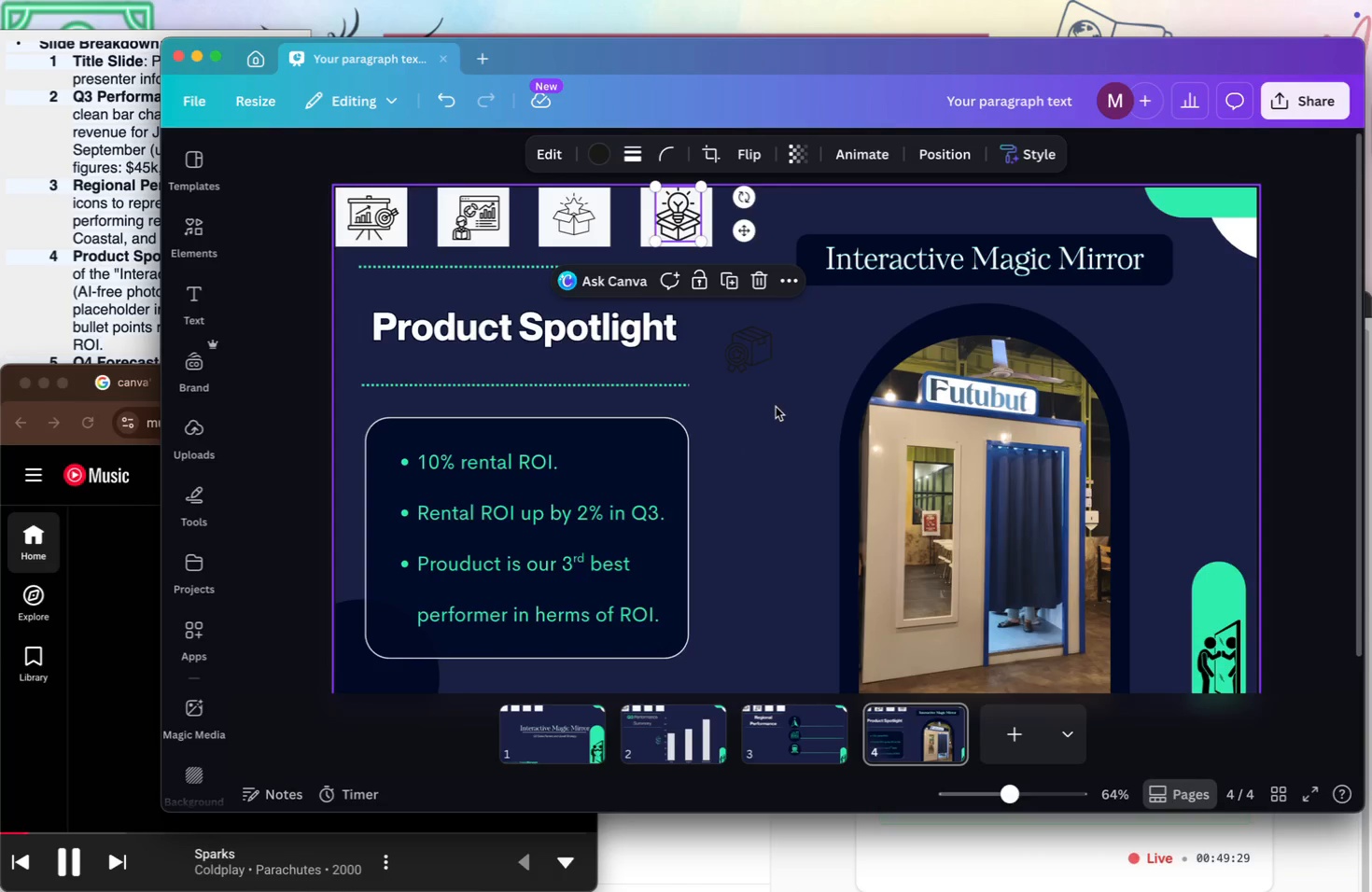 
left_click([771, 411])
 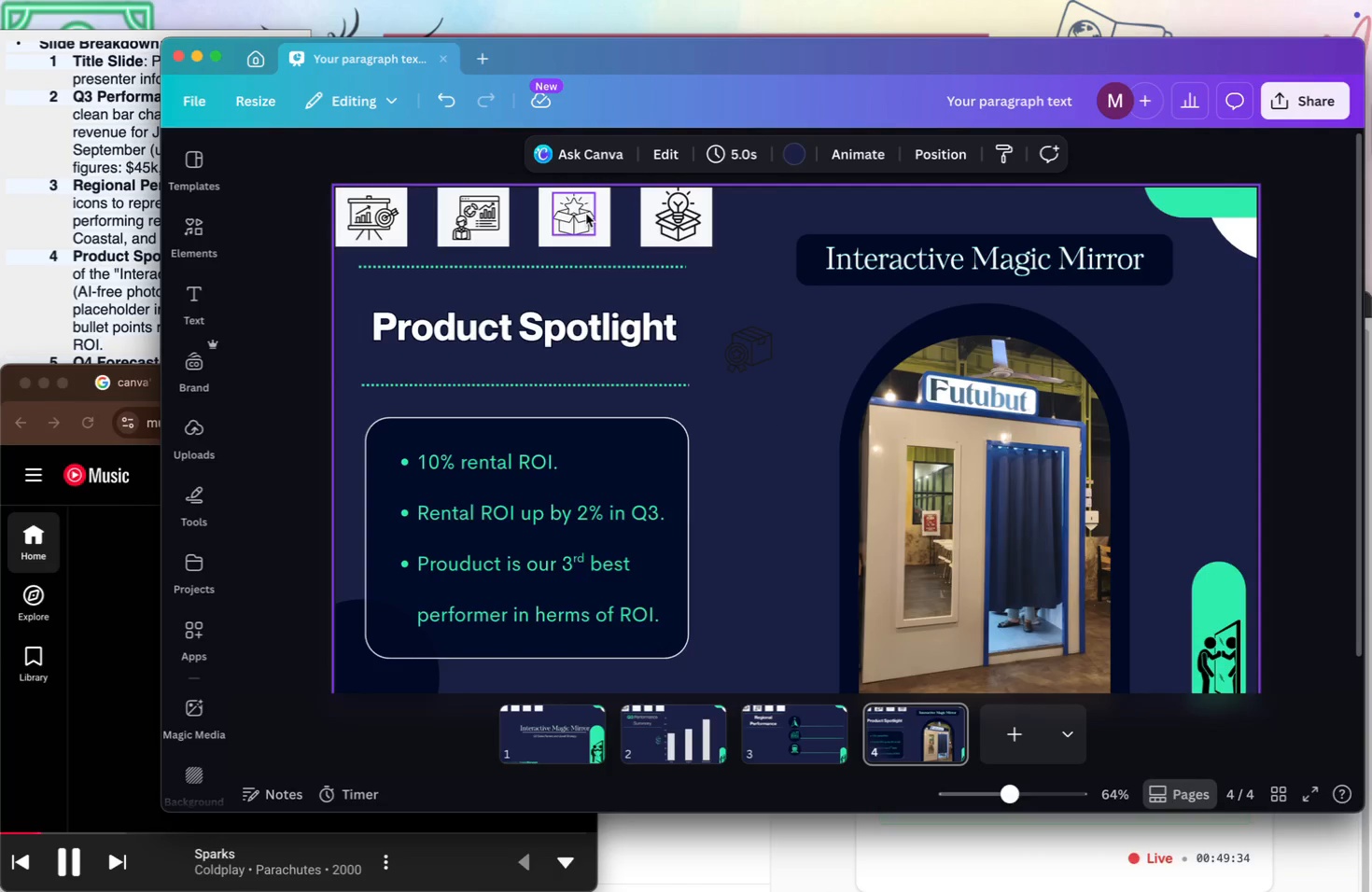 
wait(5.18)
 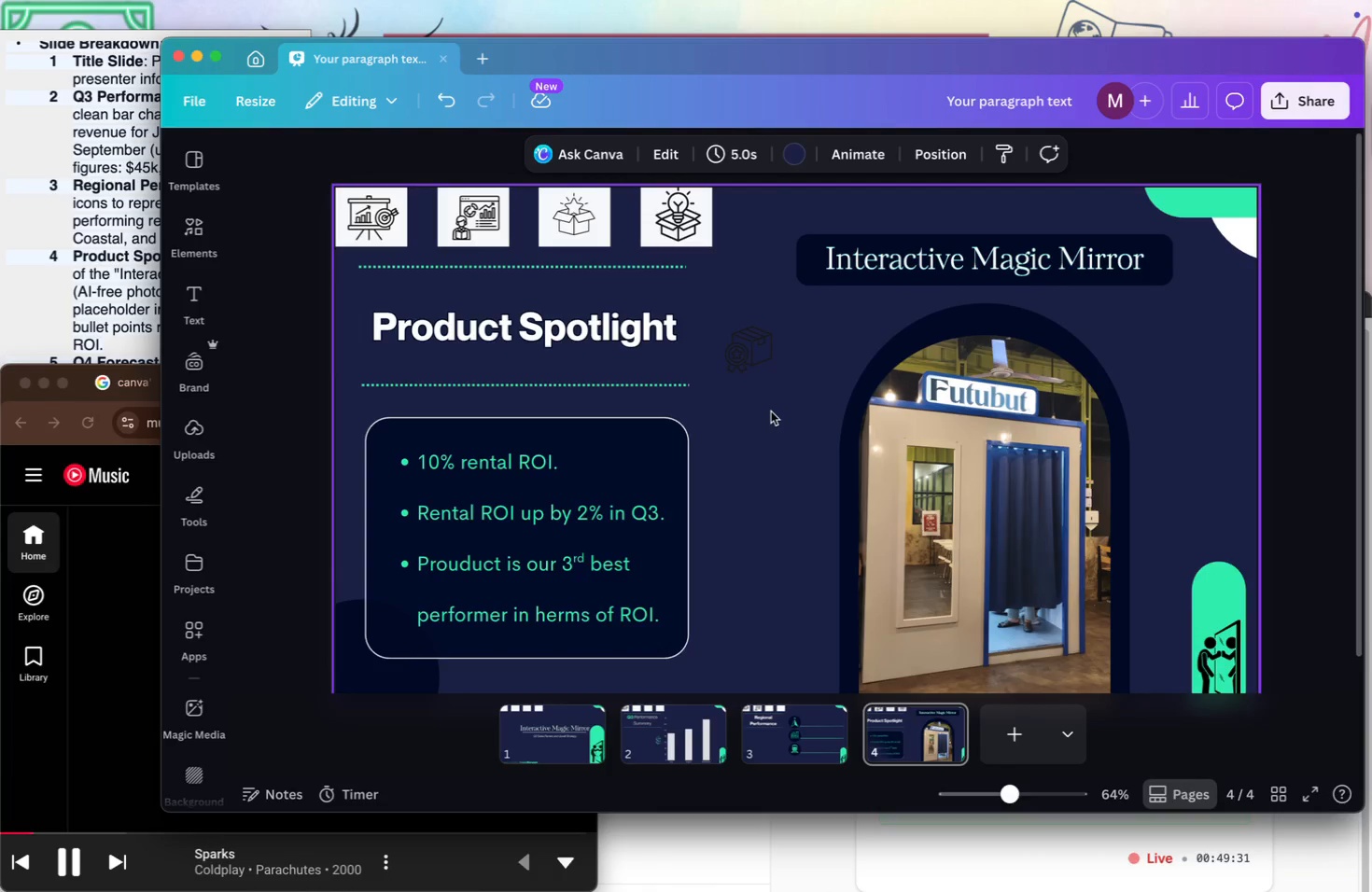 
left_click_drag(start_coordinate=[586, 214], to_coordinate=[766, 223])
 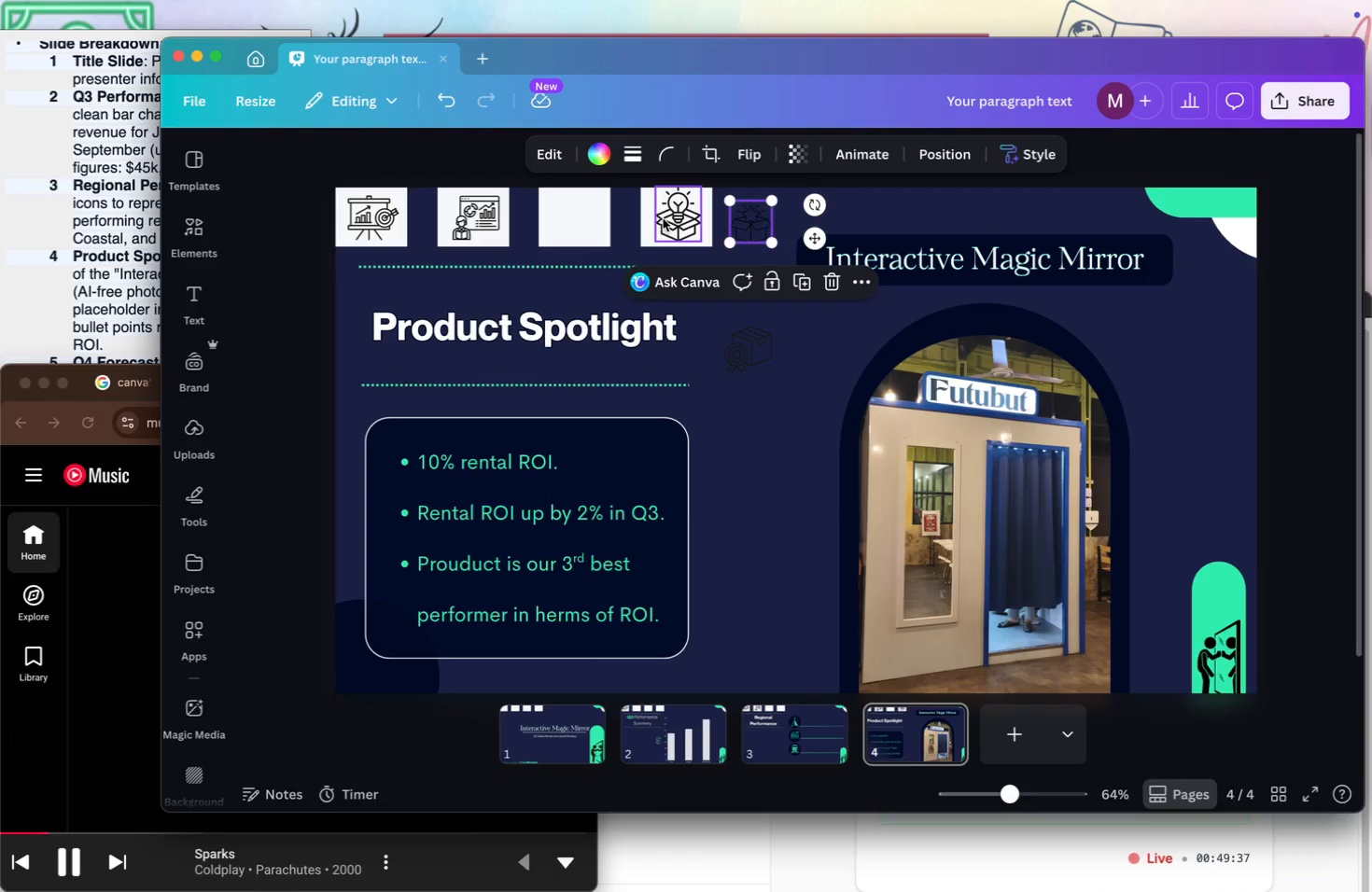 
left_click_drag(start_coordinate=[668, 220], to_coordinate=[563, 223])
 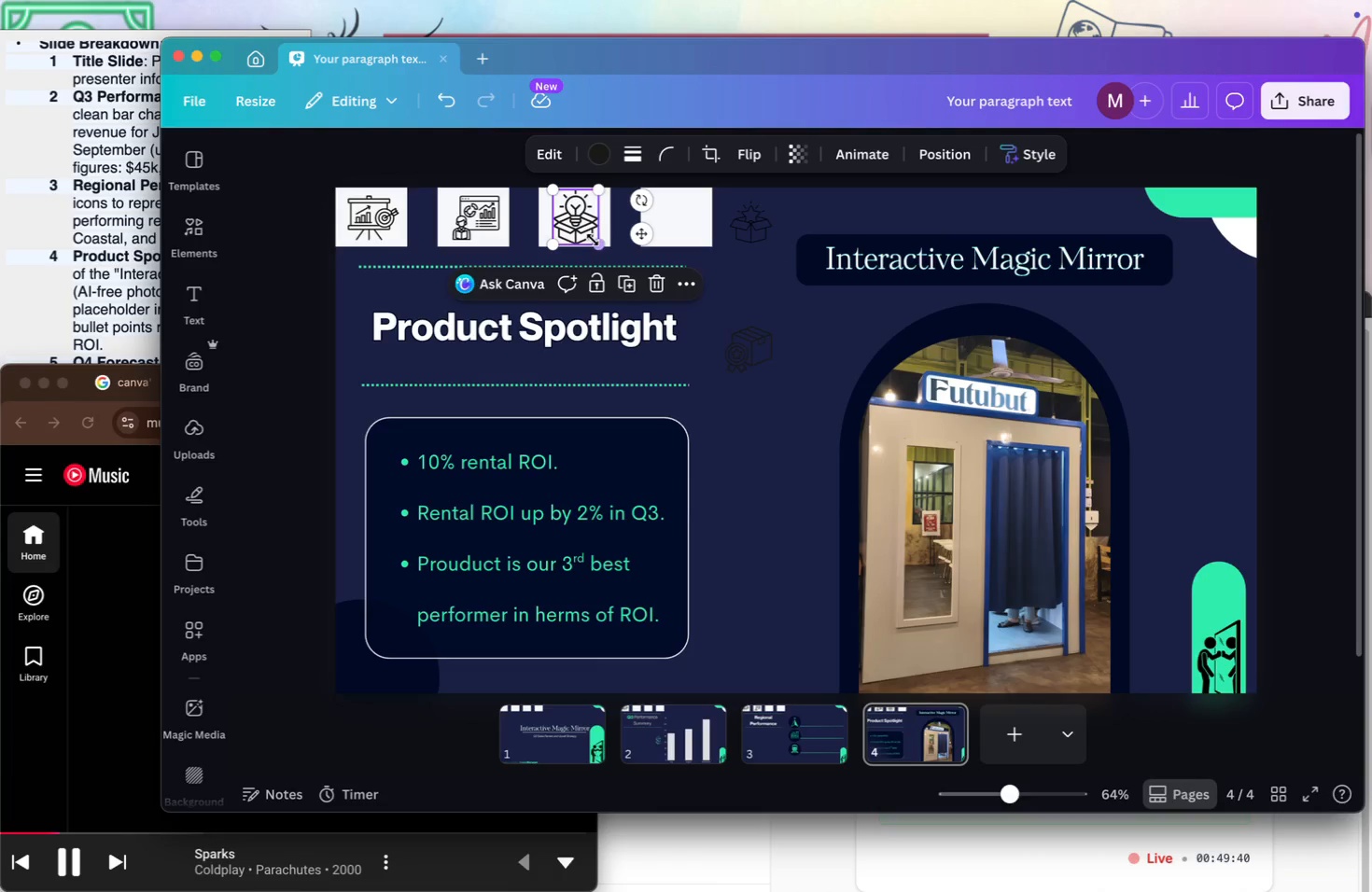 
left_click_drag(start_coordinate=[596, 242], to_coordinate=[587, 236])
 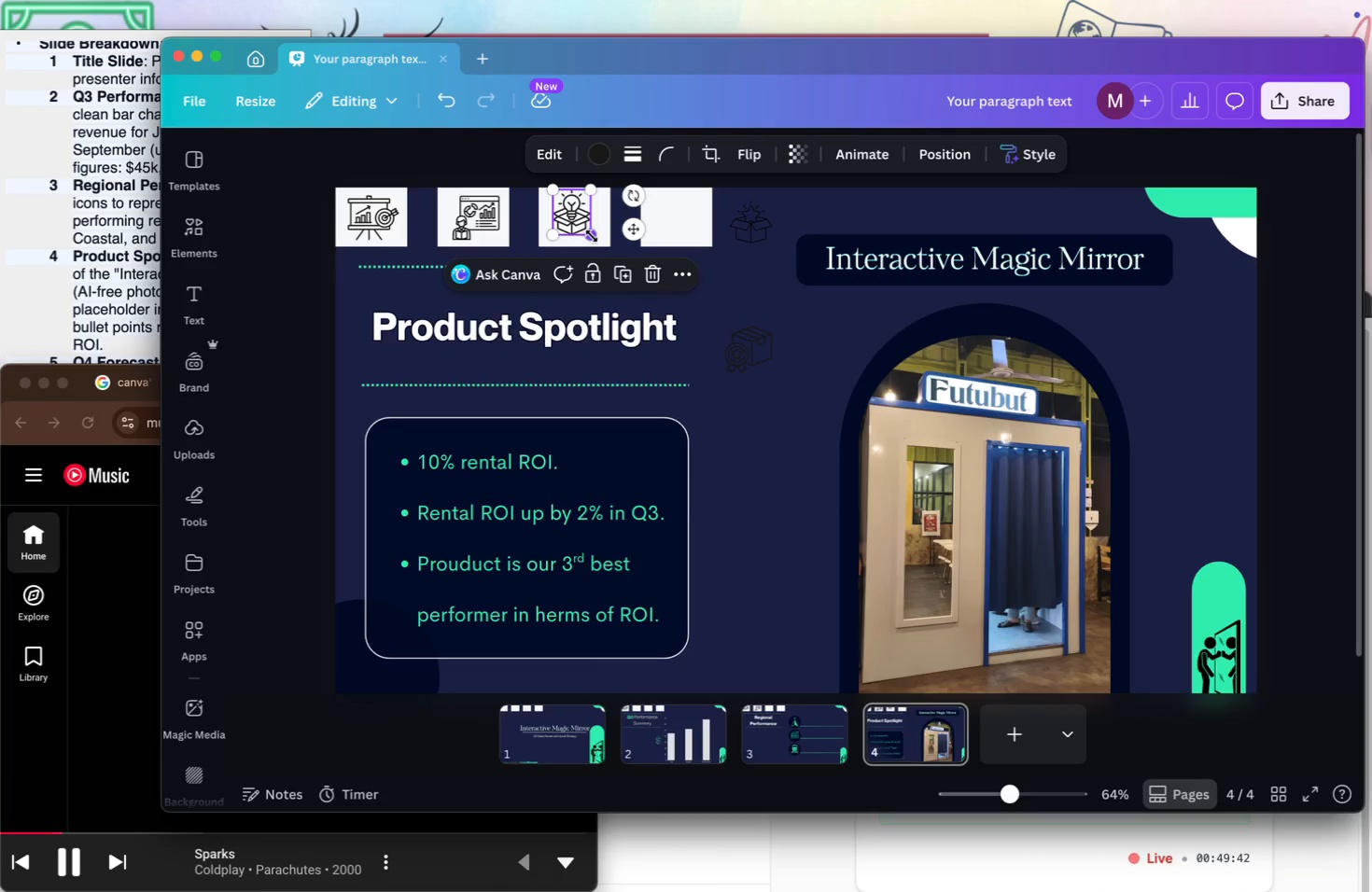 
left_click_drag(start_coordinate=[592, 236], to_coordinate=[598, 241])
 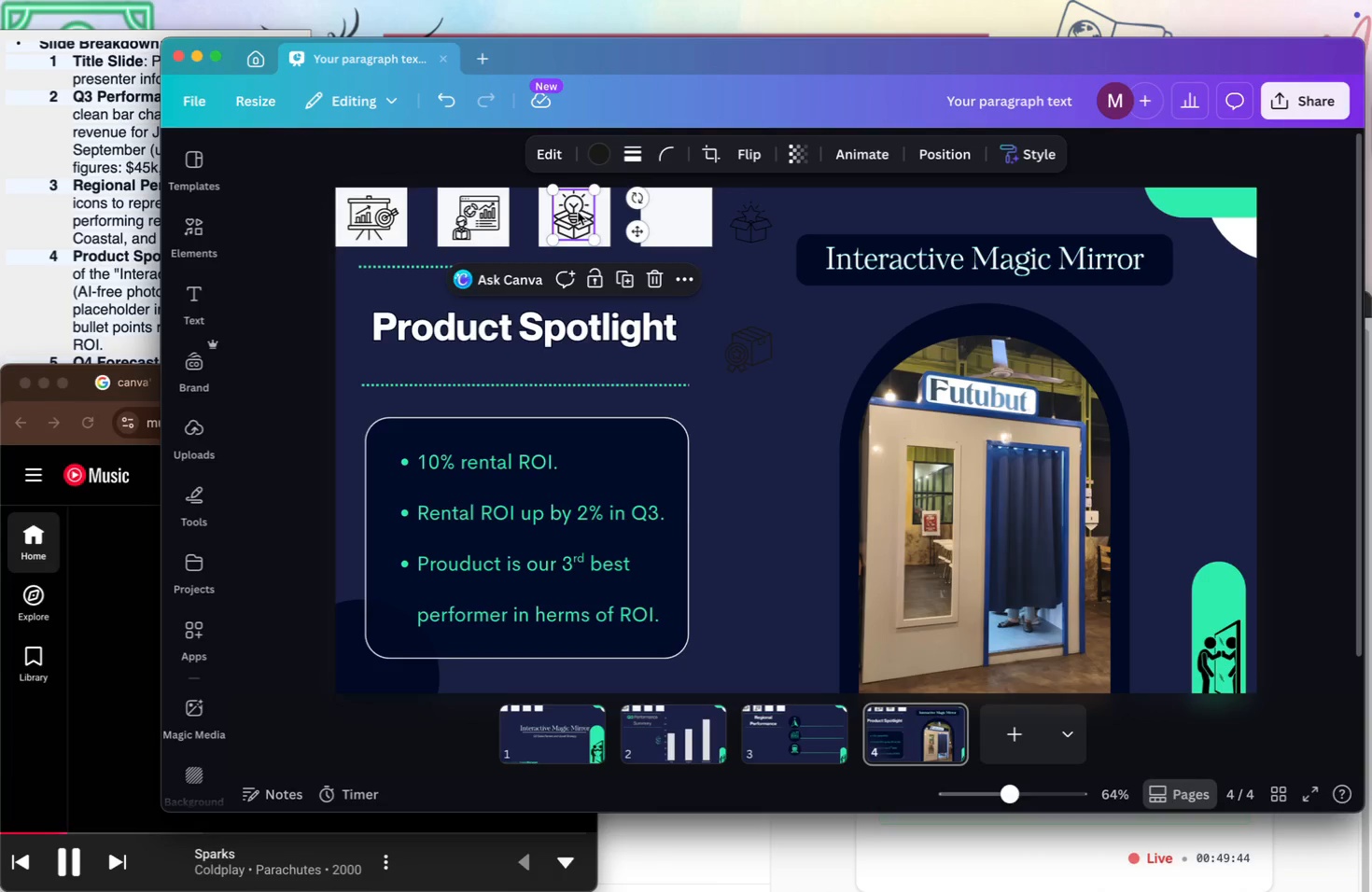 
left_click_drag(start_coordinate=[578, 212], to_coordinate=[582, 214])
 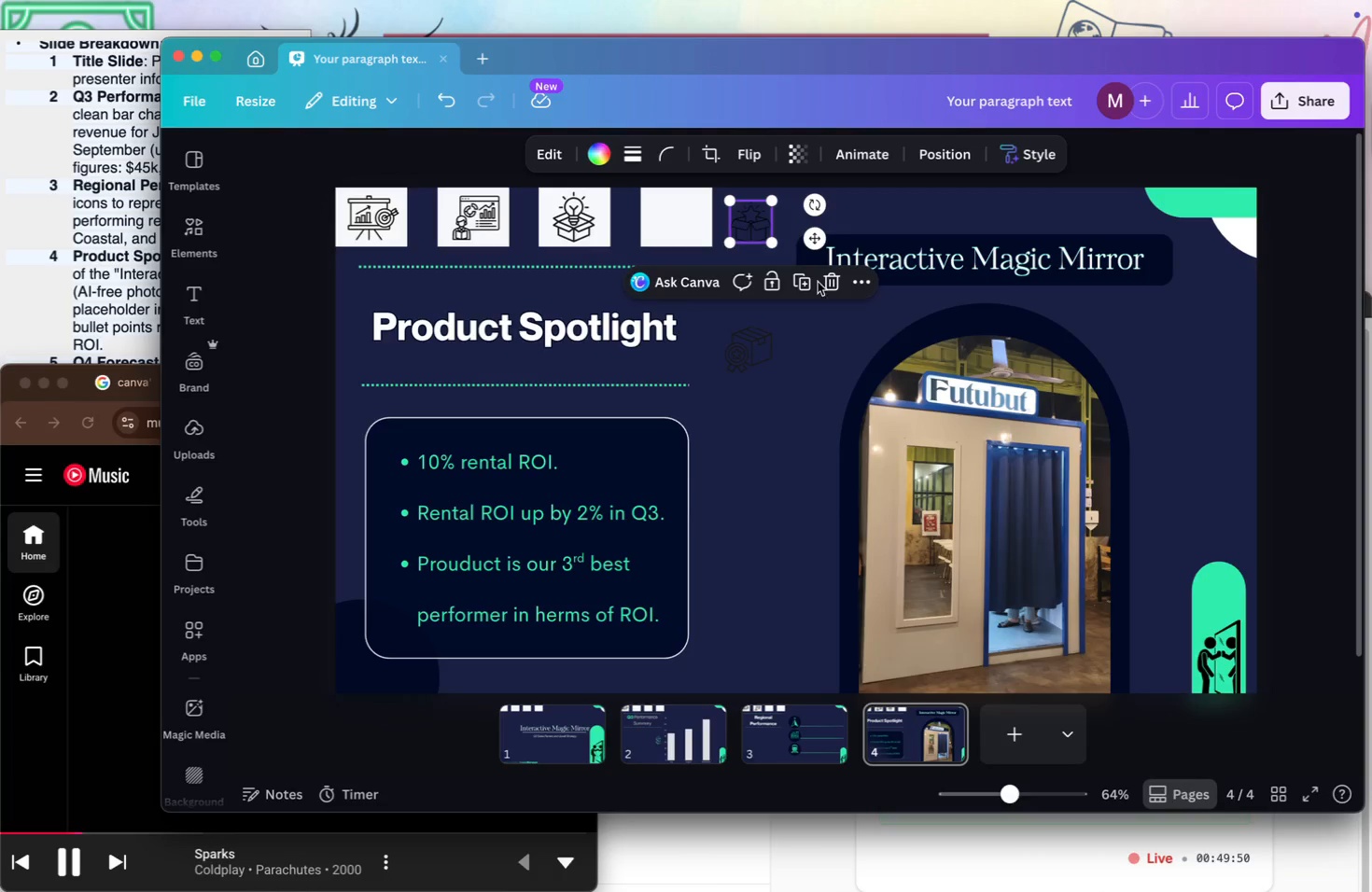 
key(Backspace)
 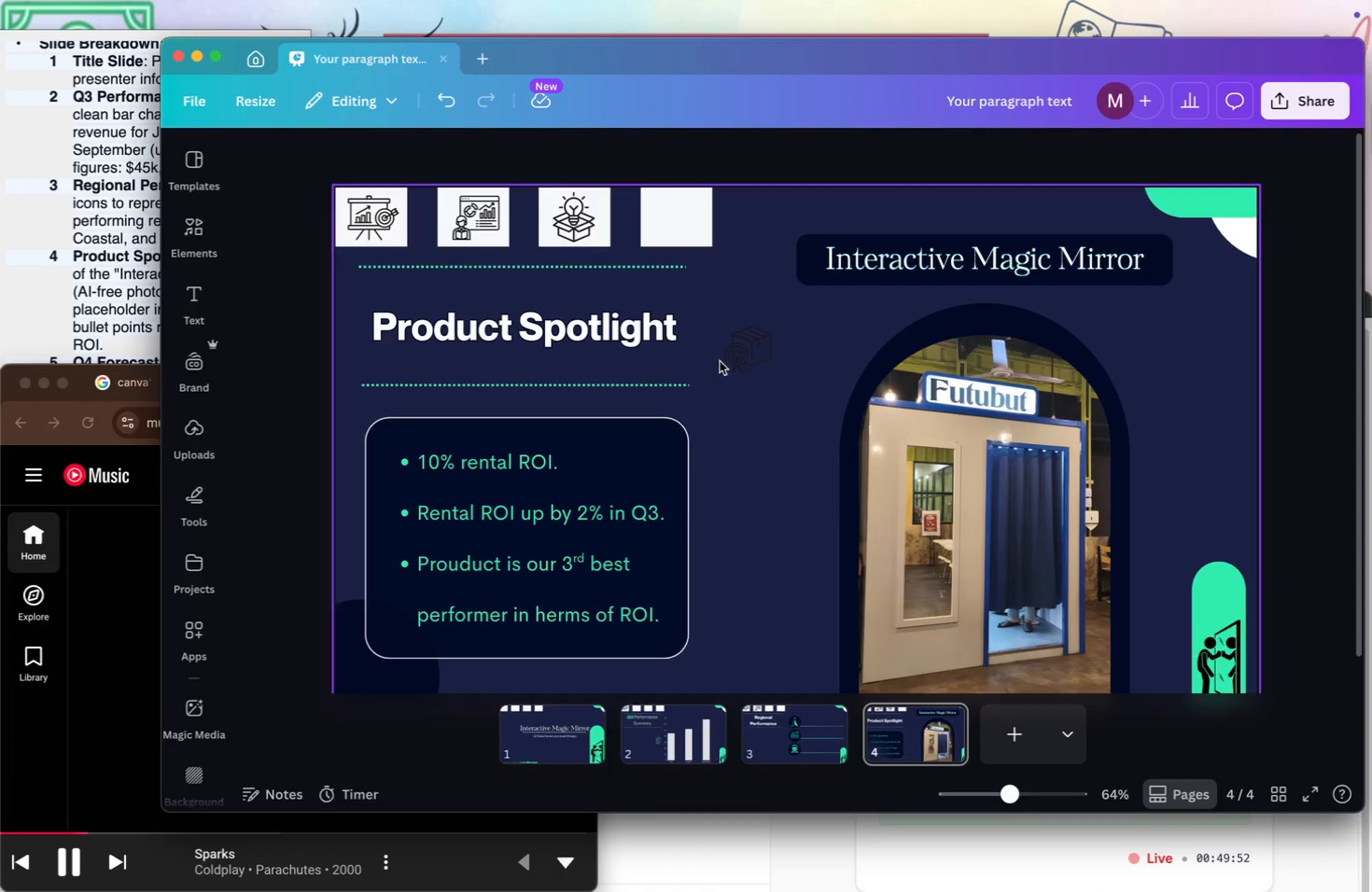 
left_click([734, 329])
 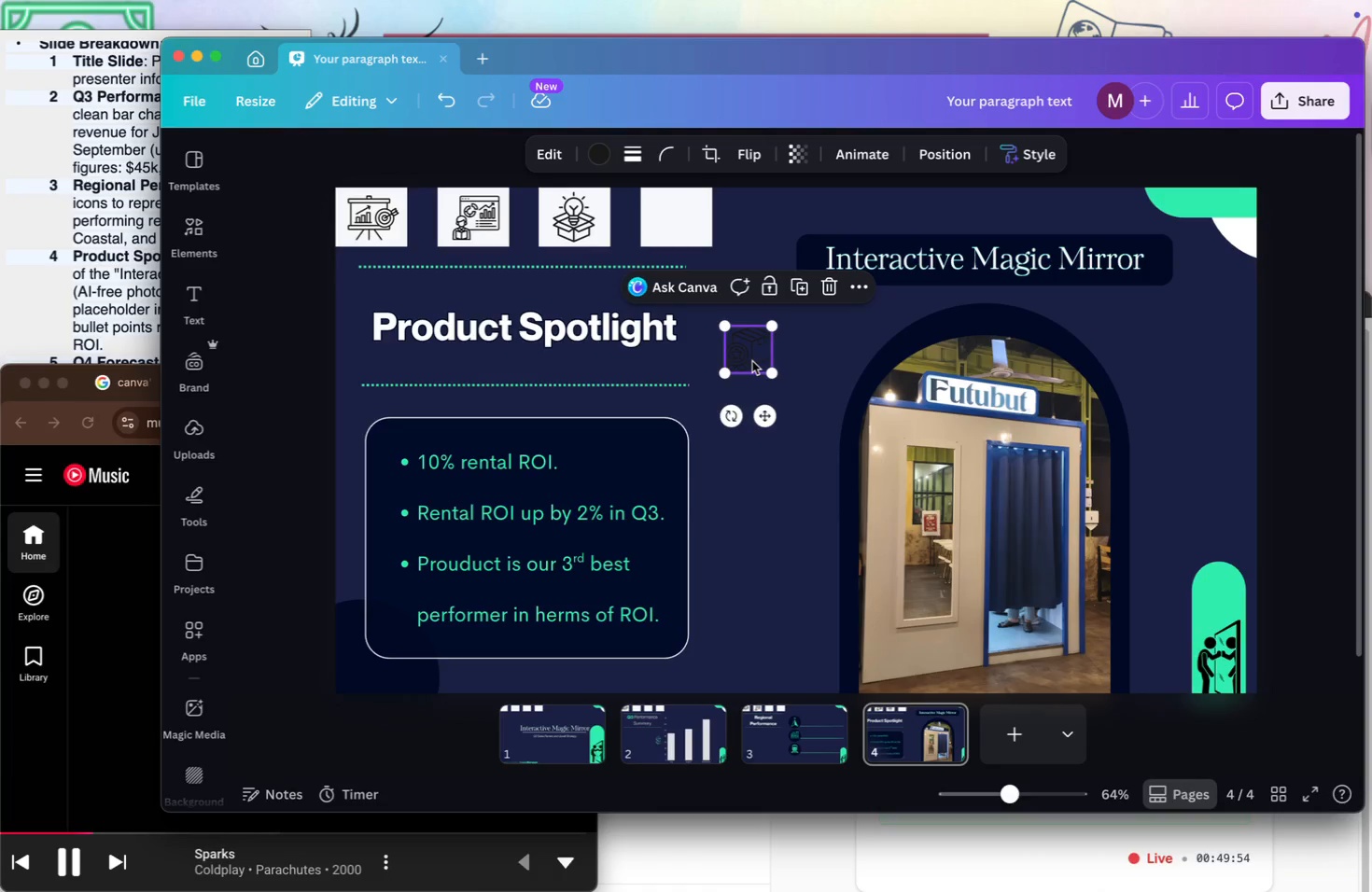 
left_click_drag(start_coordinate=[750, 362], to_coordinate=[675, 230])
 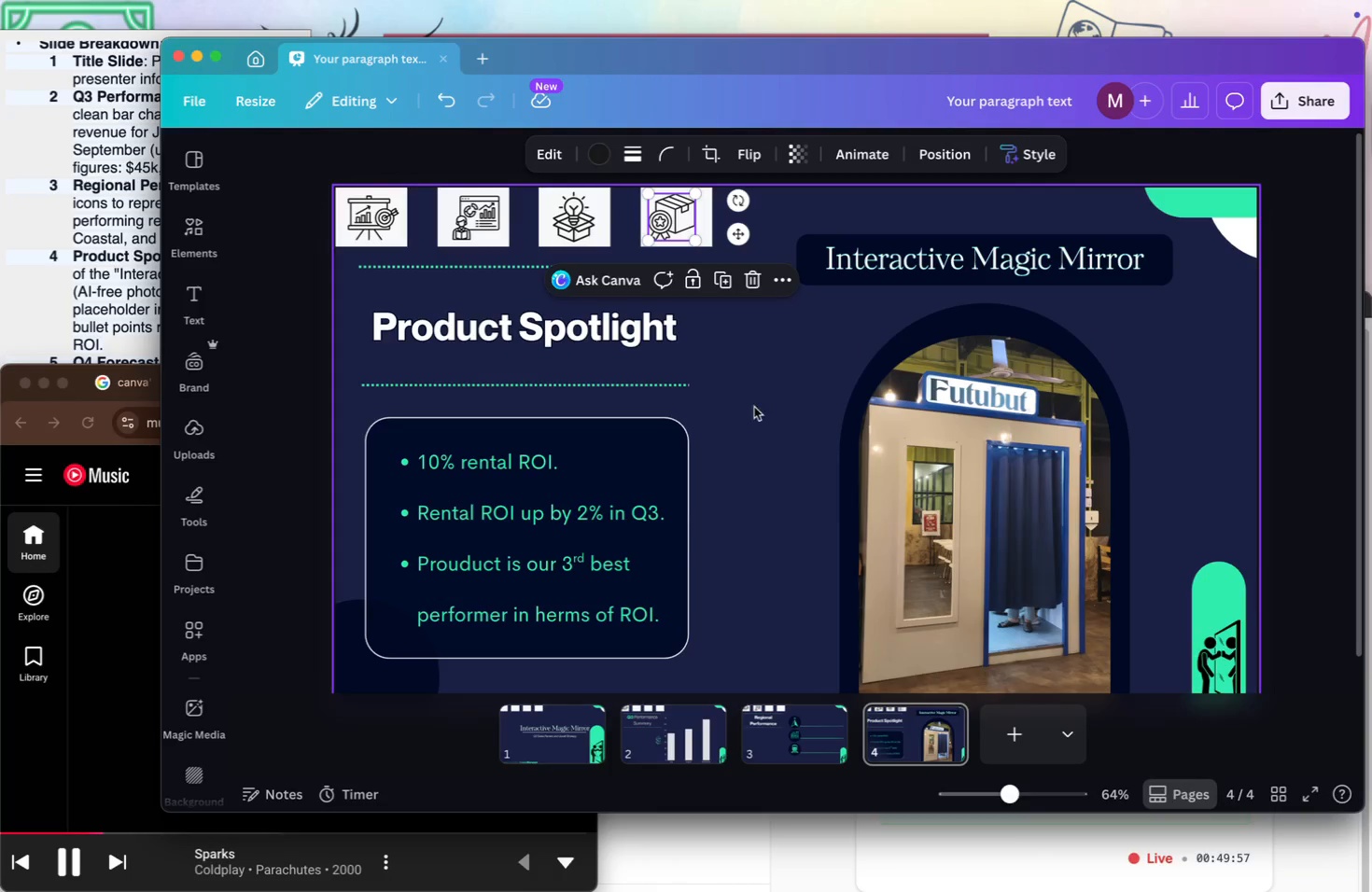 
left_click([763, 451])
 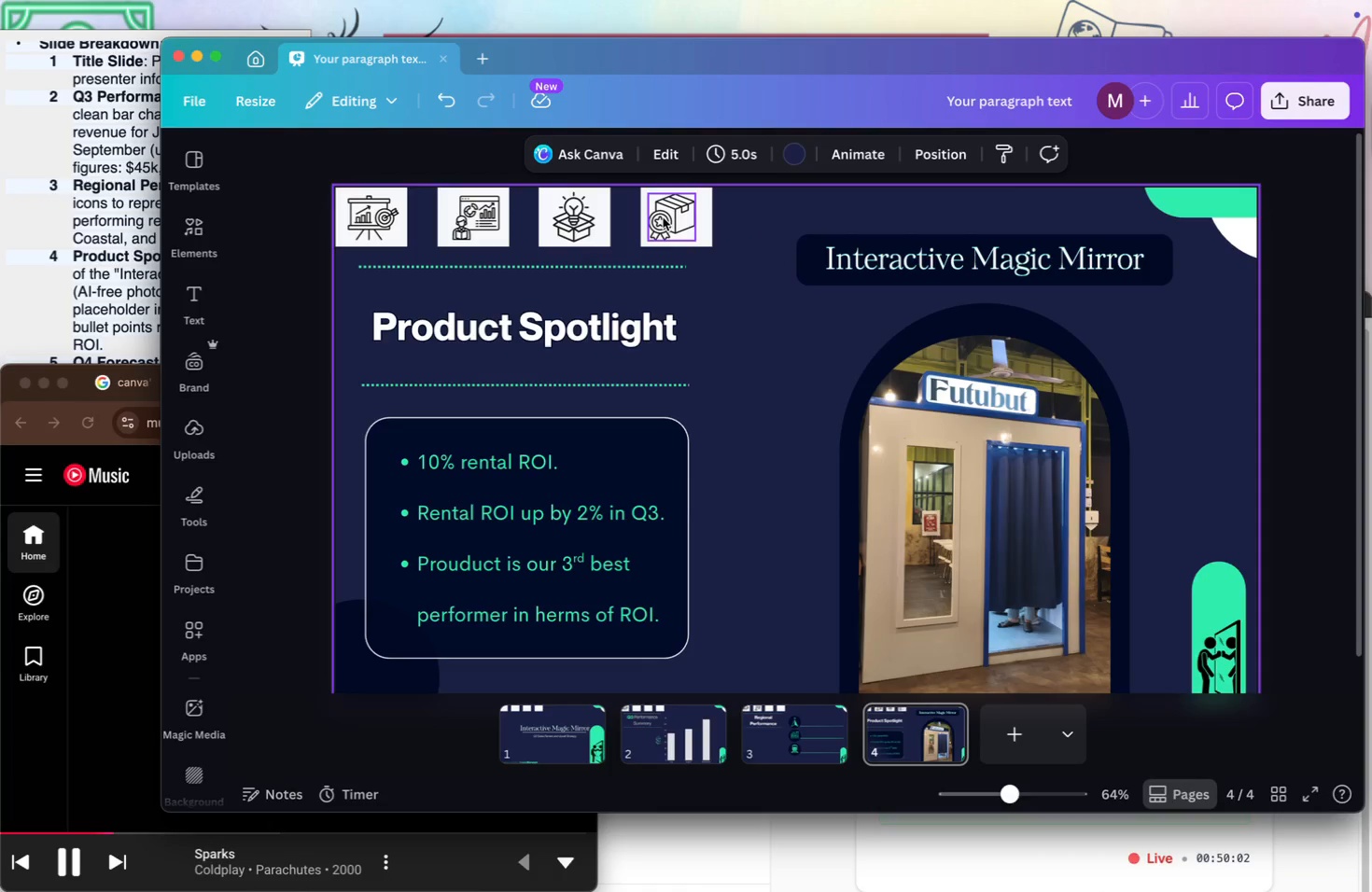 
wait(9.18)
 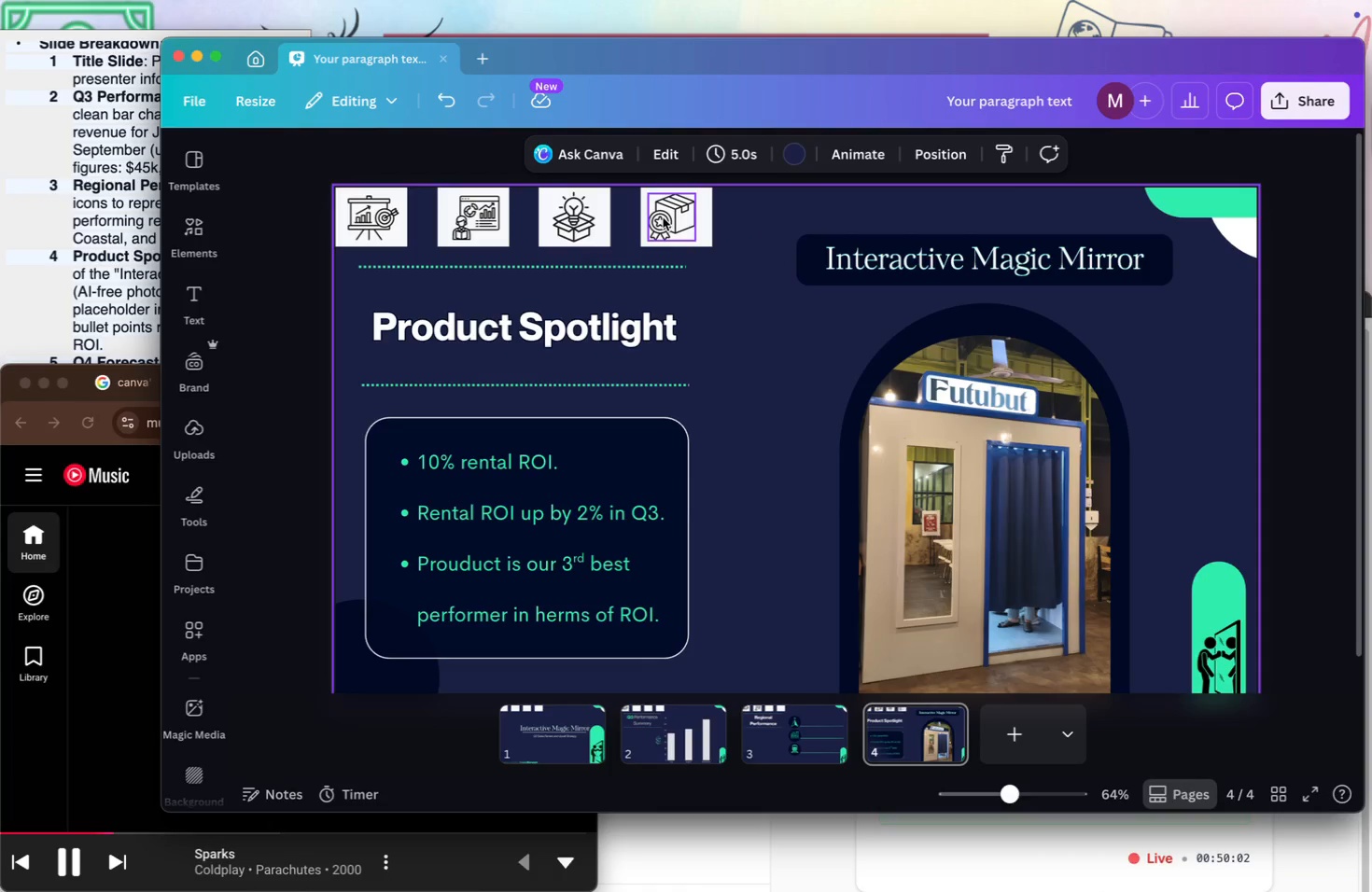 
left_click_drag(start_coordinate=[570, 232], to_coordinate=[749, 254])
 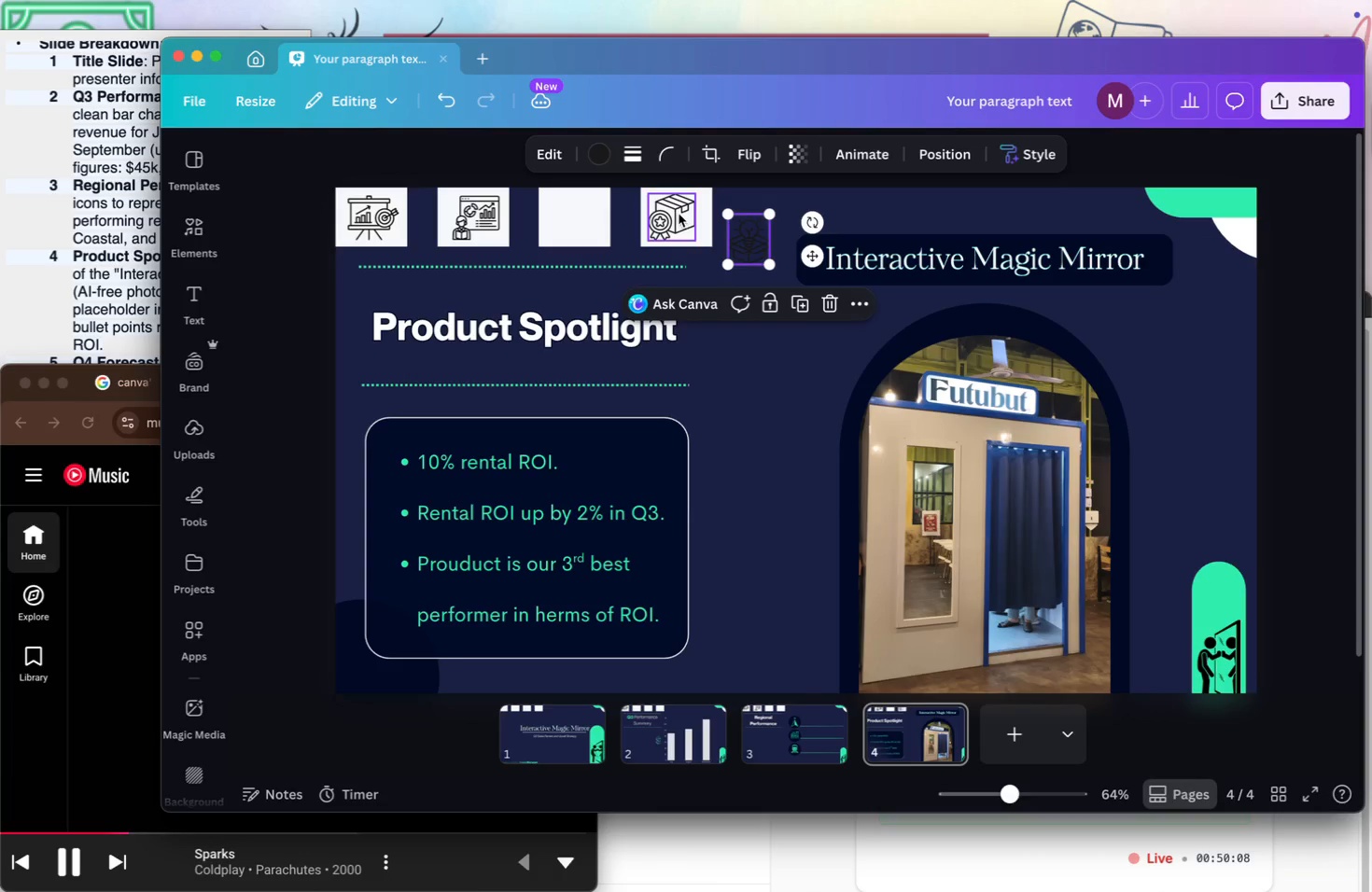 
left_click_drag(start_coordinate=[678, 214], to_coordinate=[580, 216])
 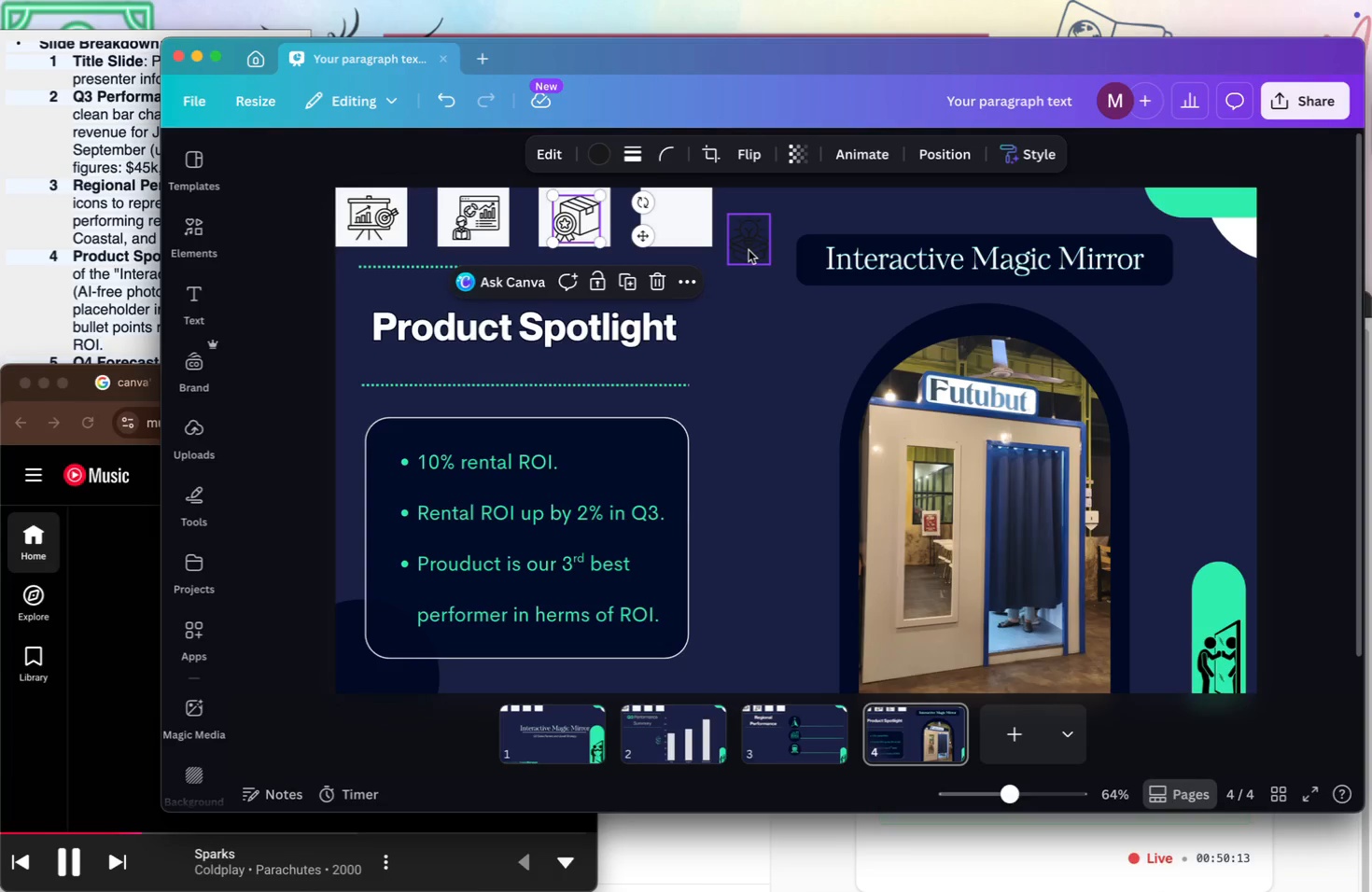 
left_click([749, 250])
 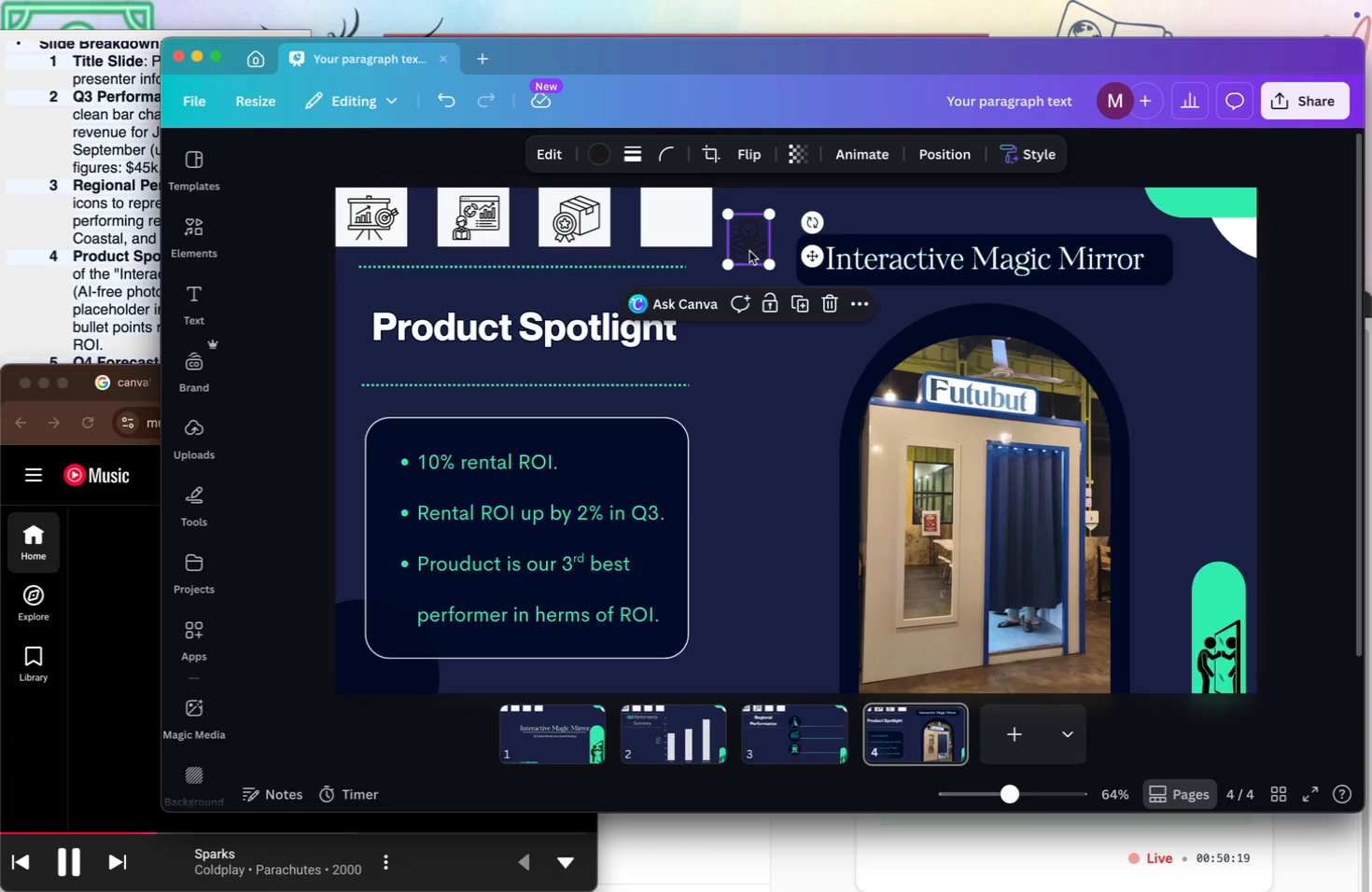 
wait(9.77)
 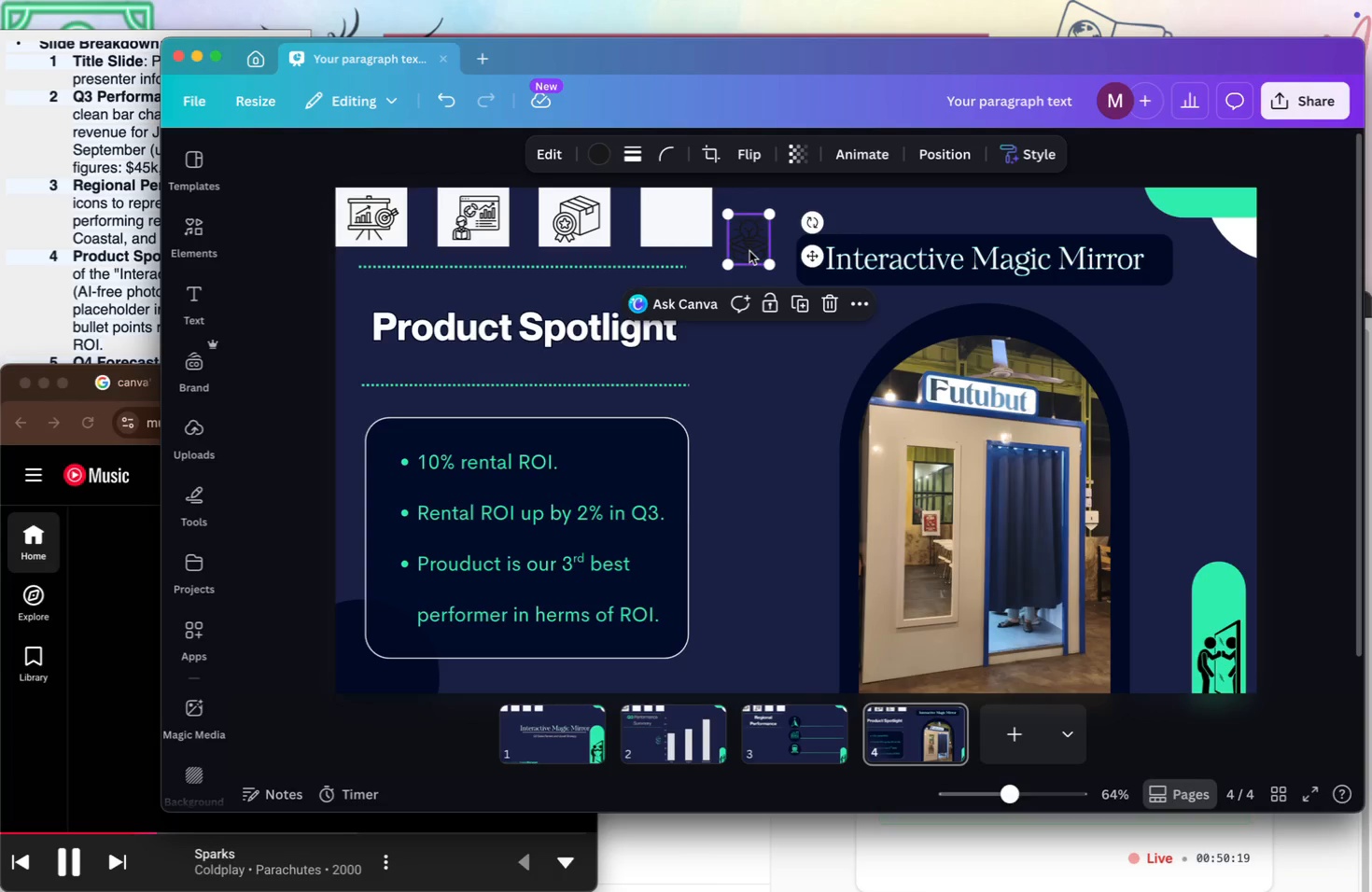 
key(Backspace)
 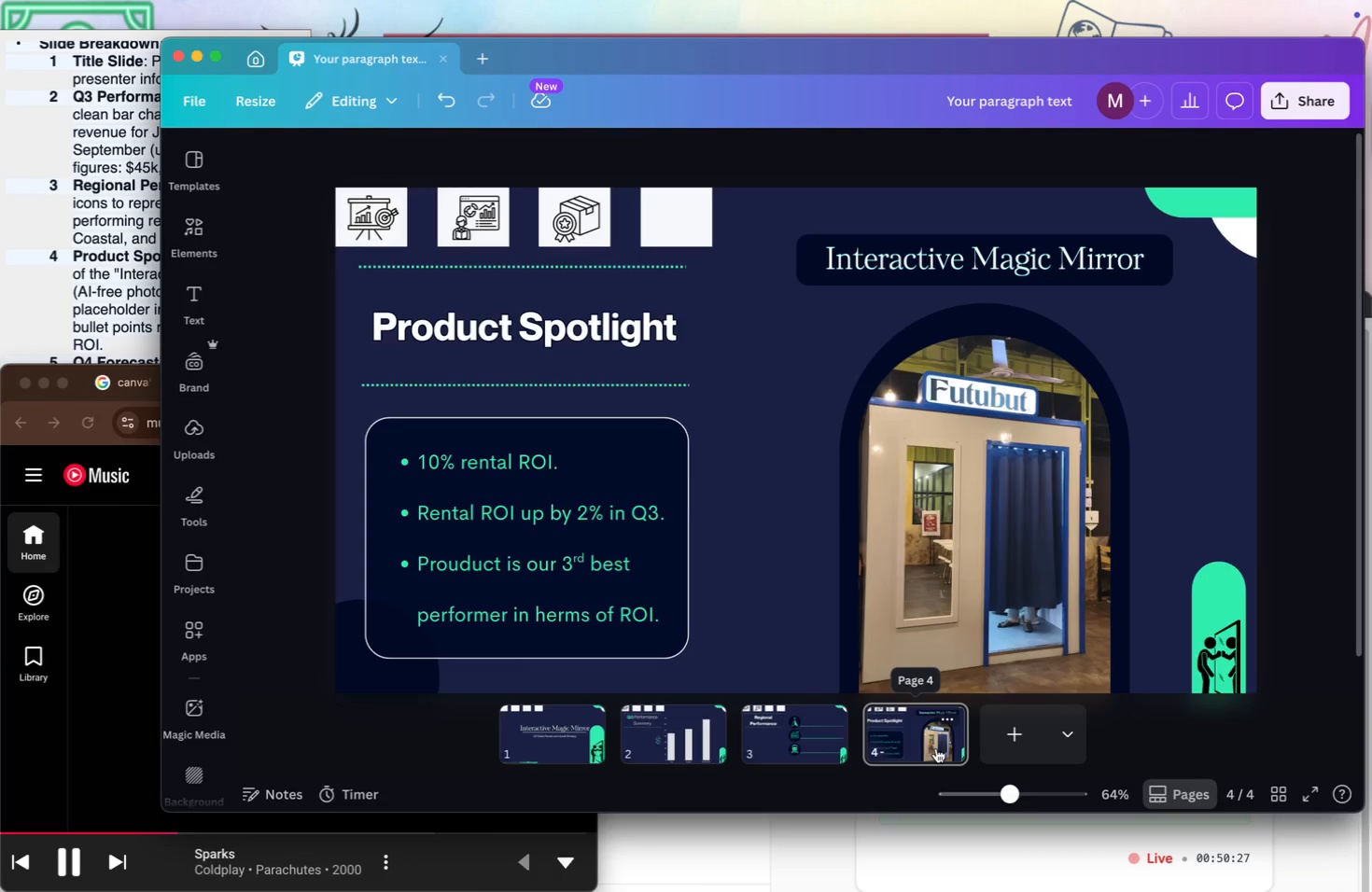 
right_click([936, 748])
 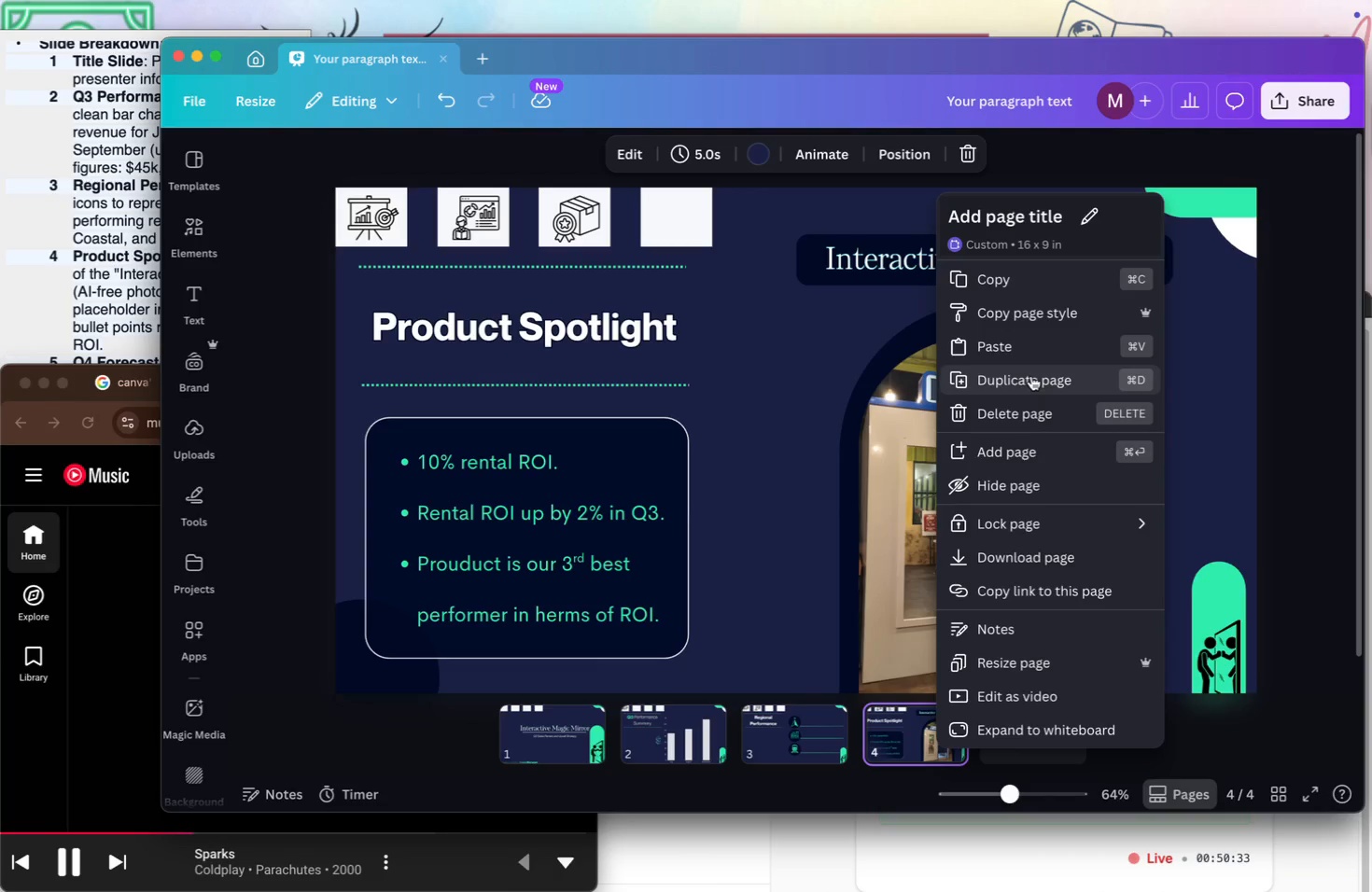 
wait(7.19)
 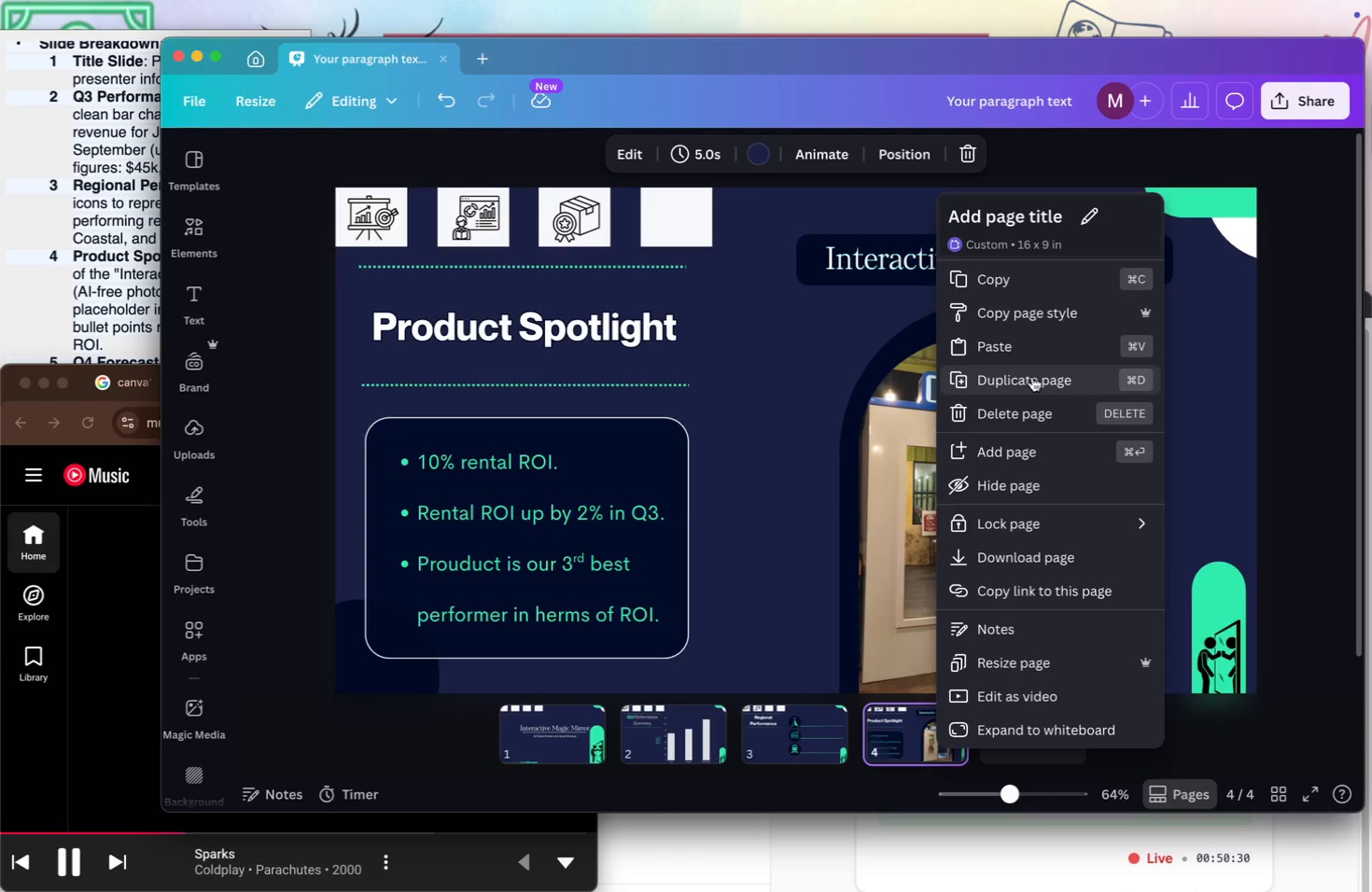 
left_click([1031, 376])
 